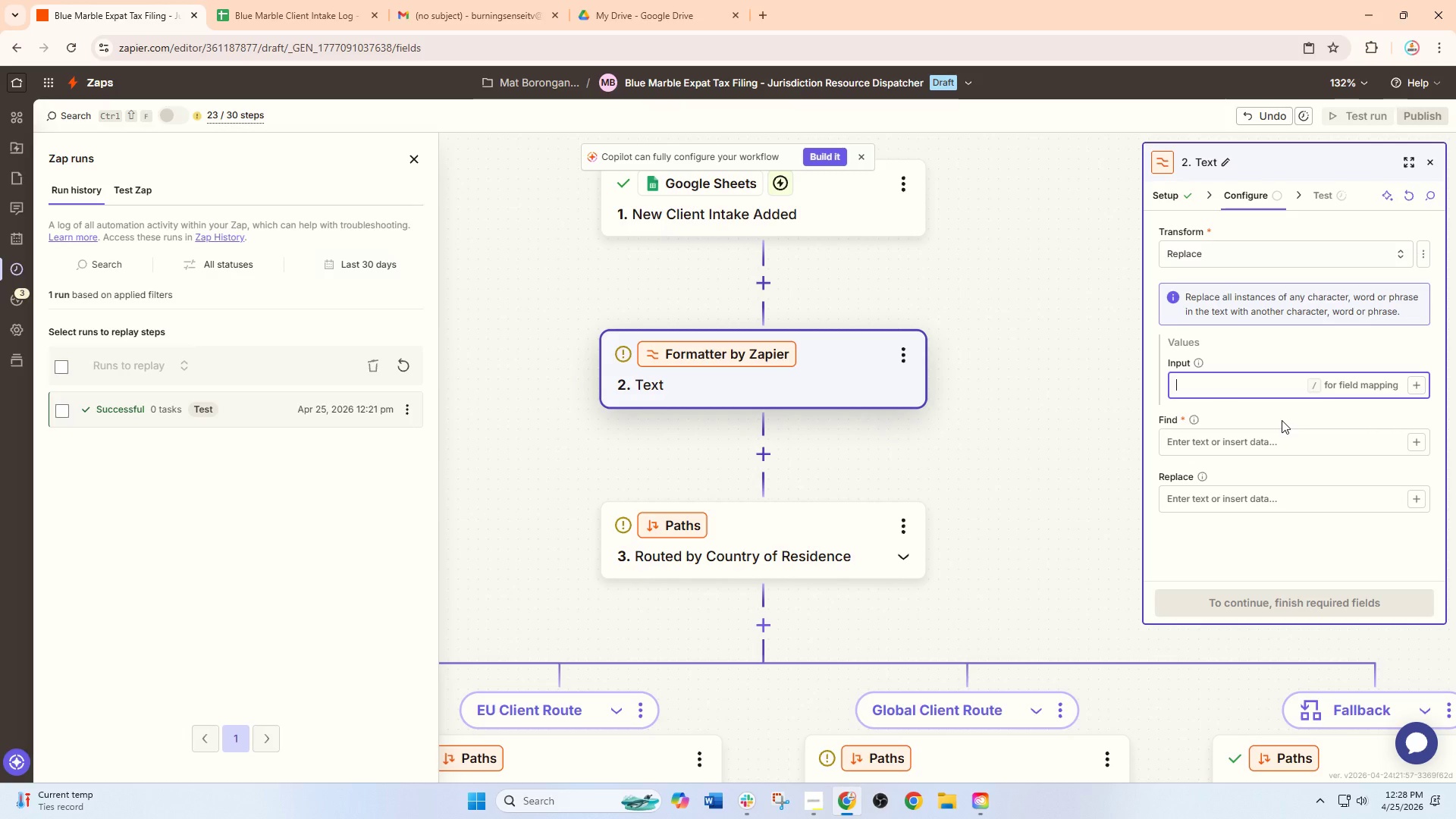 
key(Slash)
 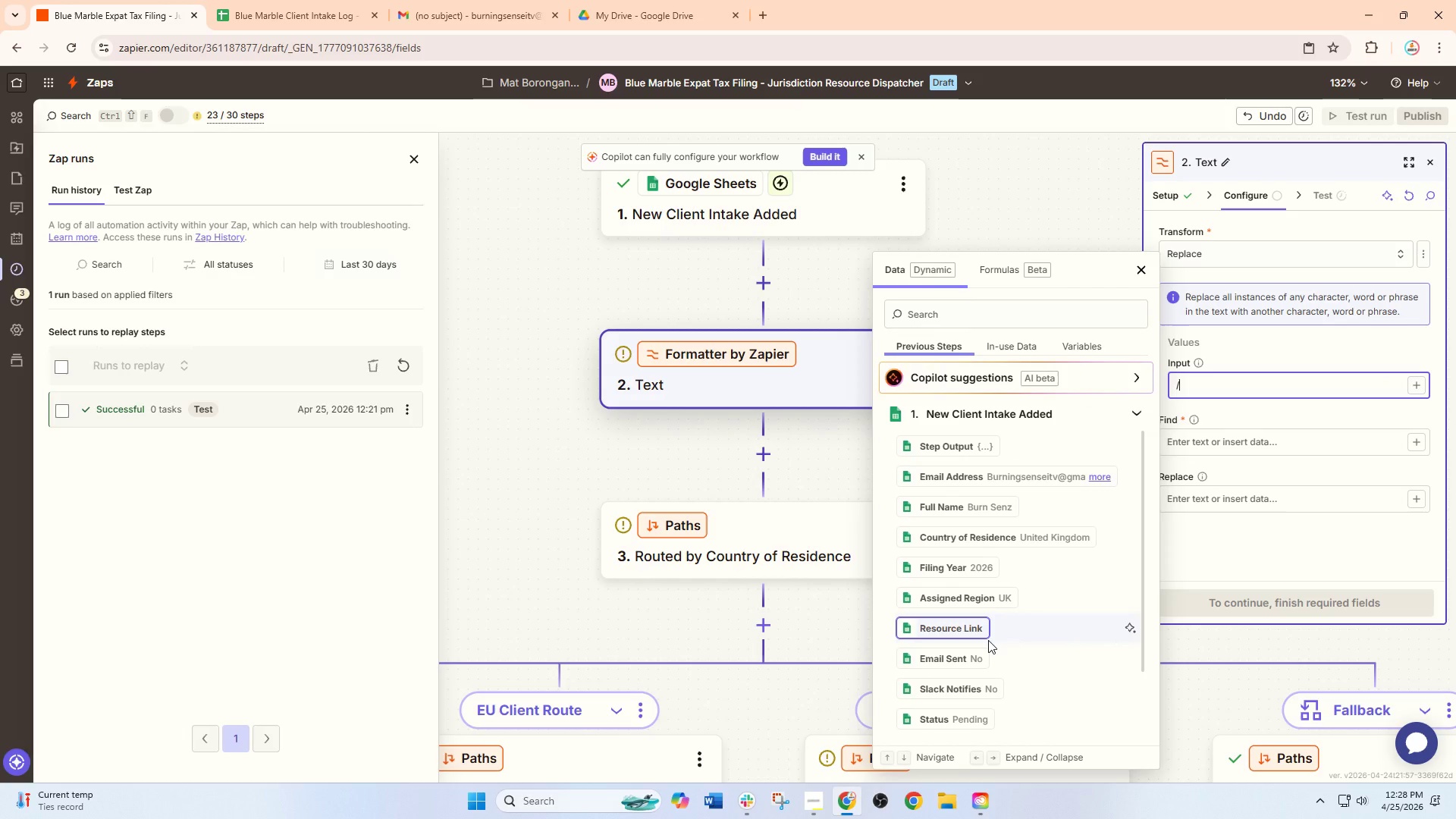 
scroll: coordinate [1003, 595], scroll_direction: down, amount: 1.0
 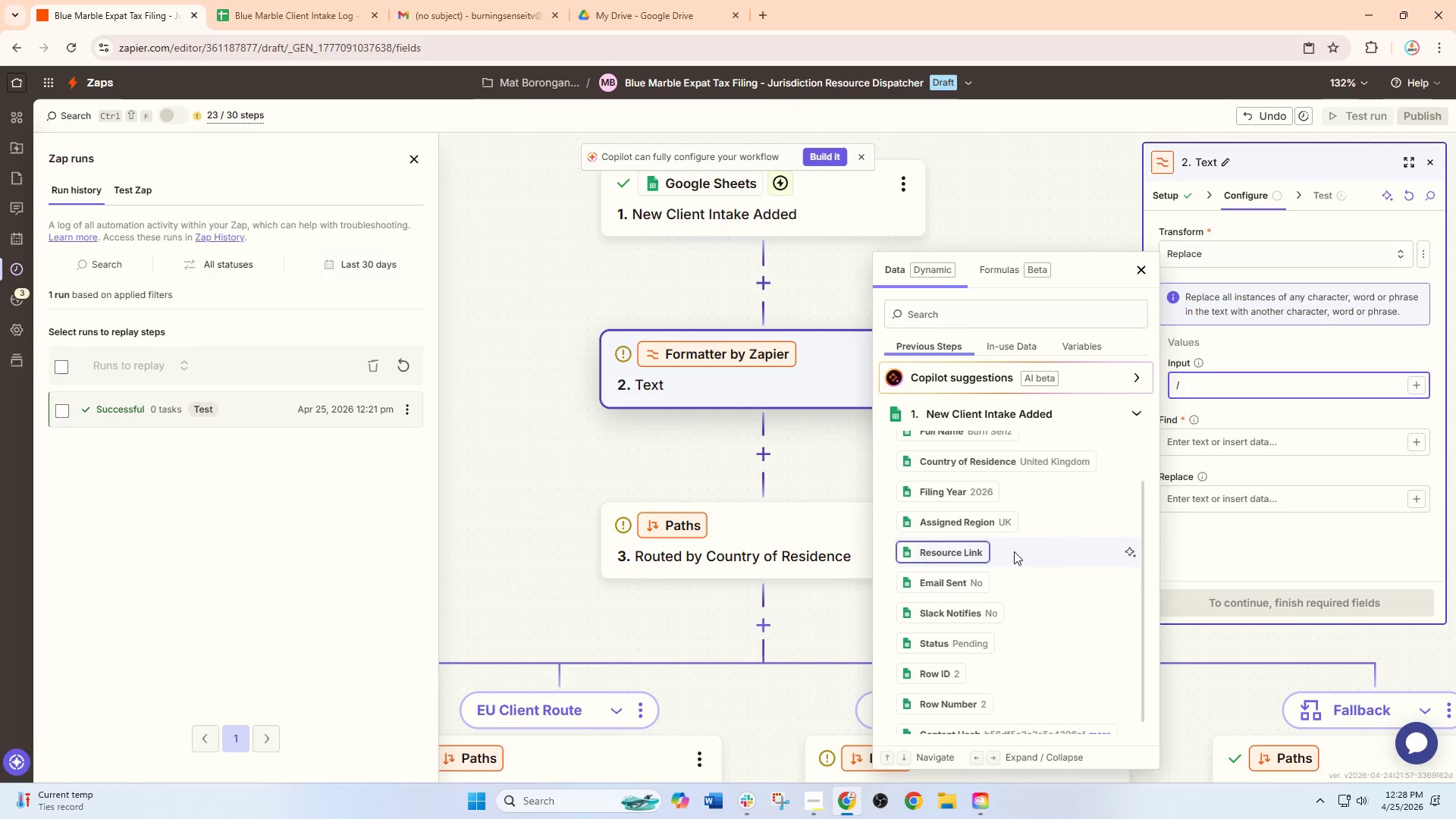 
scroll: coordinate [1014, 551], scroll_direction: up, amount: 1.0
 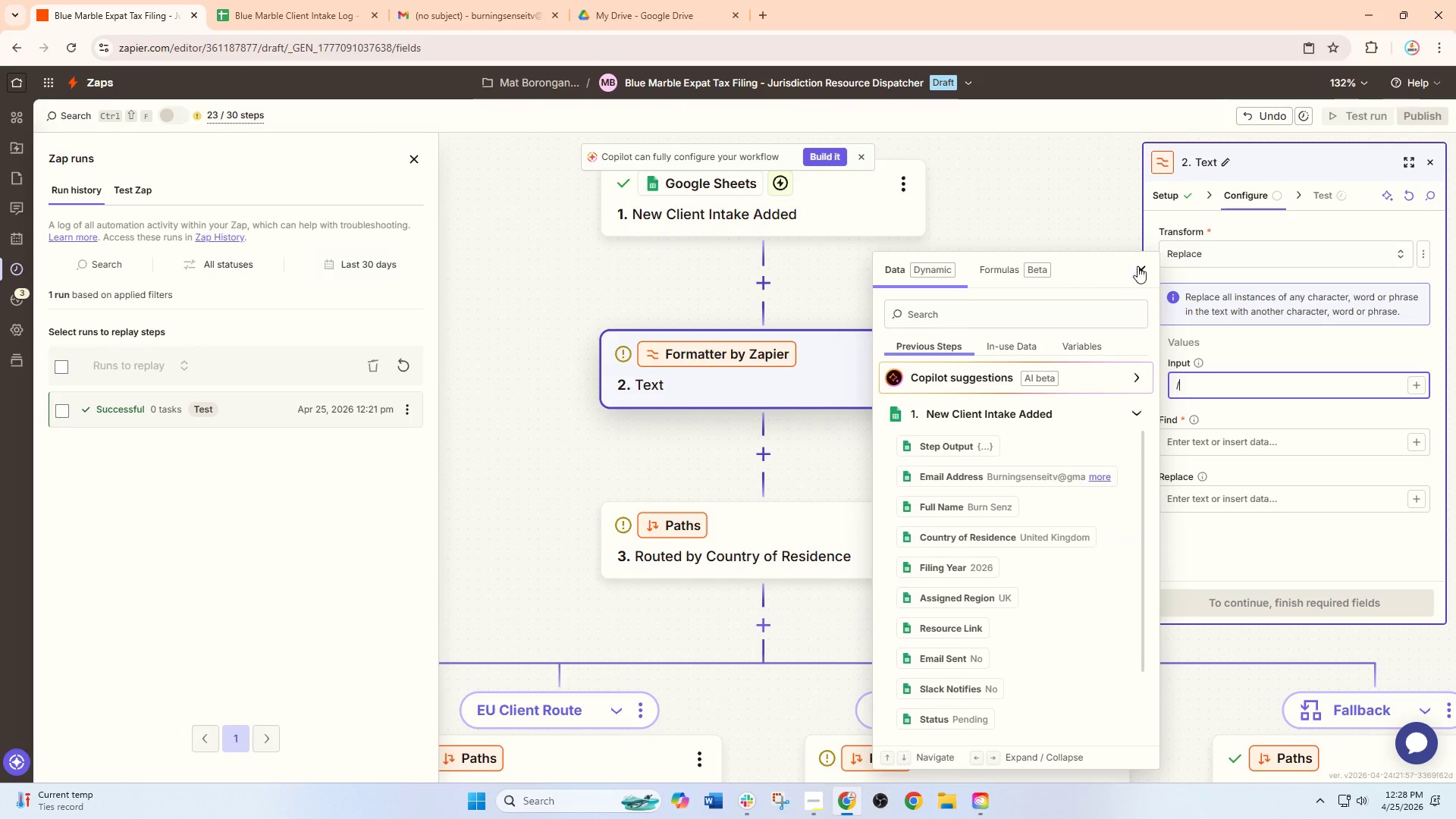 
left_click([1142, 266])
 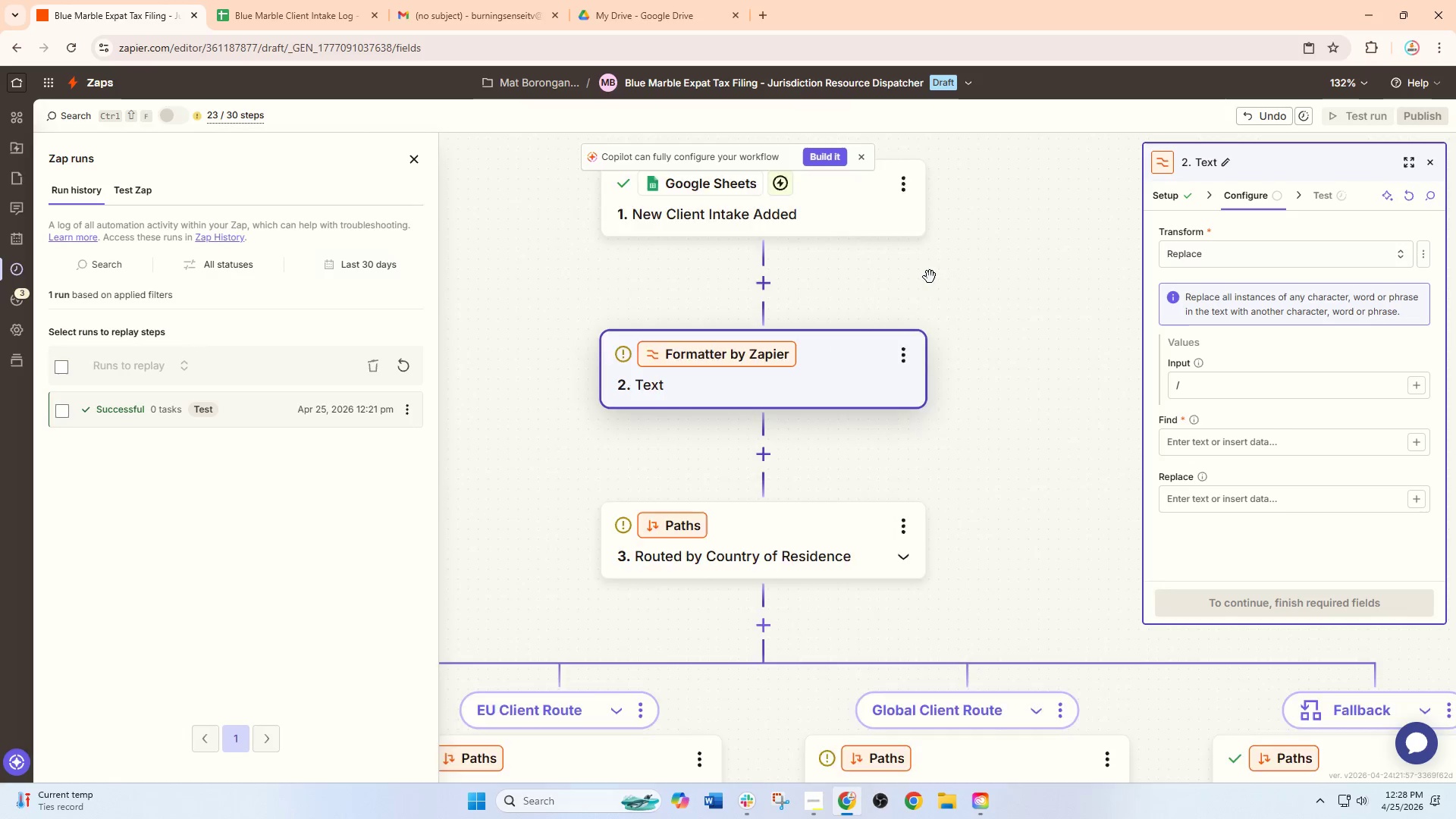 
left_click([823, 356])
 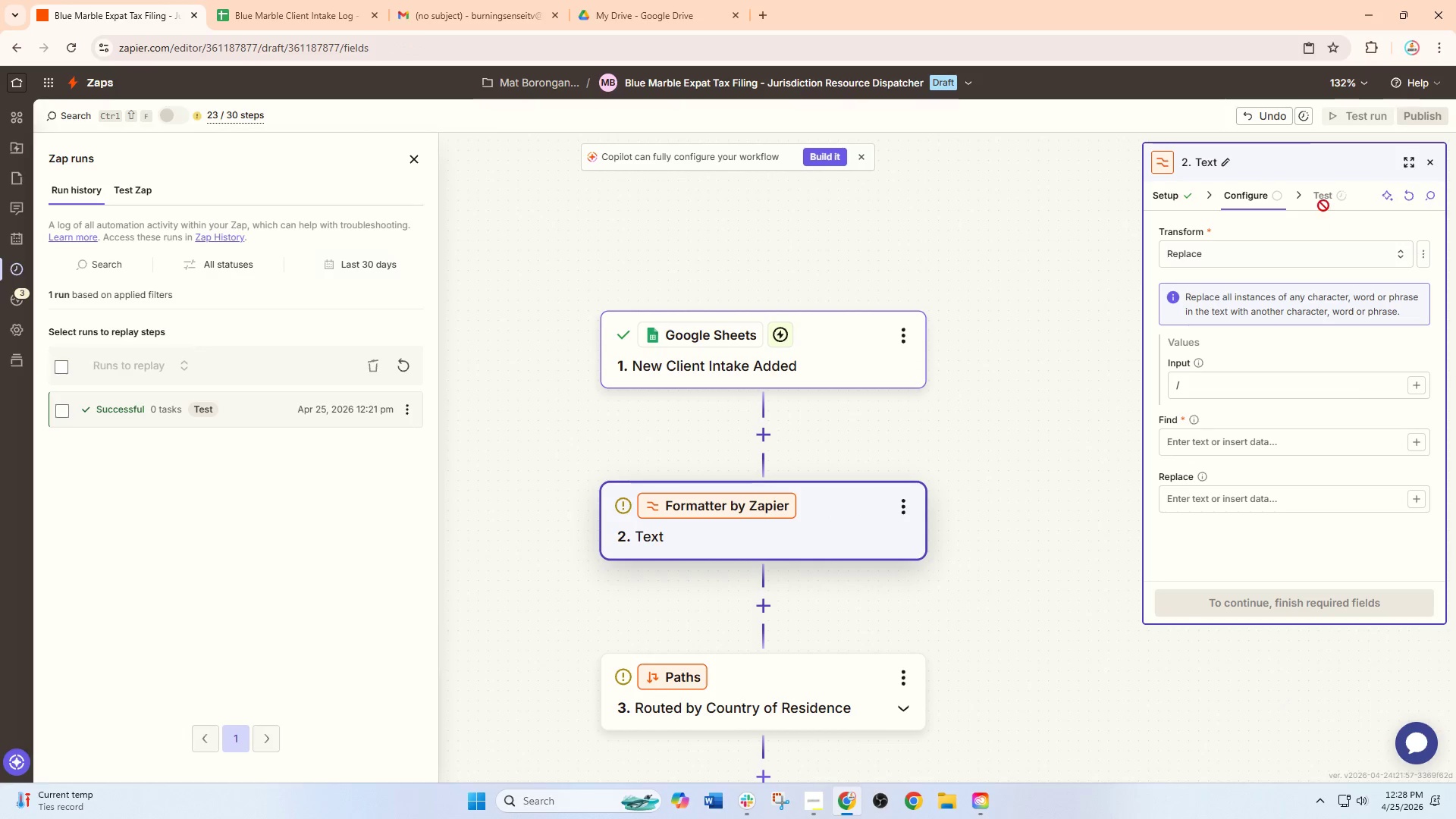 
scroll: coordinate [930, 277], scroll_direction: up, amount: 4.0
 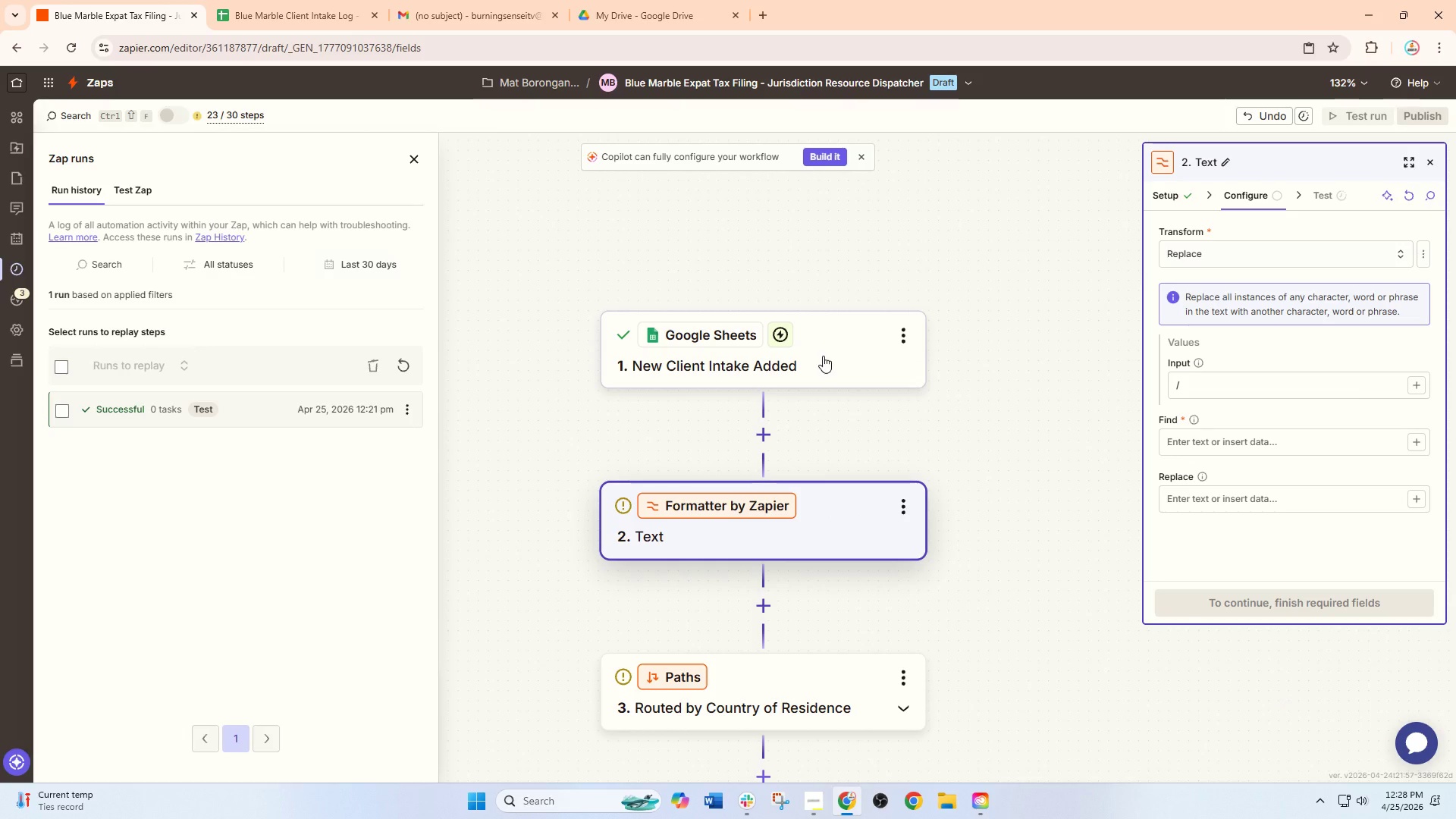 
left_click([1318, 200])
 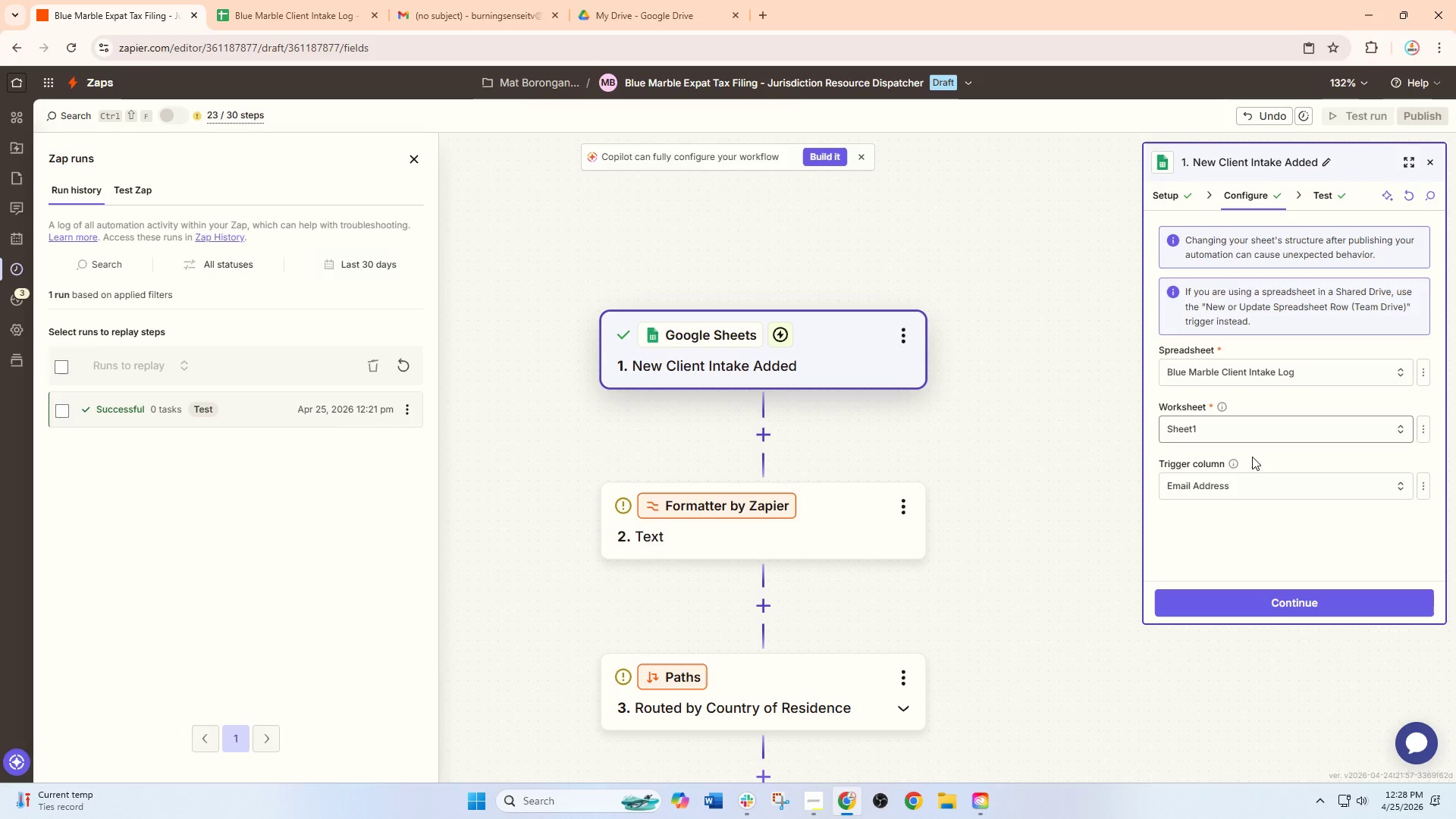 
left_click([1246, 598])
 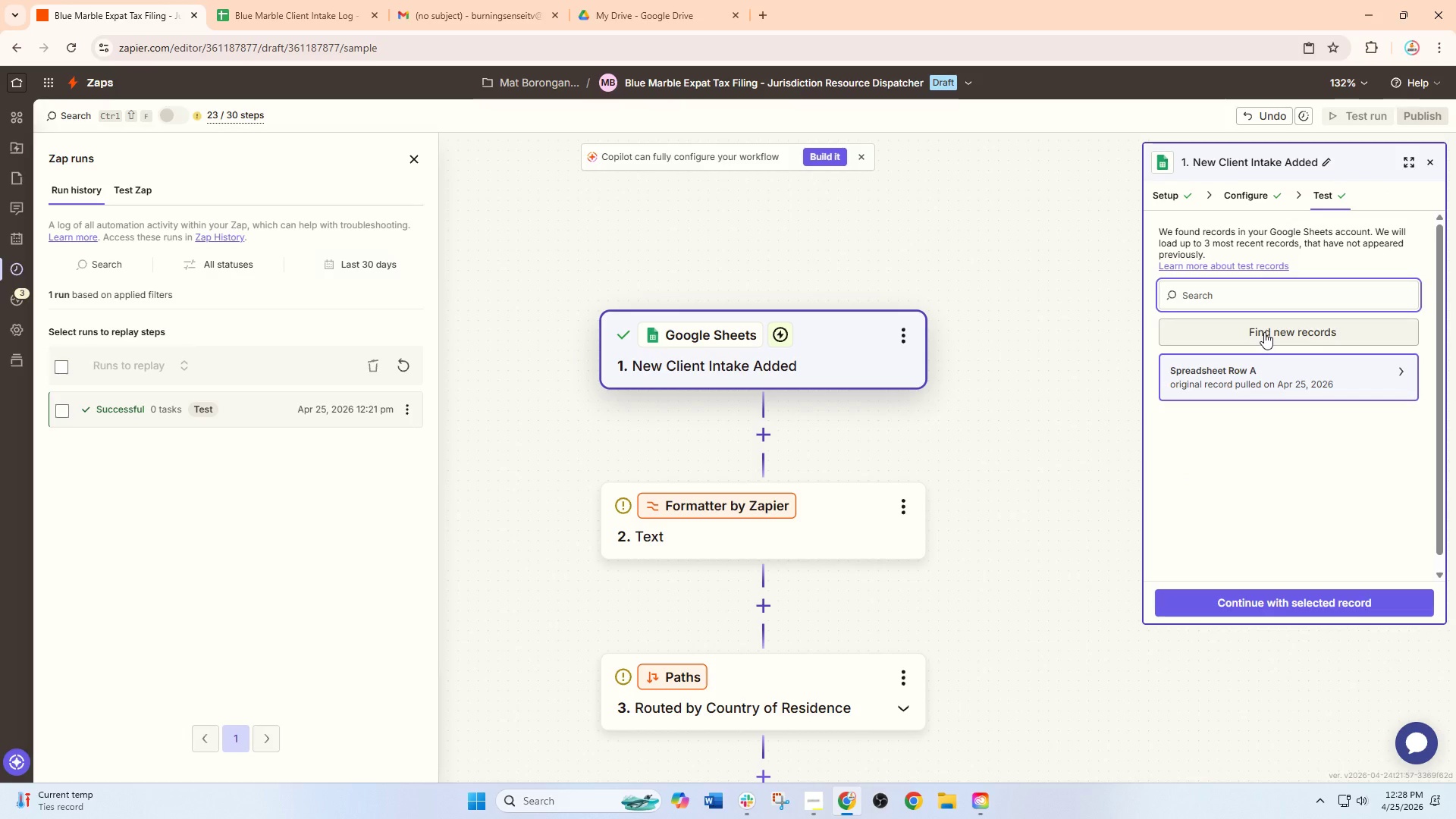 
left_click([1265, 325])
 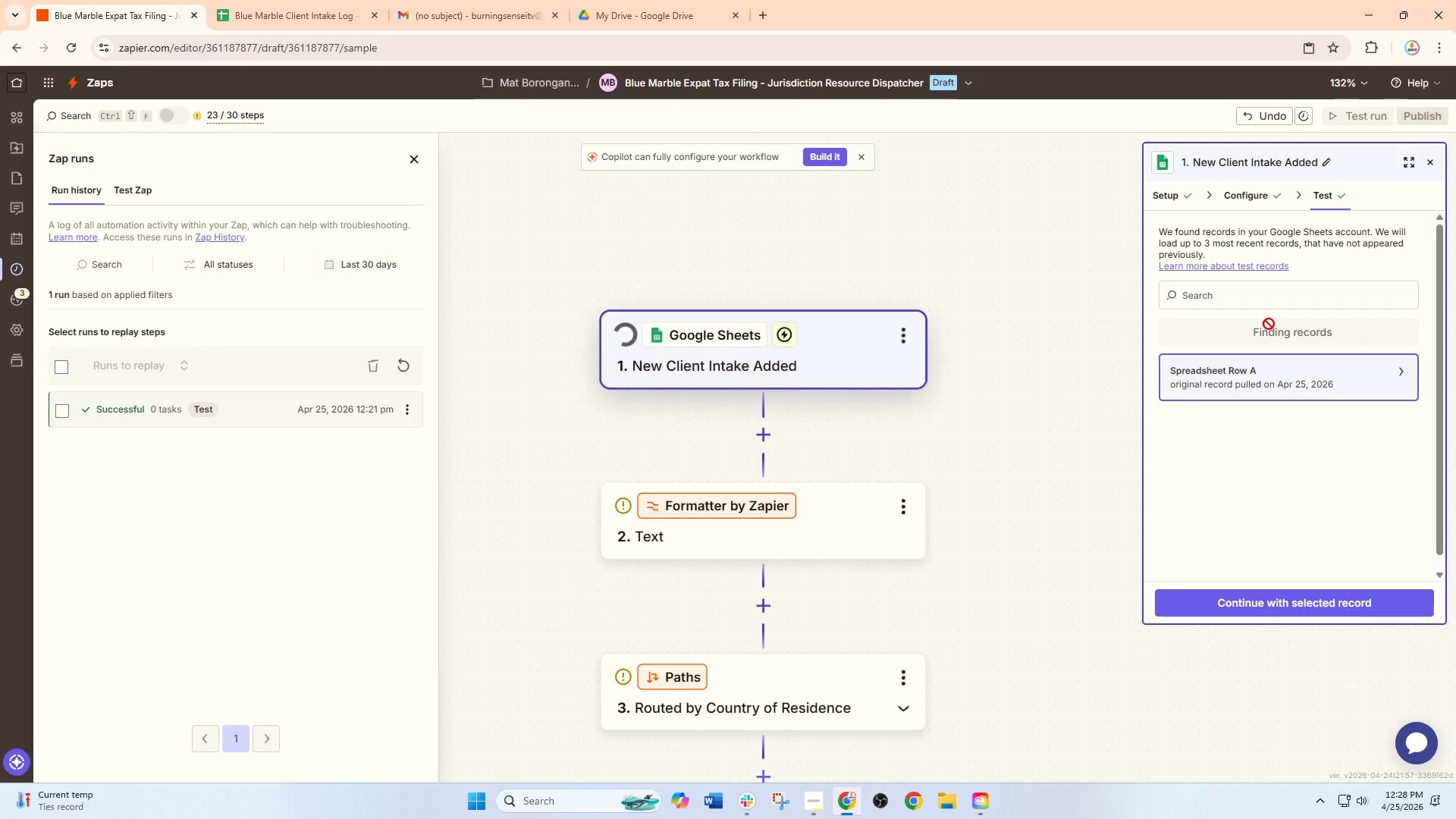 
wait(5.58)
 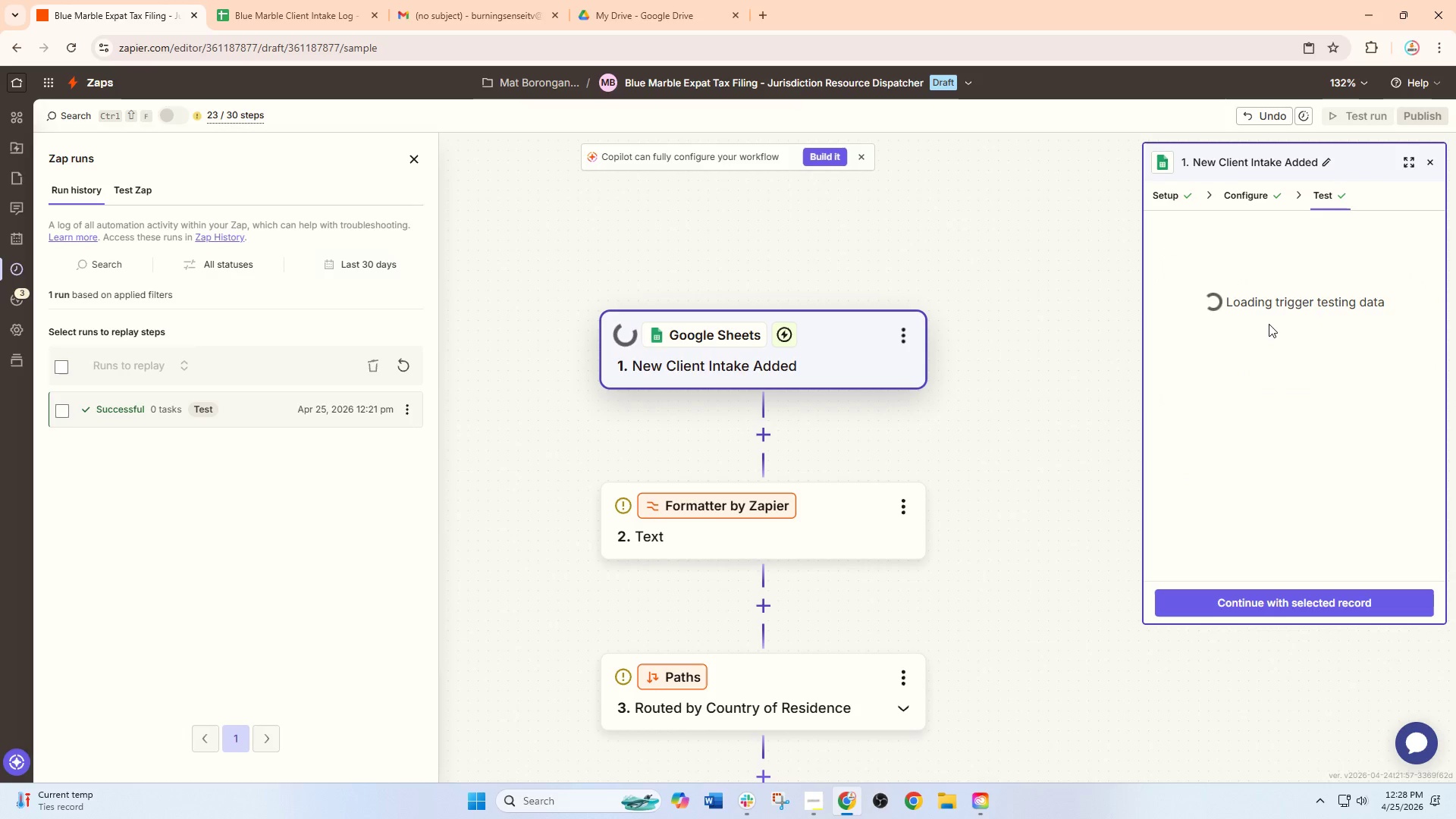 
left_click([1220, 442])
 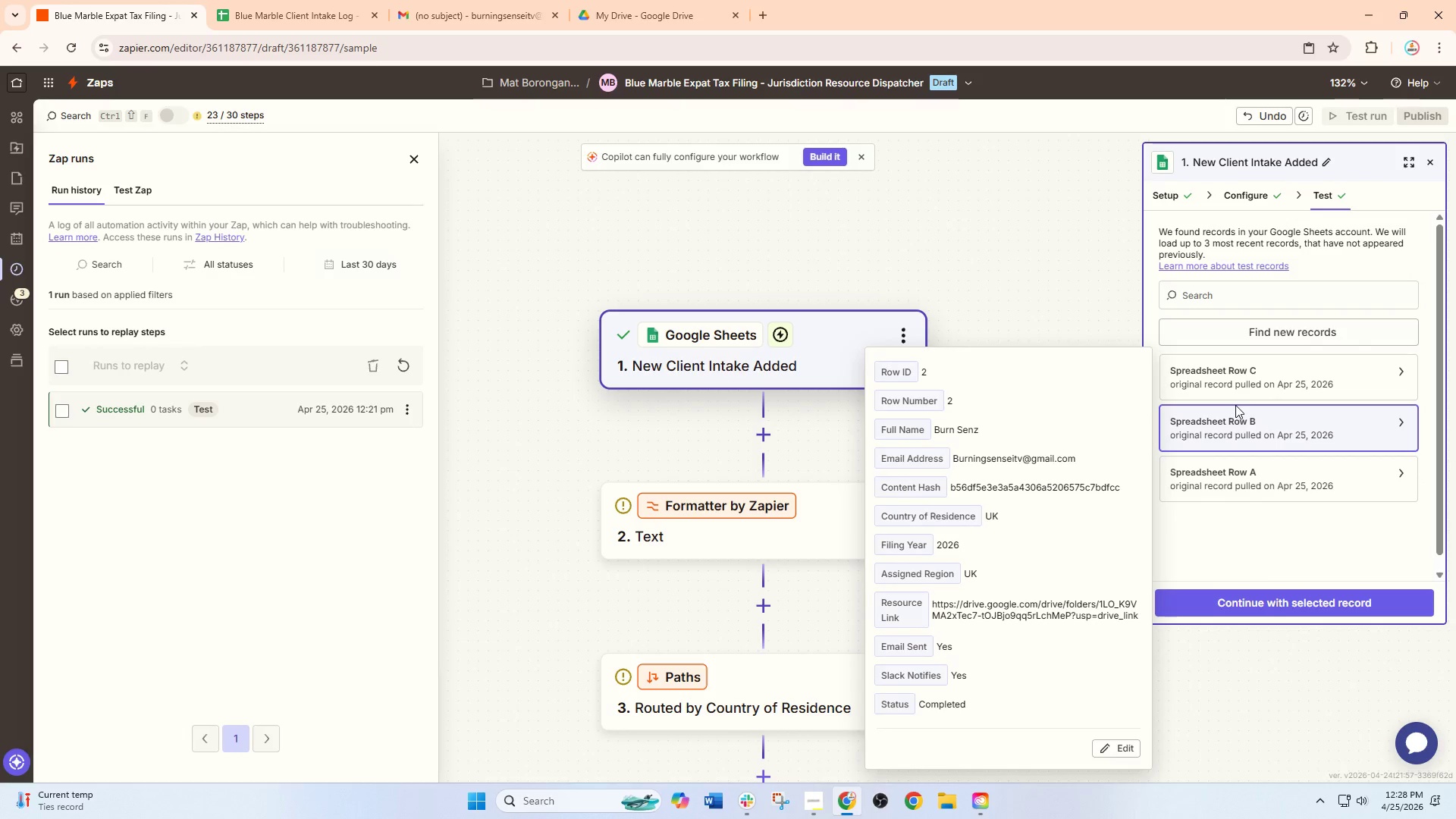 
left_click([1260, 358])
 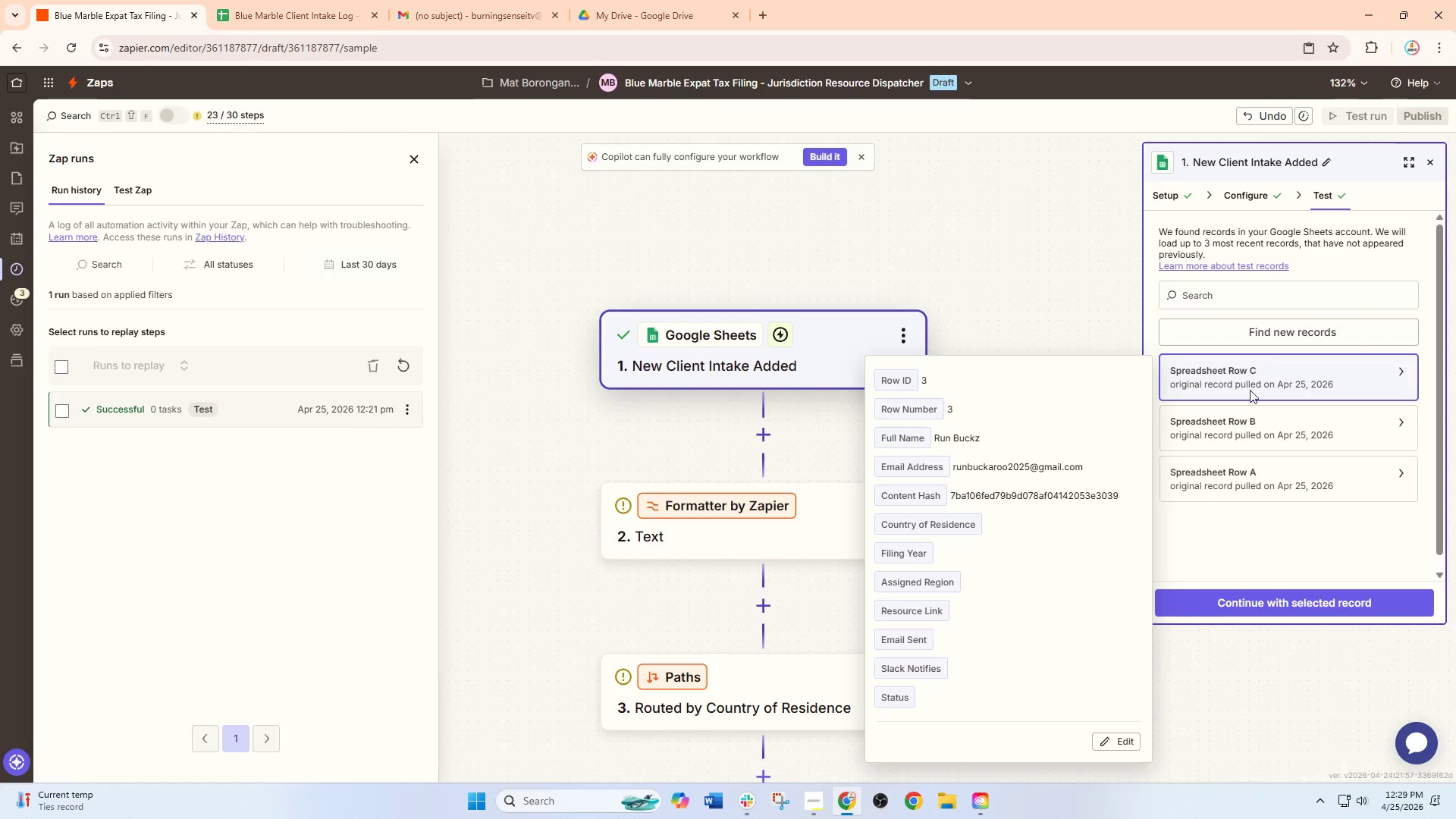 
left_click([1244, 416])
 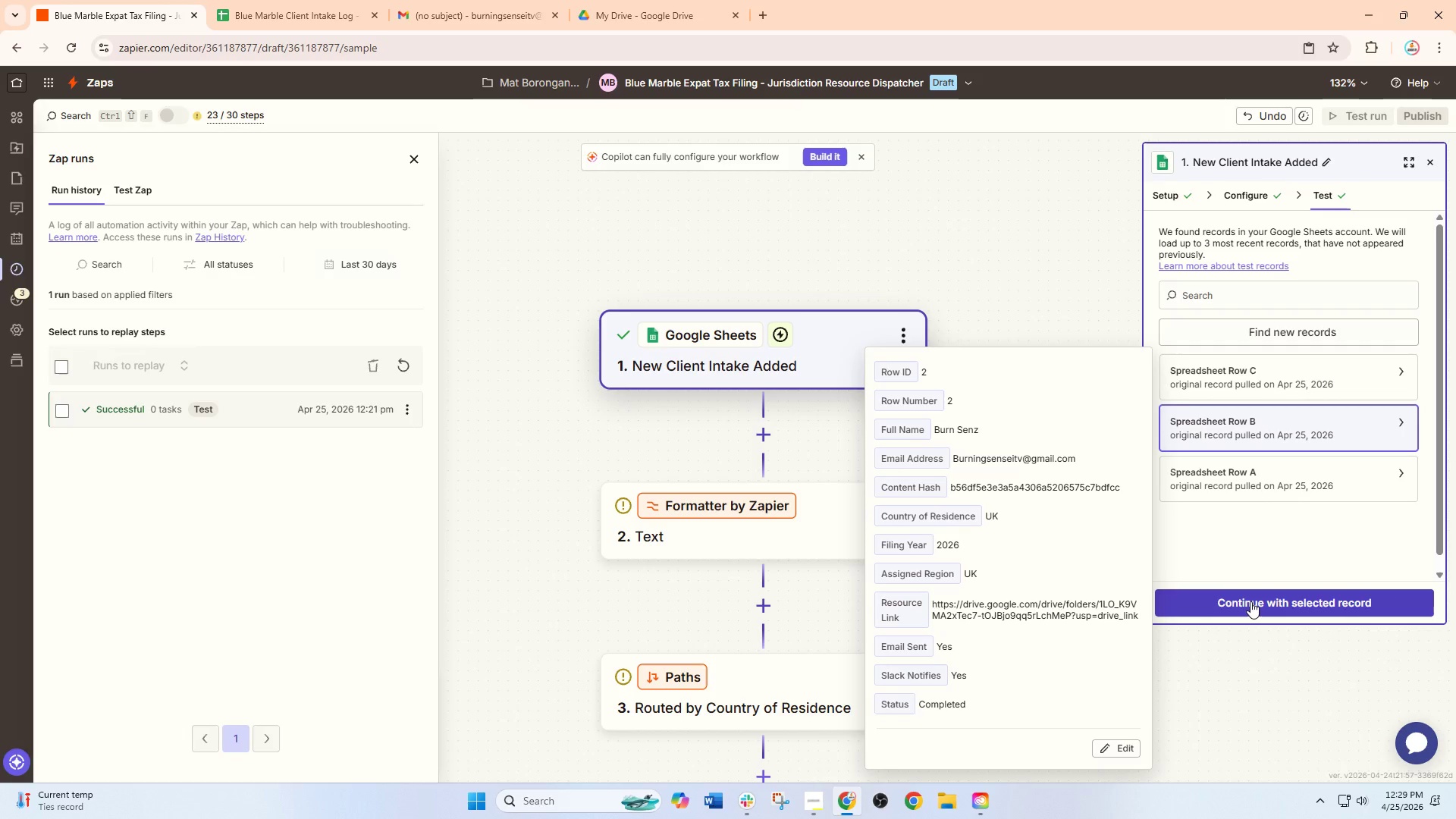 
left_click([1250, 601])
 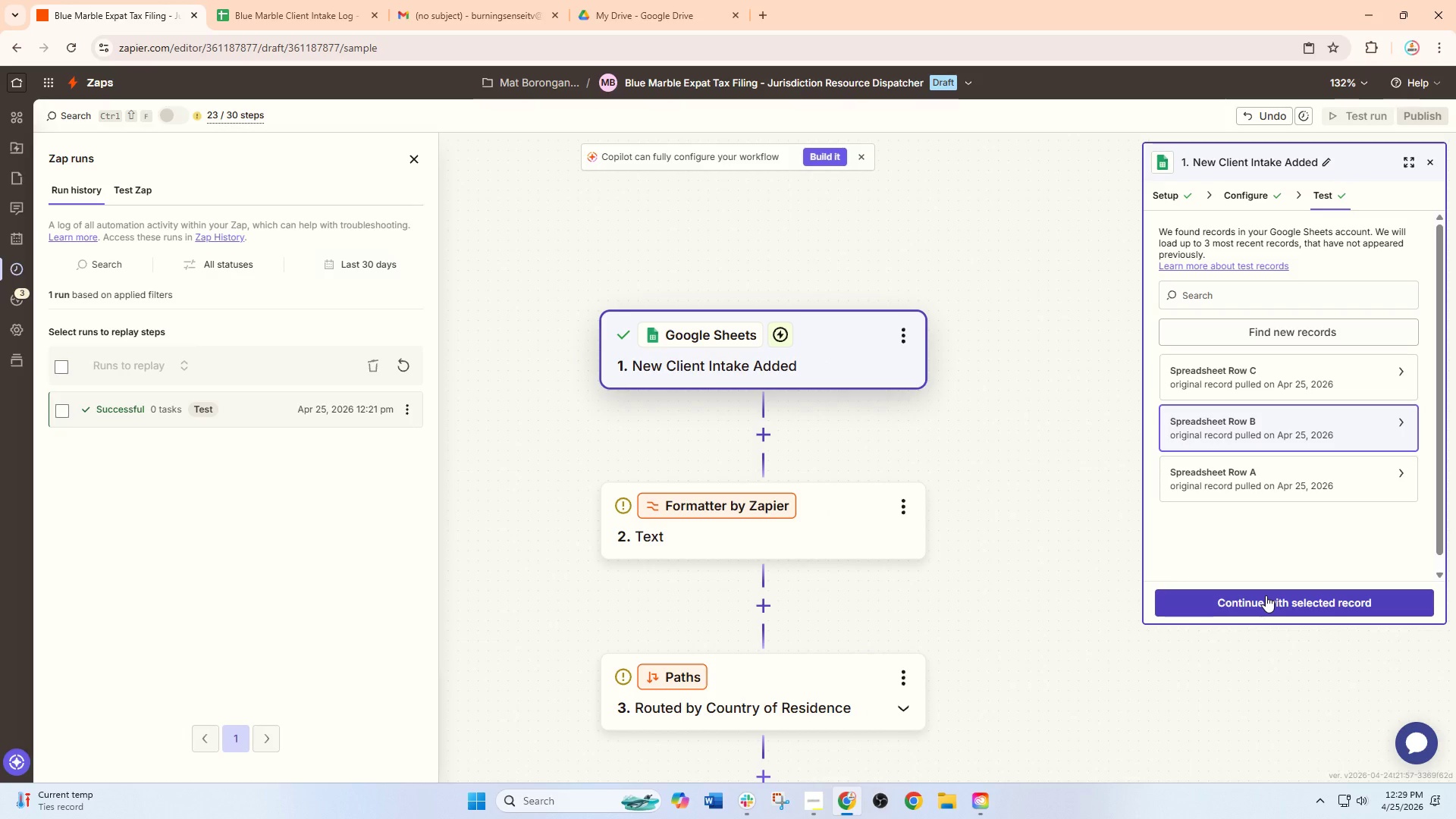 
left_click([1264, 597])
 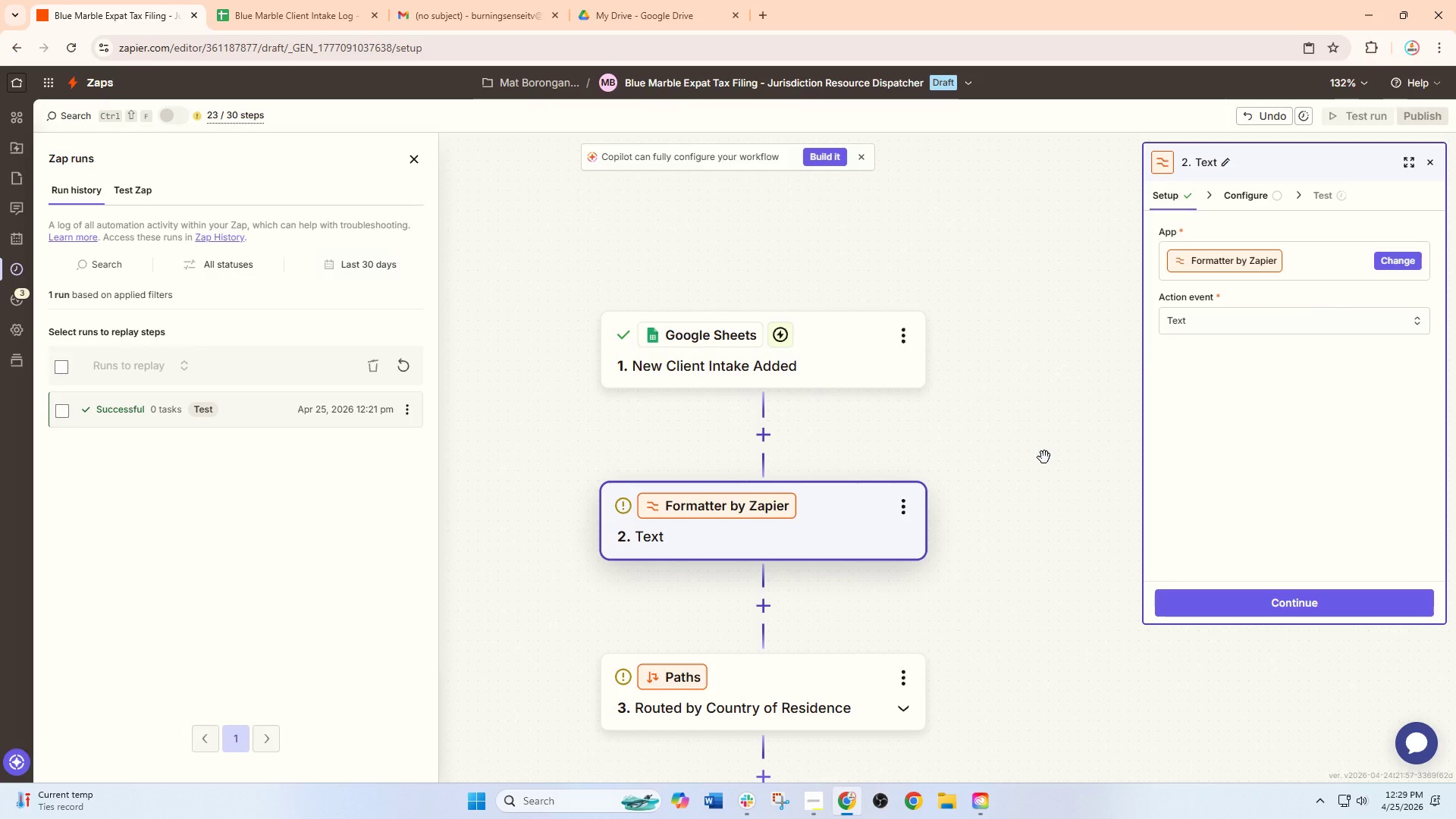 
scroll: coordinate [962, 469], scroll_direction: down, amount: 1.0
 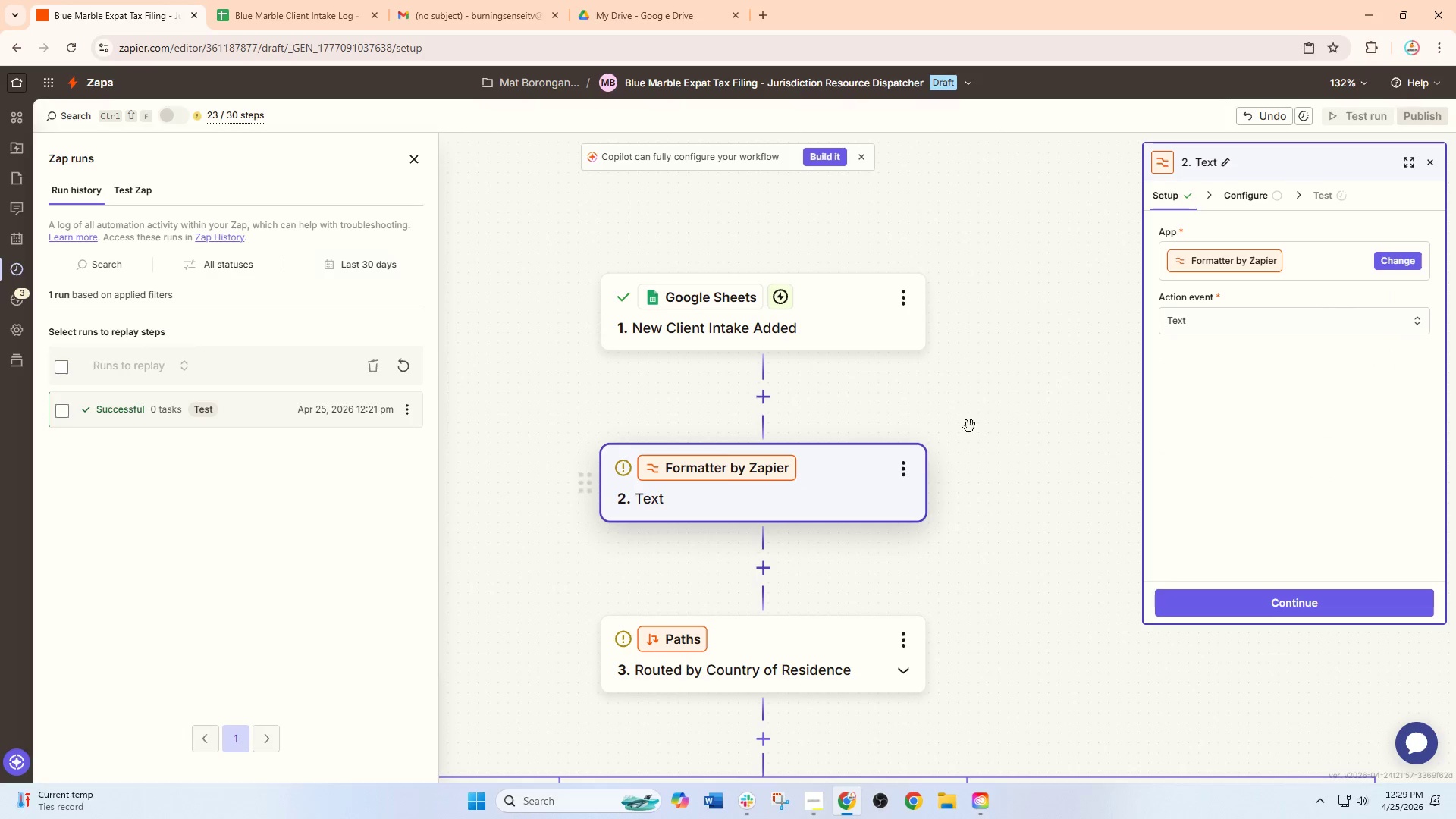 
left_click([1247, 198])
 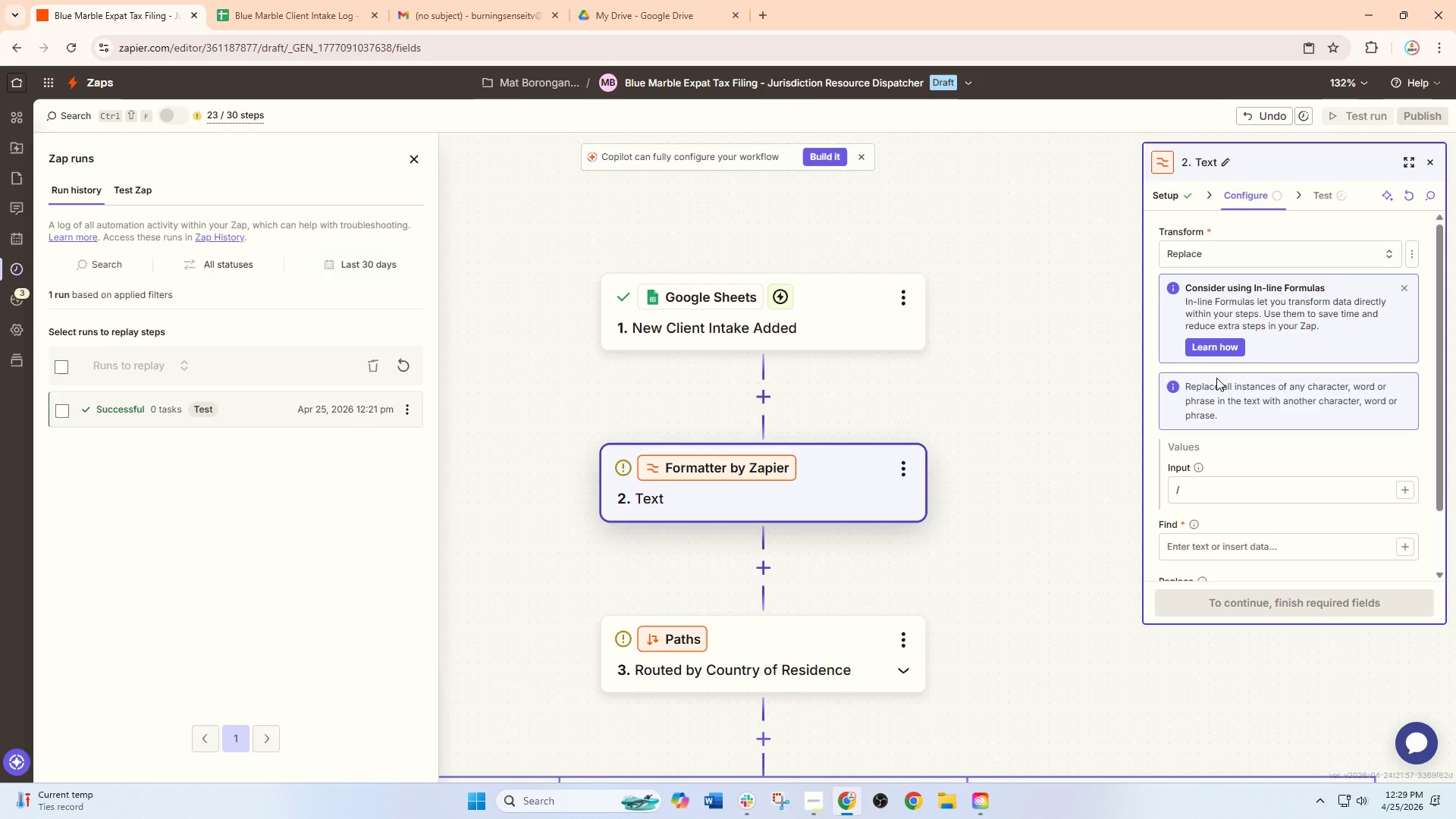 
left_click([1197, 378])
 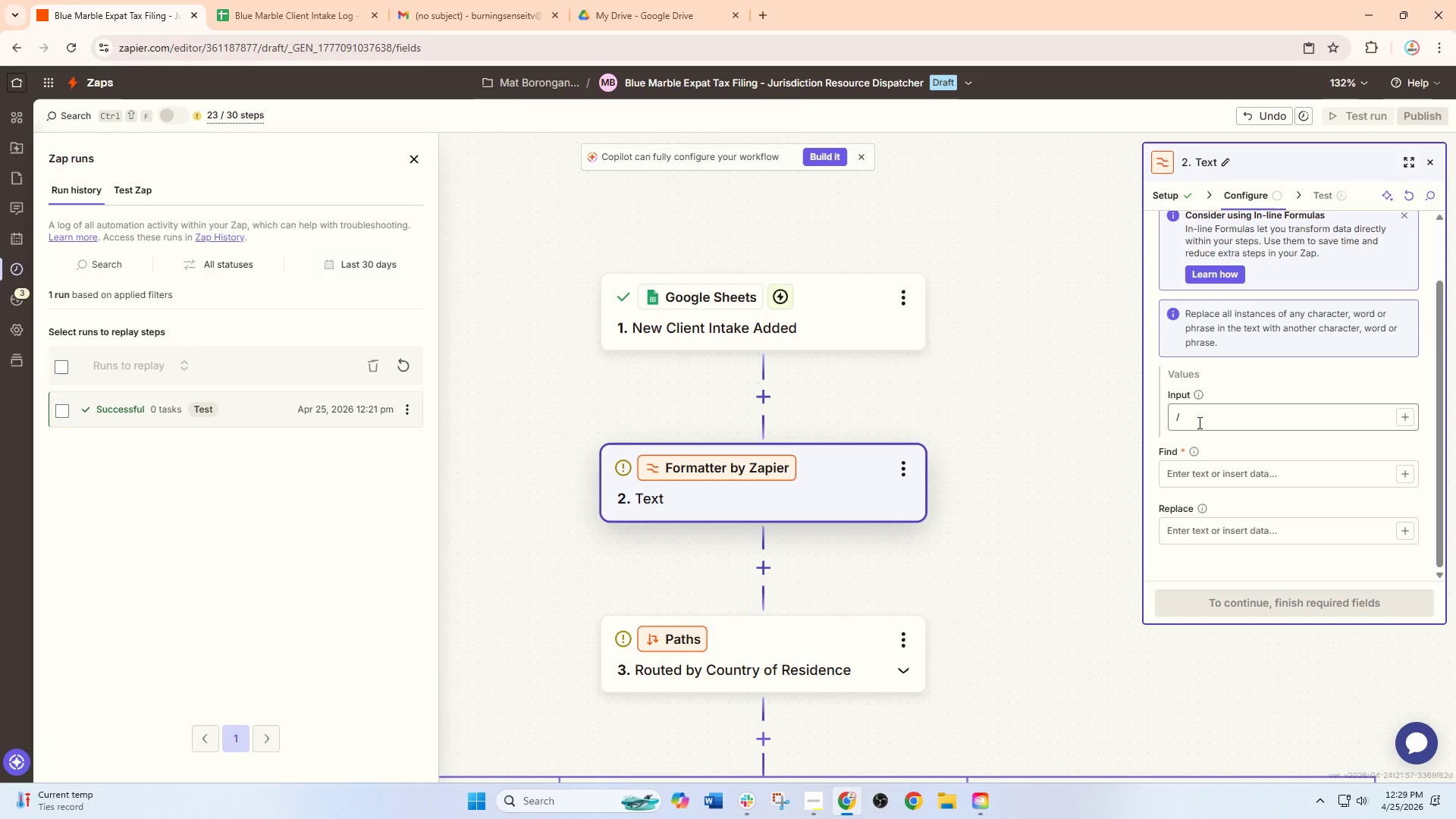 
scroll: coordinate [1213, 440], scroll_direction: down, amount: 2.0
 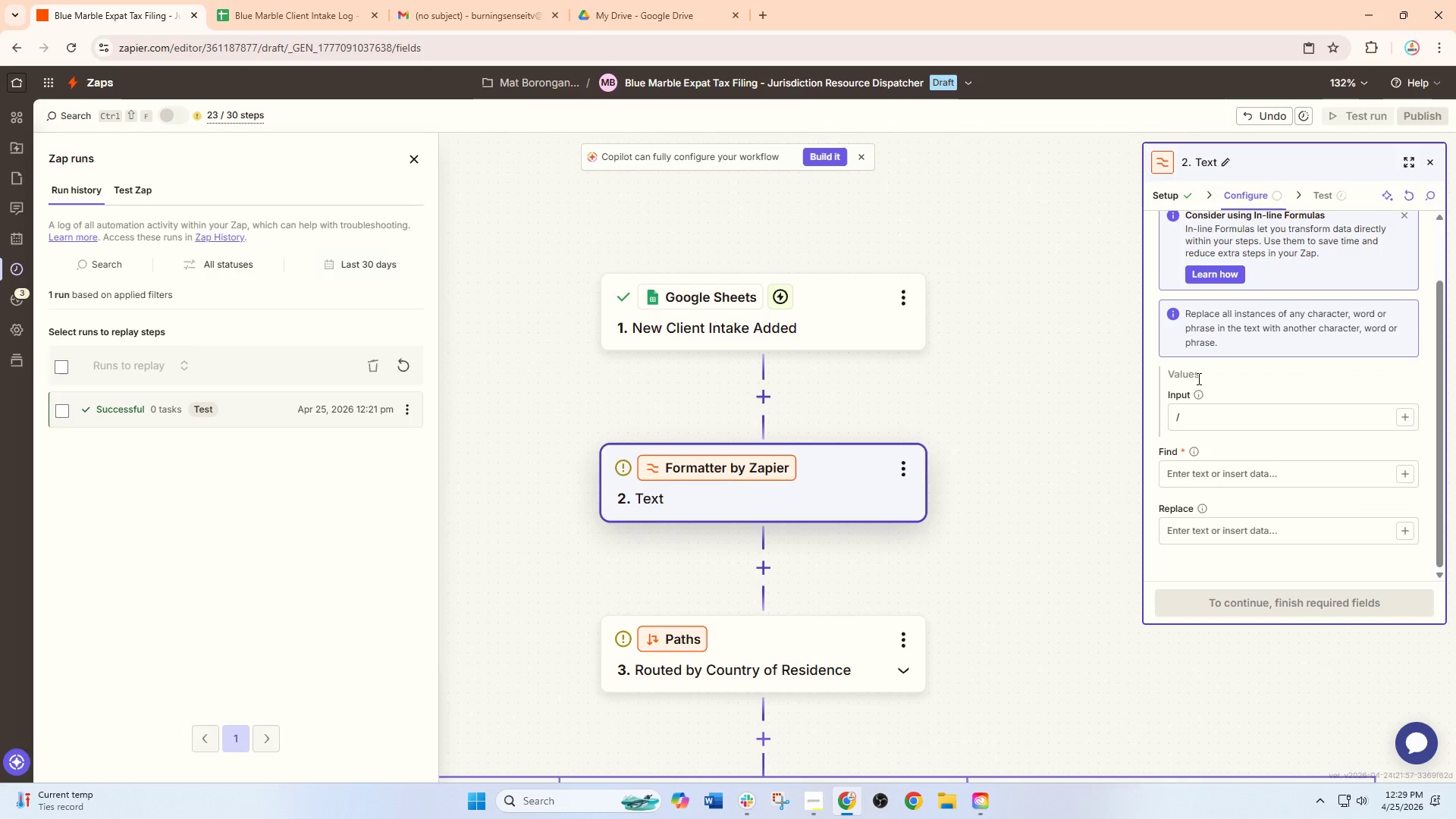 
double_click([1198, 422])
 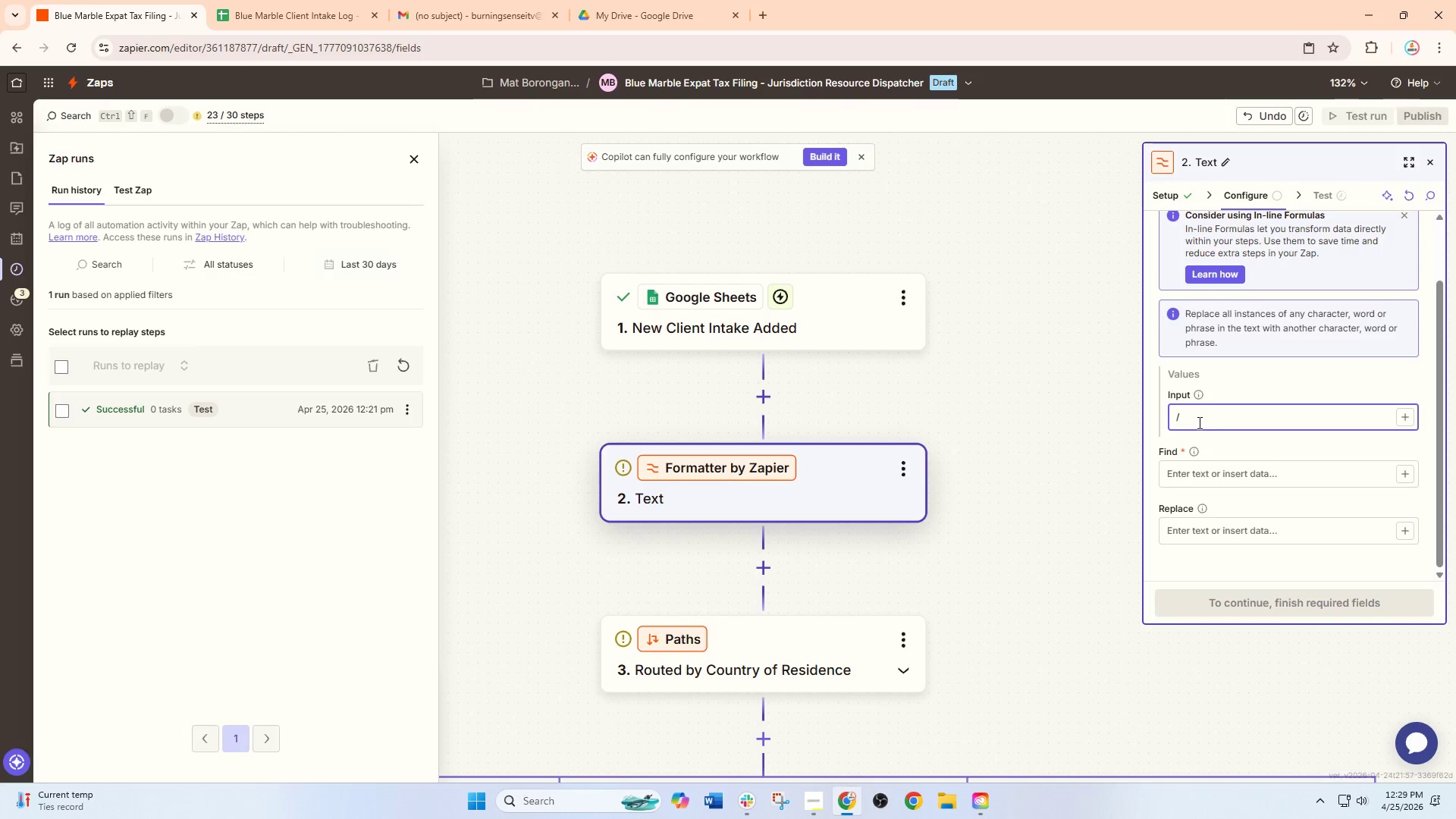 
key(Backspace)
 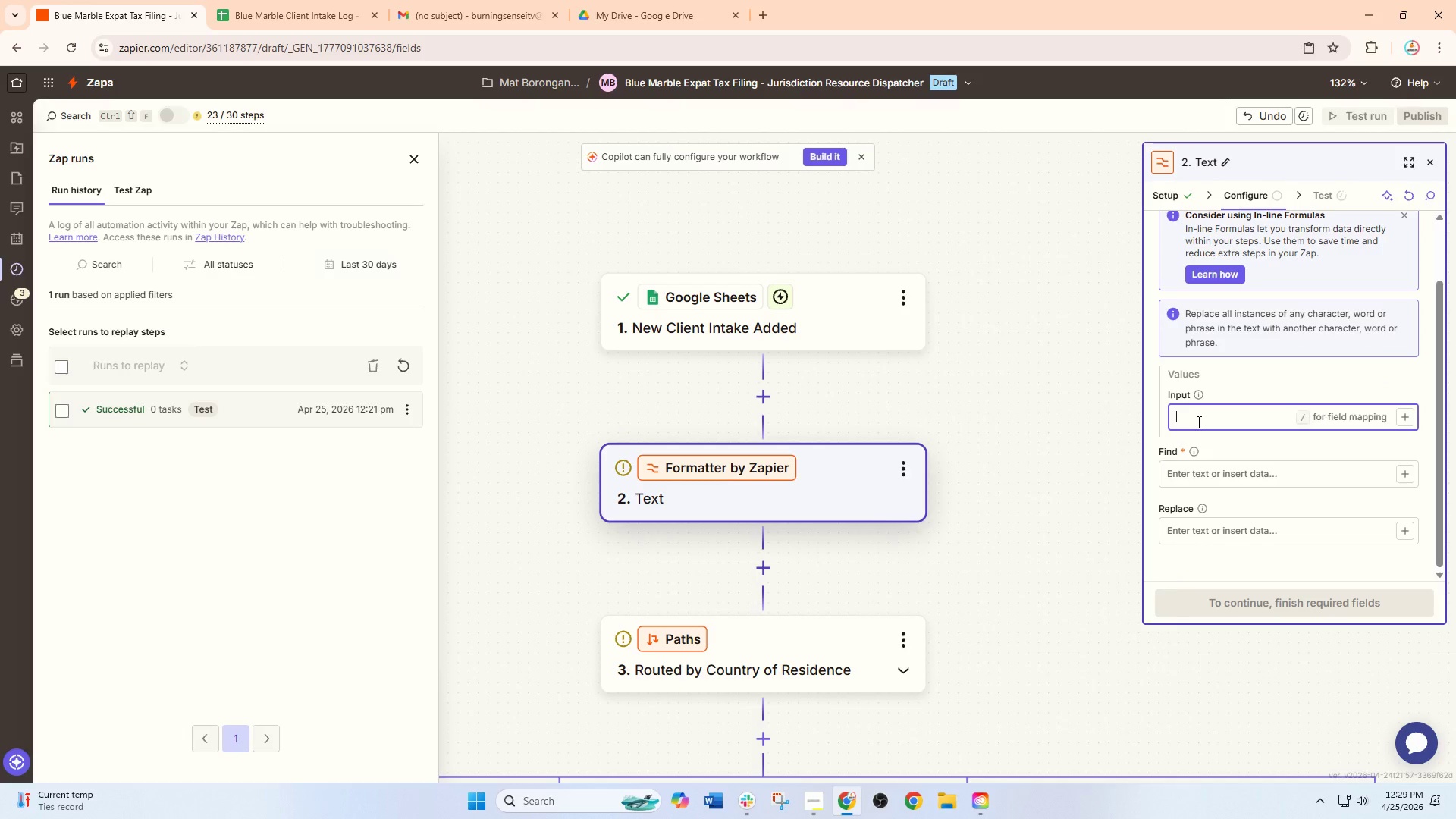 
key(Slash)
 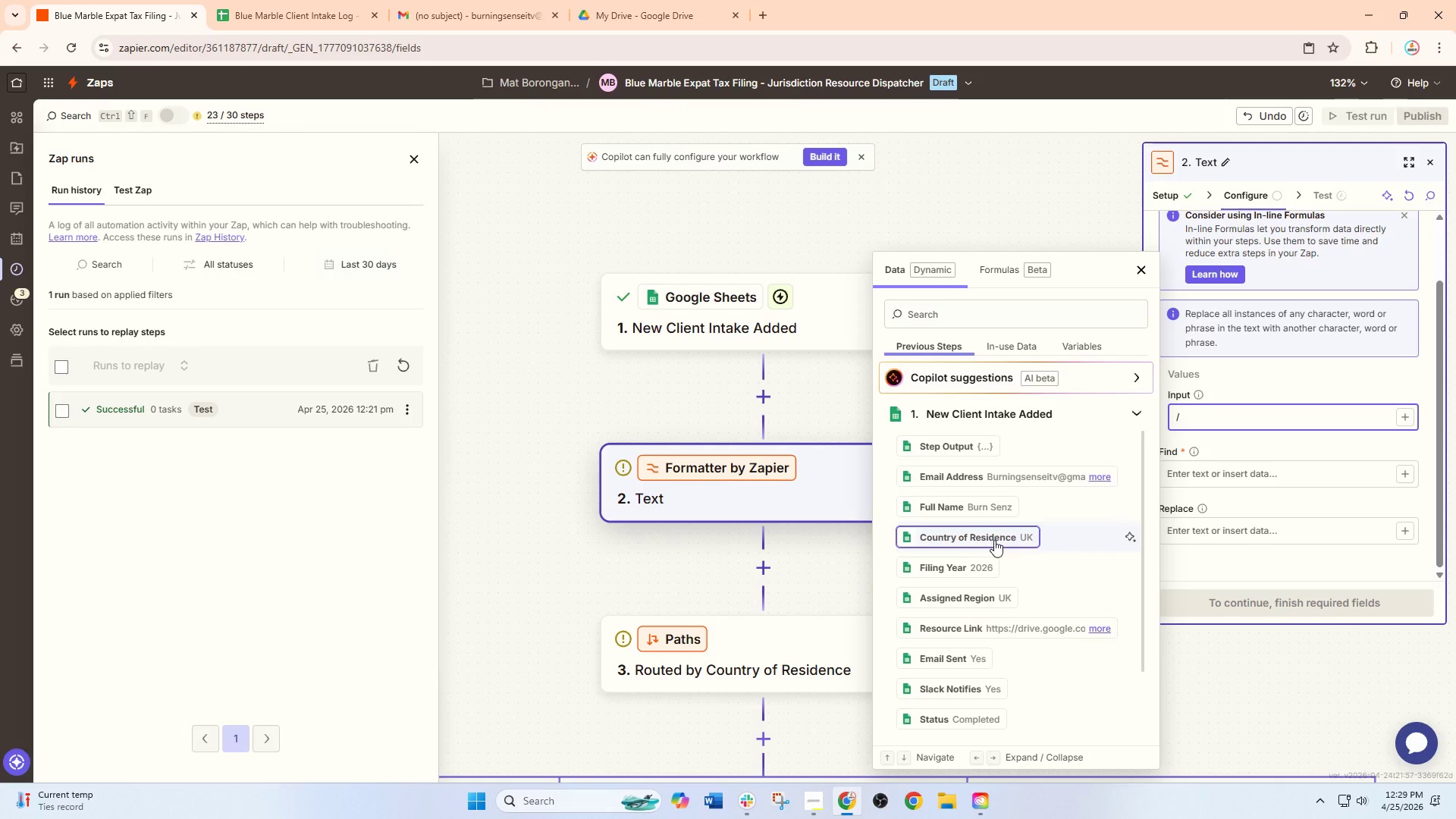 
left_click([994, 540])
 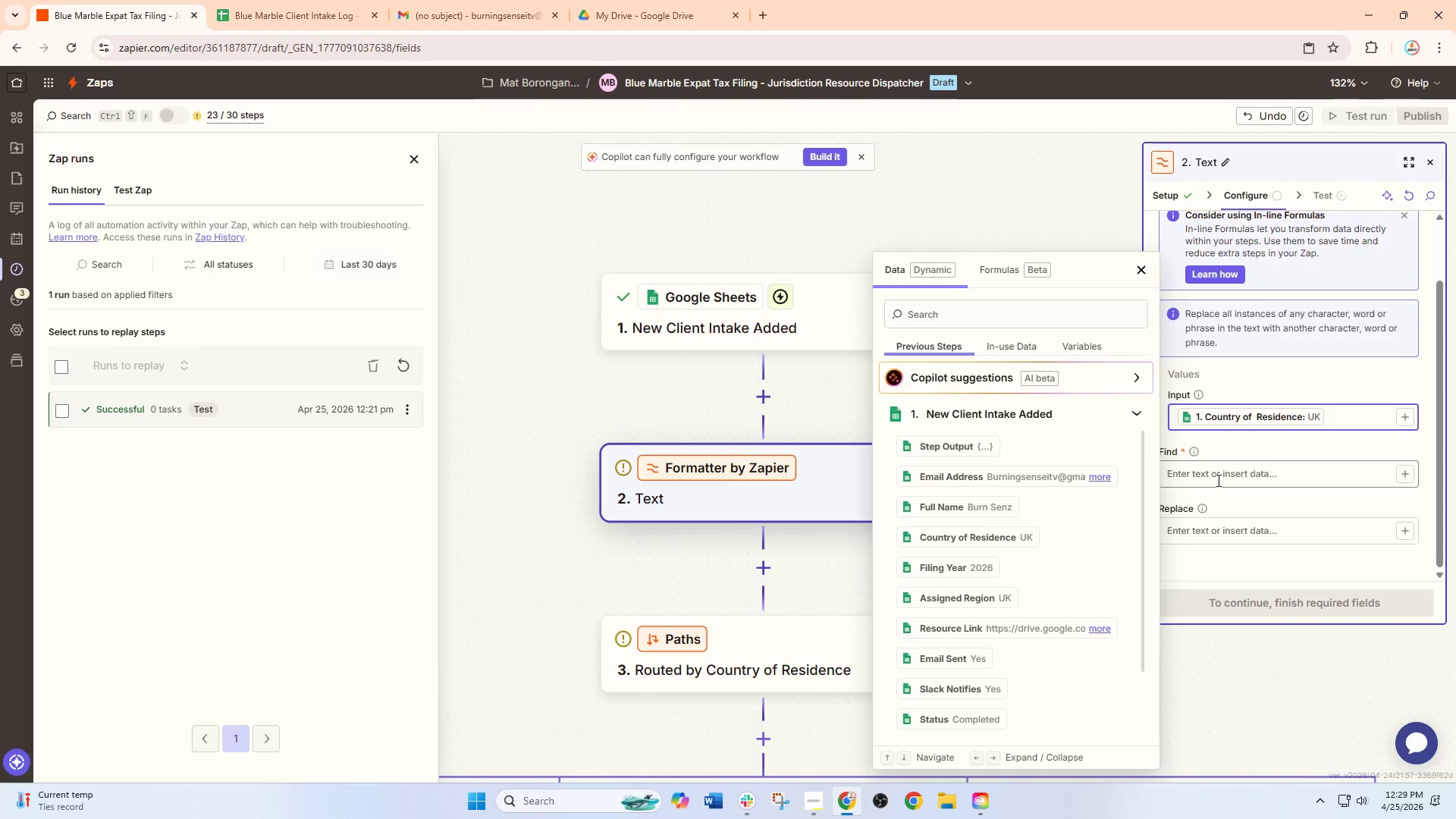 
left_click([1217, 478])
 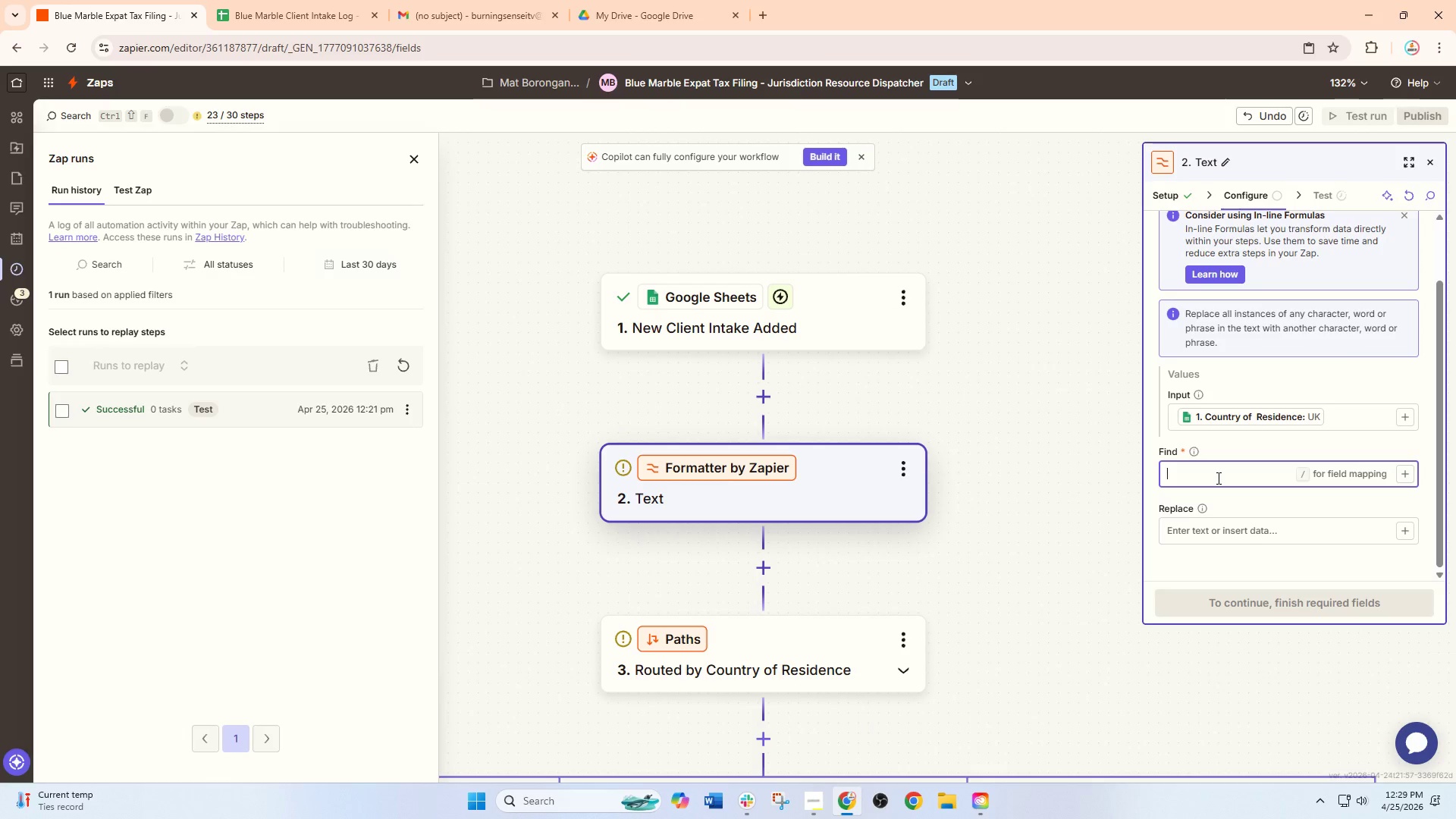 
wait(10.12)
 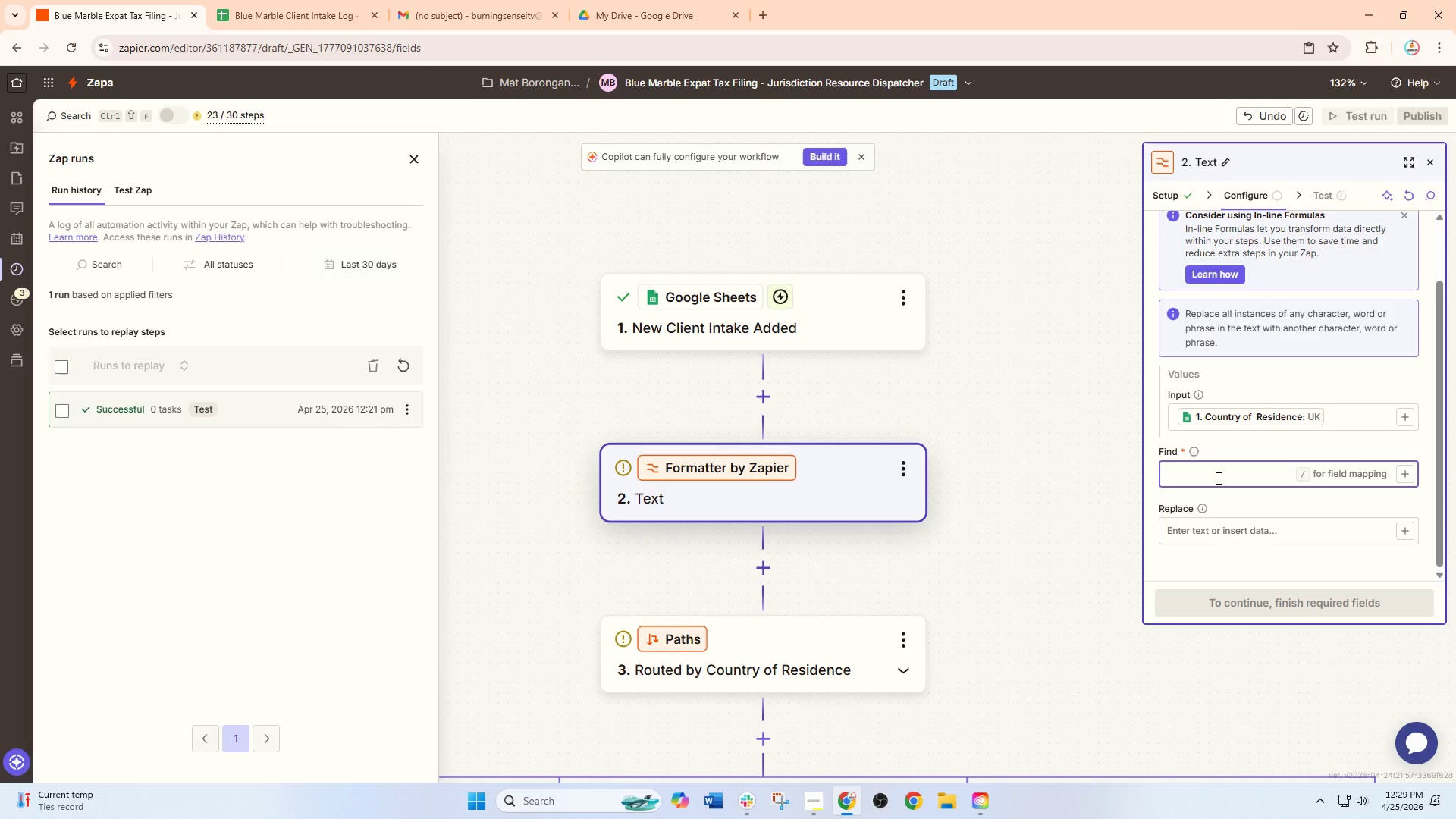 
type(UK)
 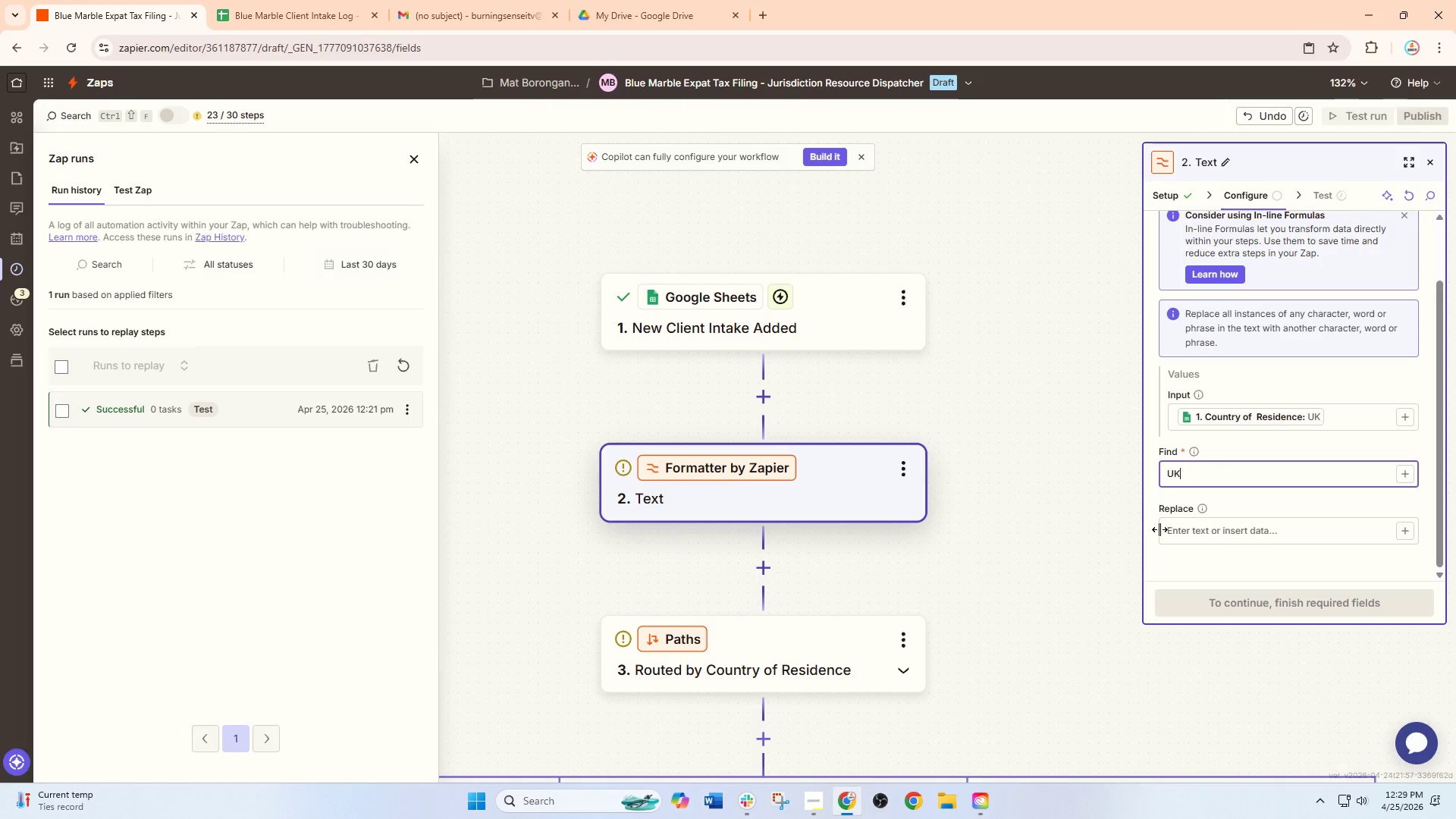 
left_click([1212, 530])
 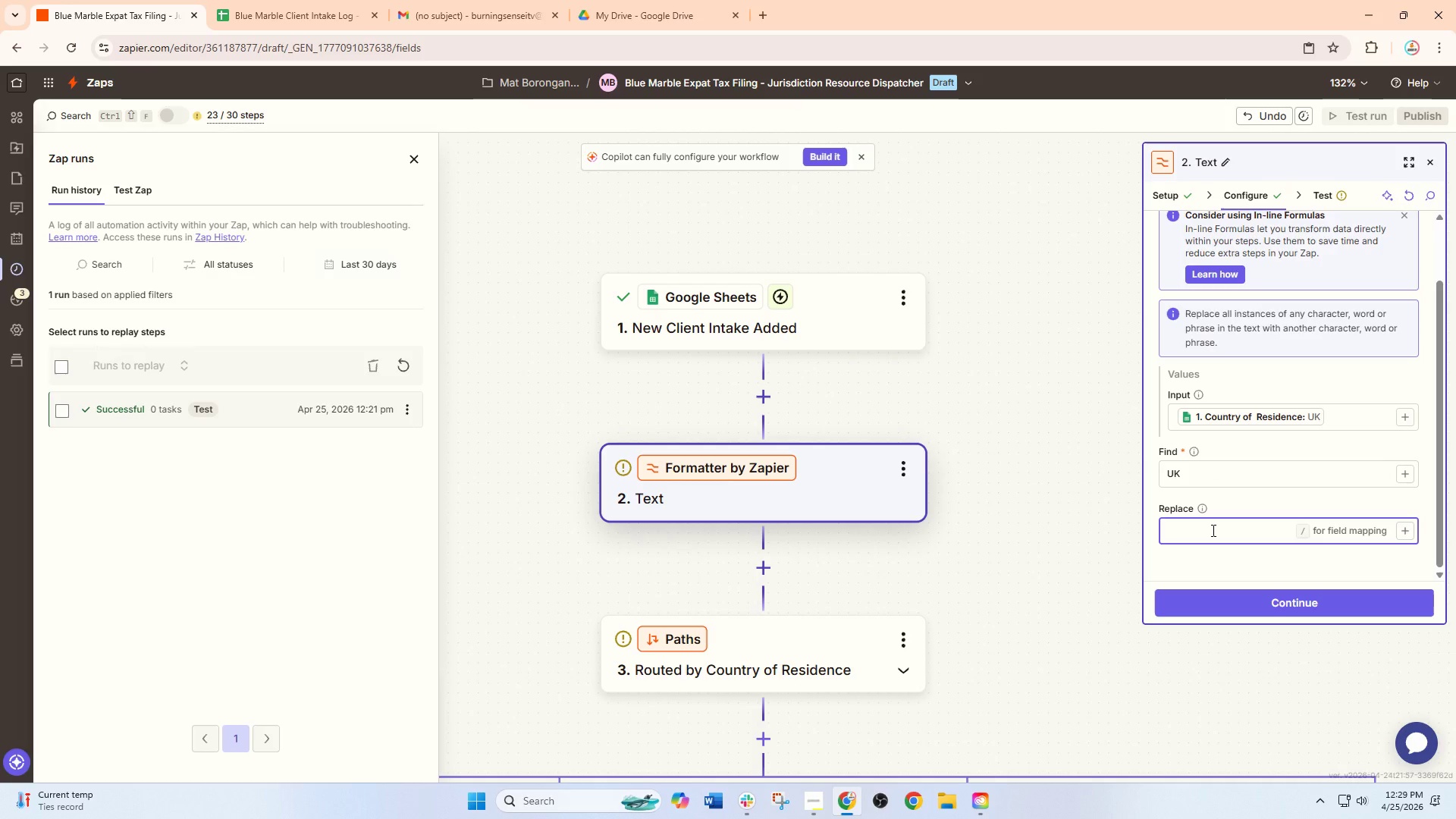 
type(United Kingdf)
key(Backspace)
type(om)
 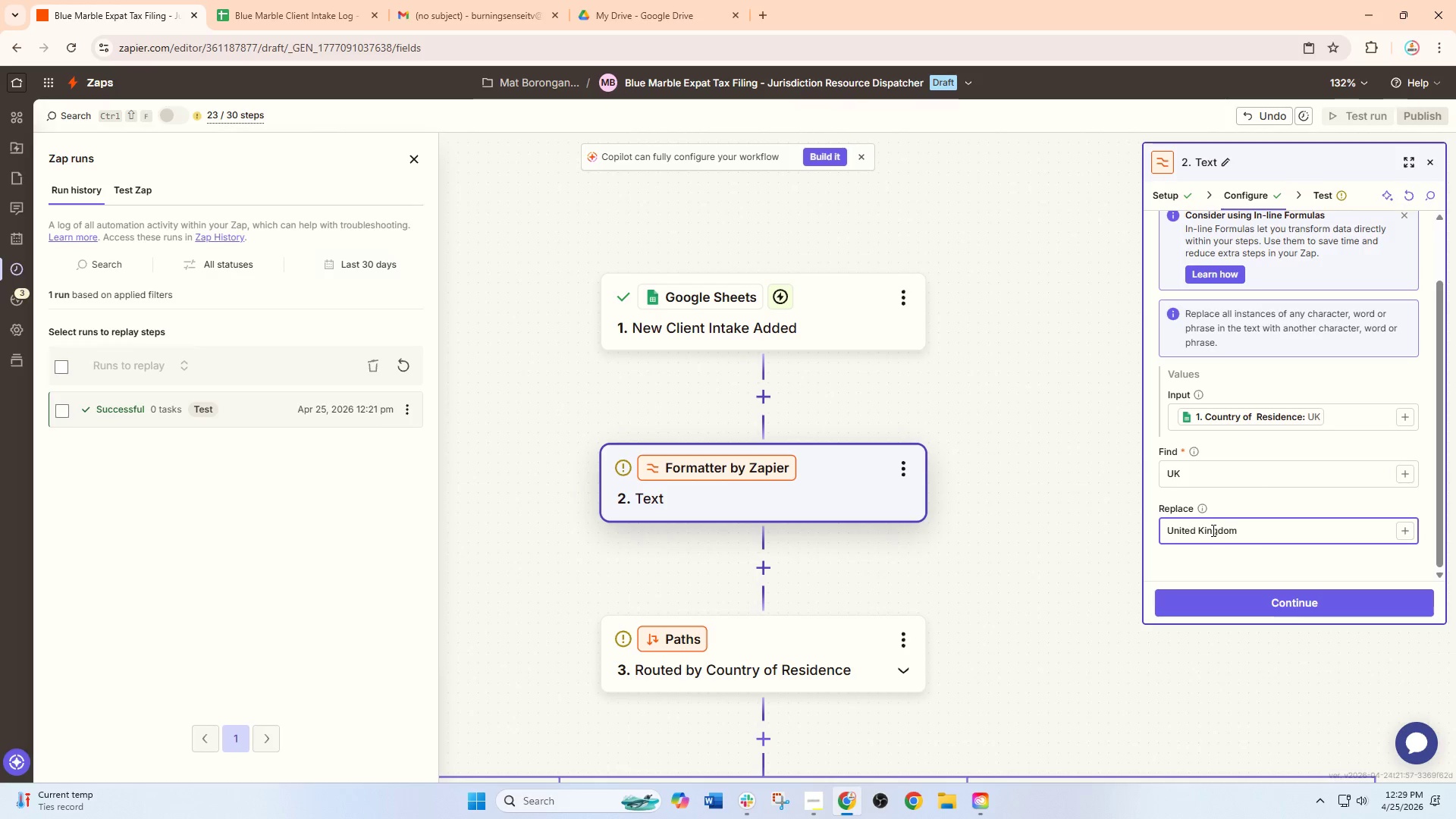 
left_click([1278, 608])
 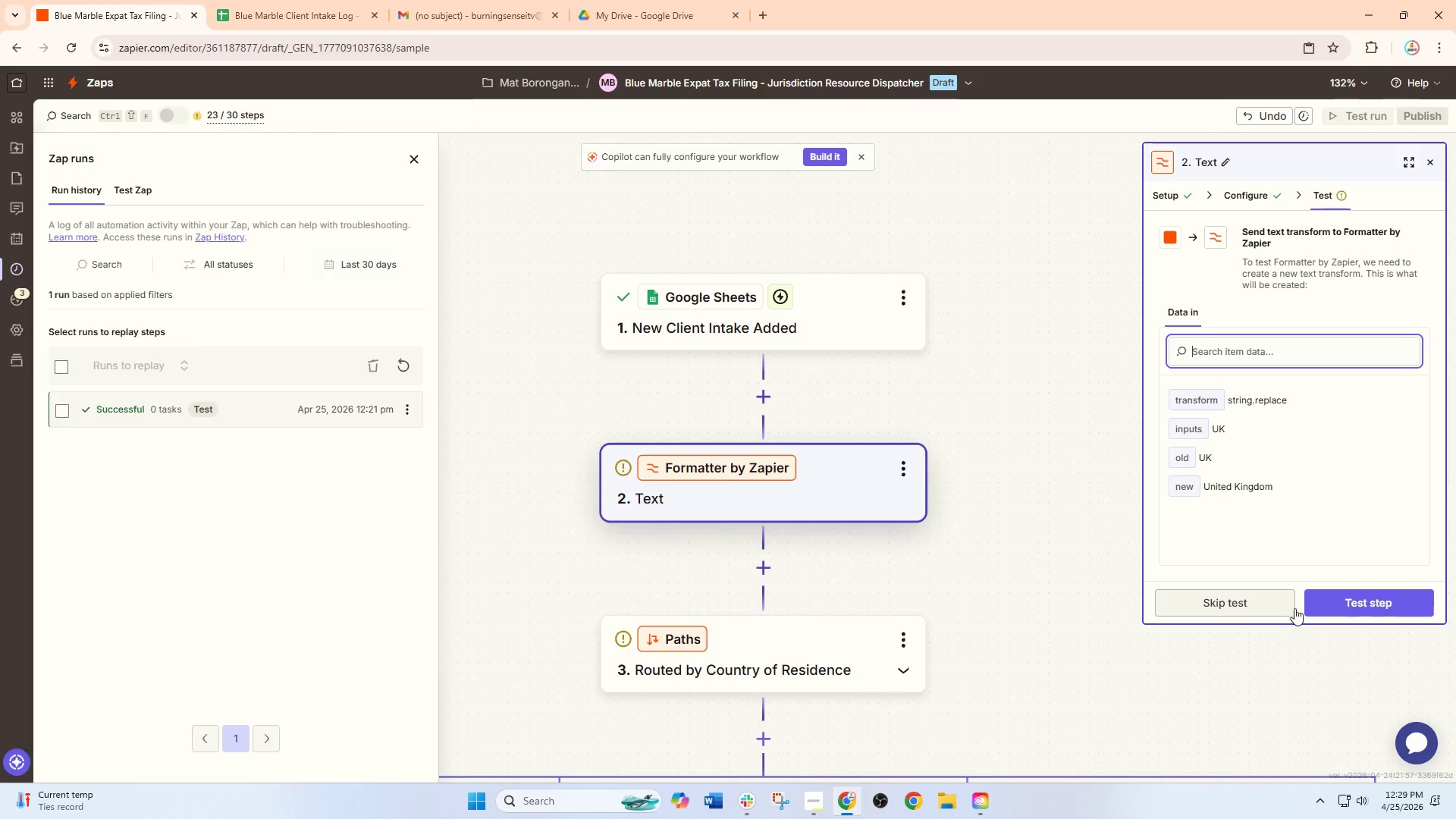 
left_click([1360, 608])
 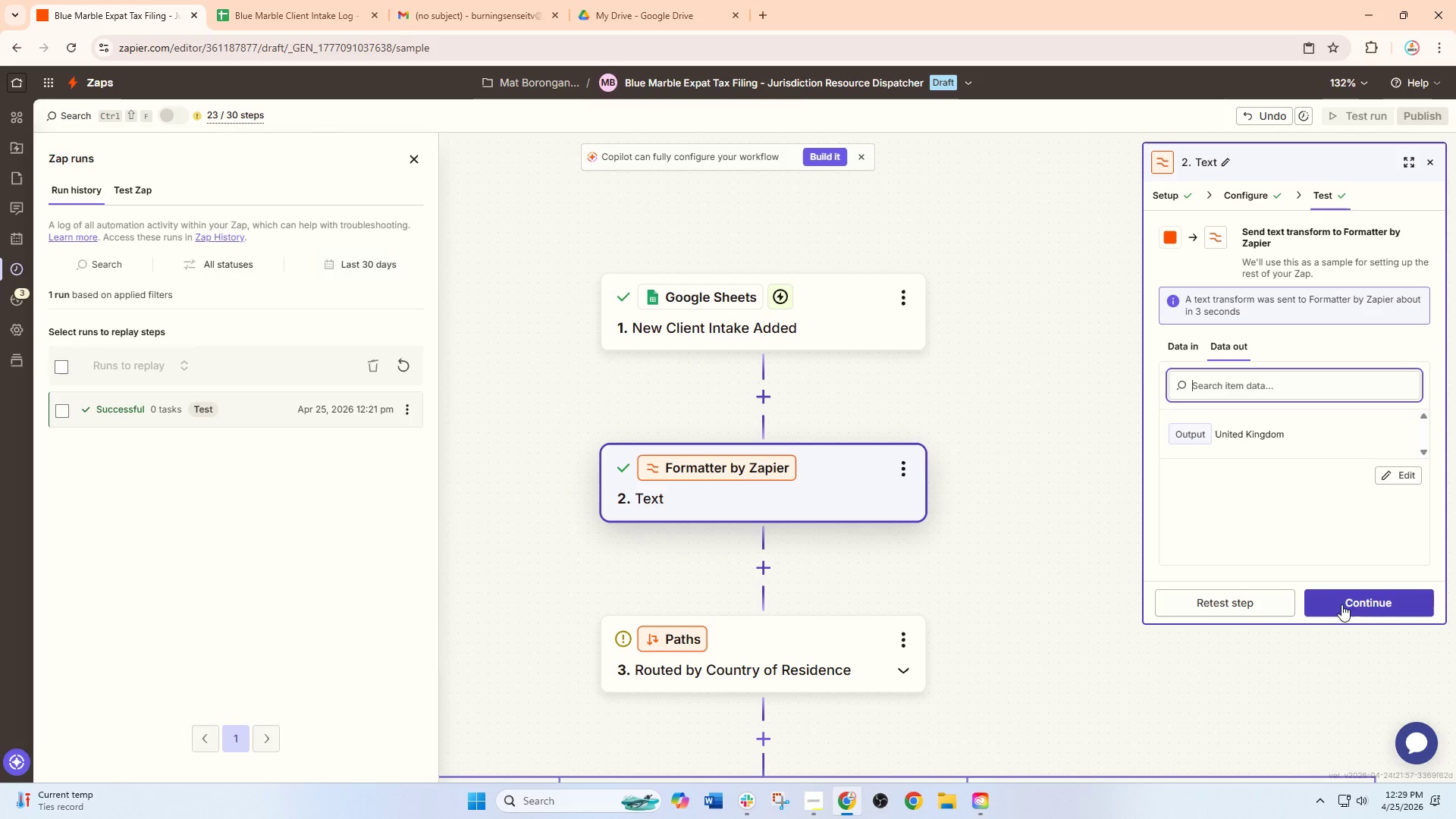 
left_click([1341, 604])
 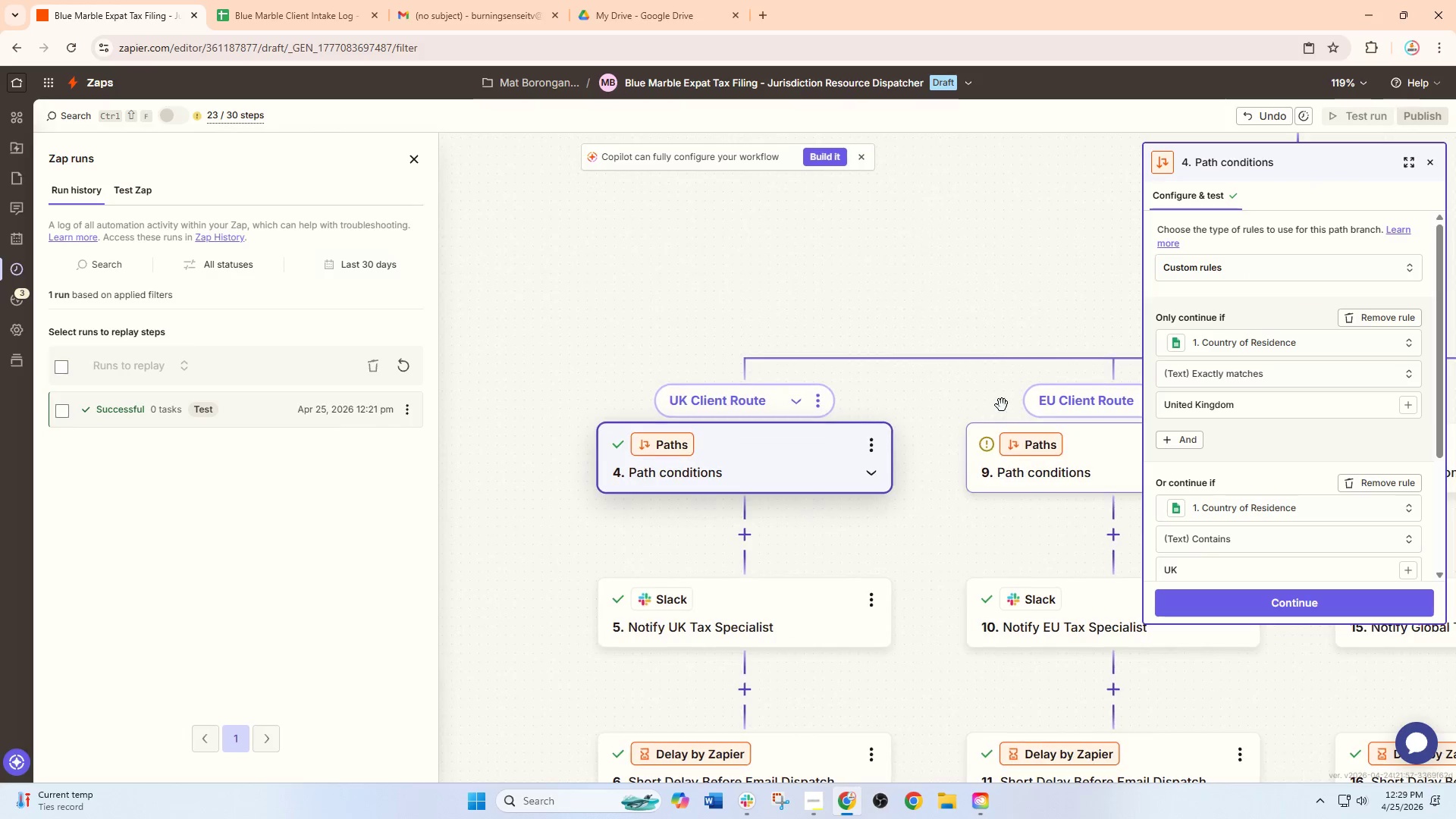 
left_click_drag(start_coordinate=[971, 217], to_coordinate=[829, 334])
 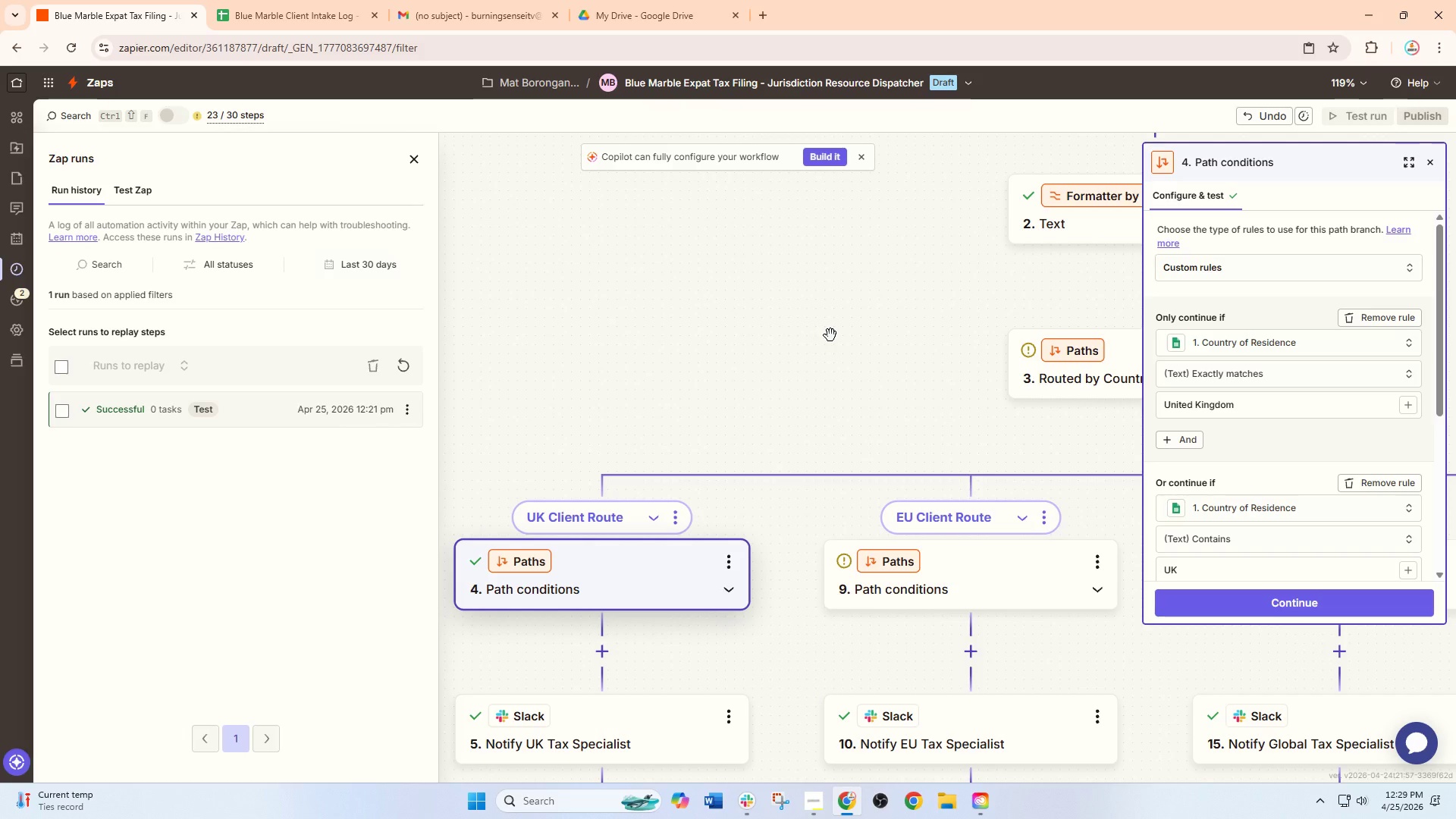 
wait(12.89)
 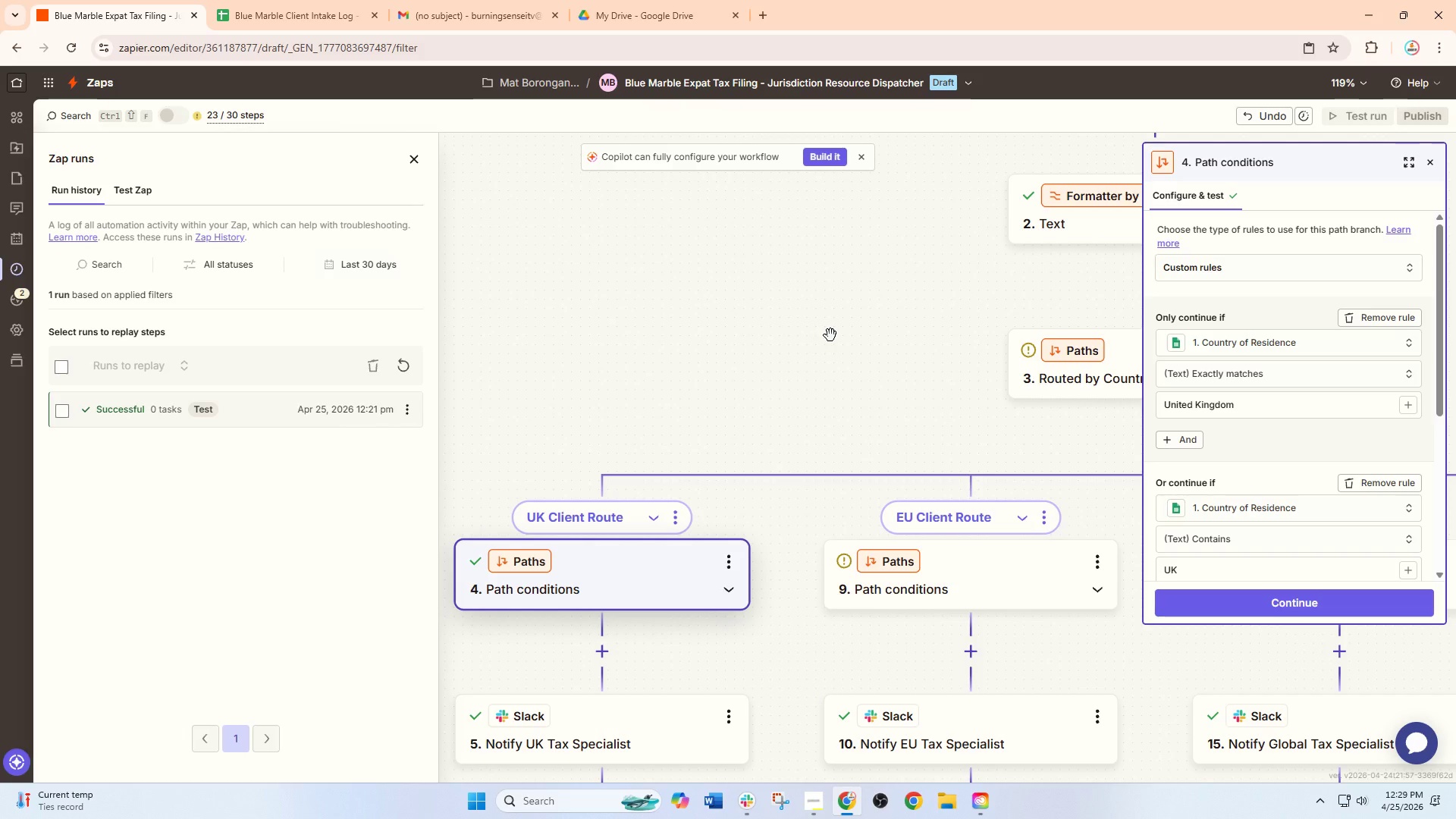 
left_click_drag(start_coordinate=[876, 384], to_coordinate=[632, 385])
 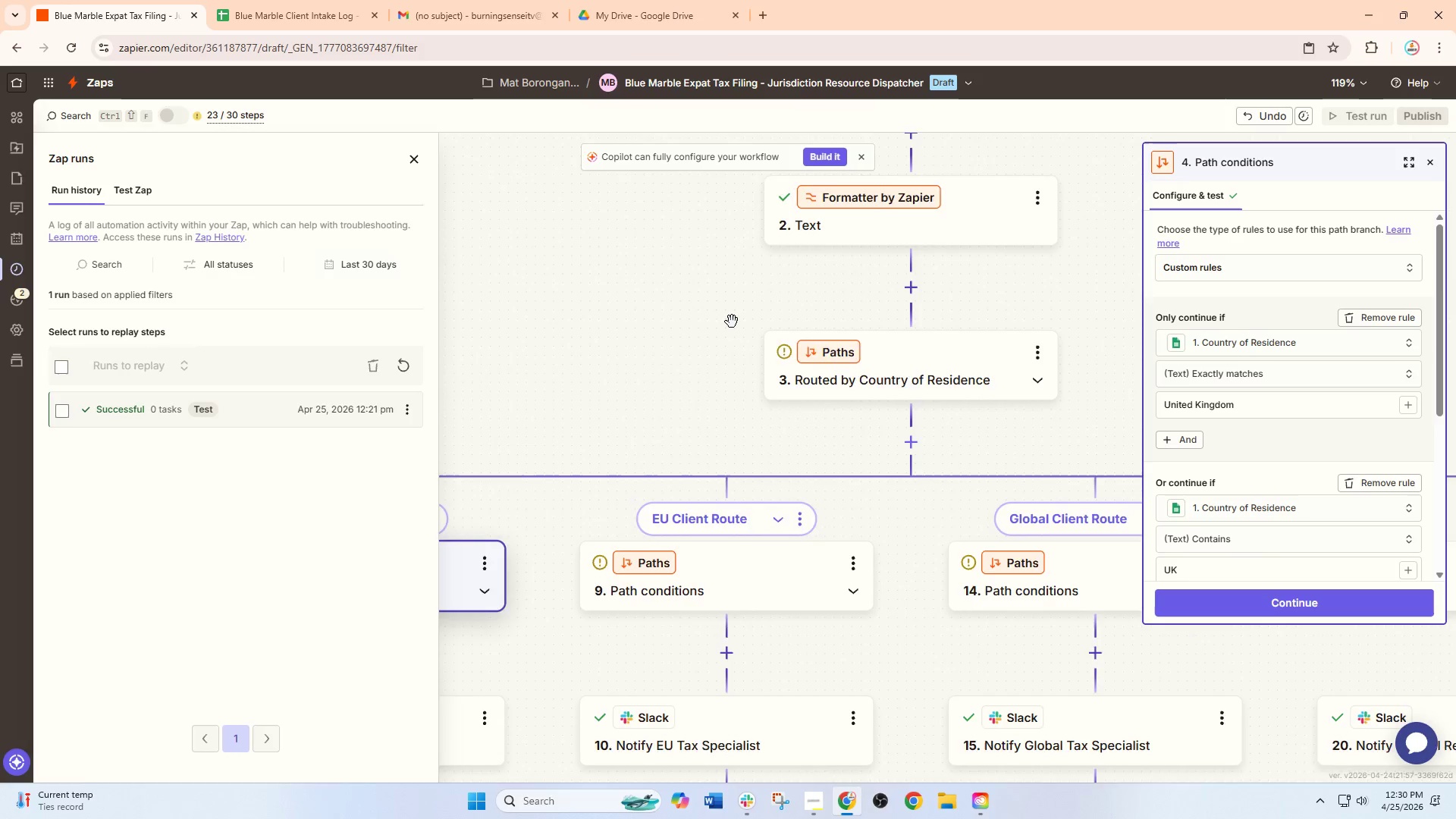 
left_click_drag(start_coordinate=[726, 324], to_coordinate=[629, 433])
 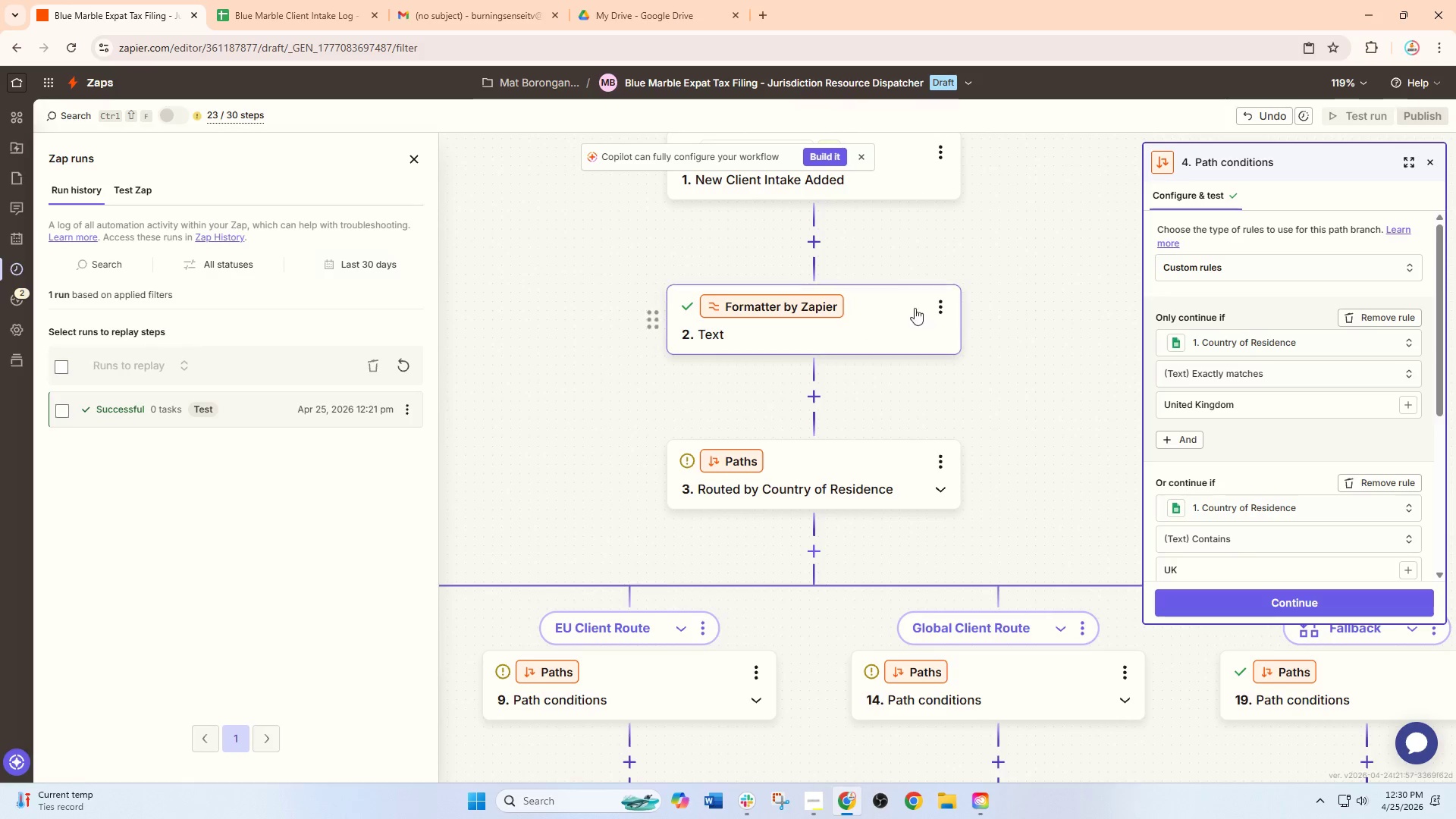 
left_click([937, 300])
 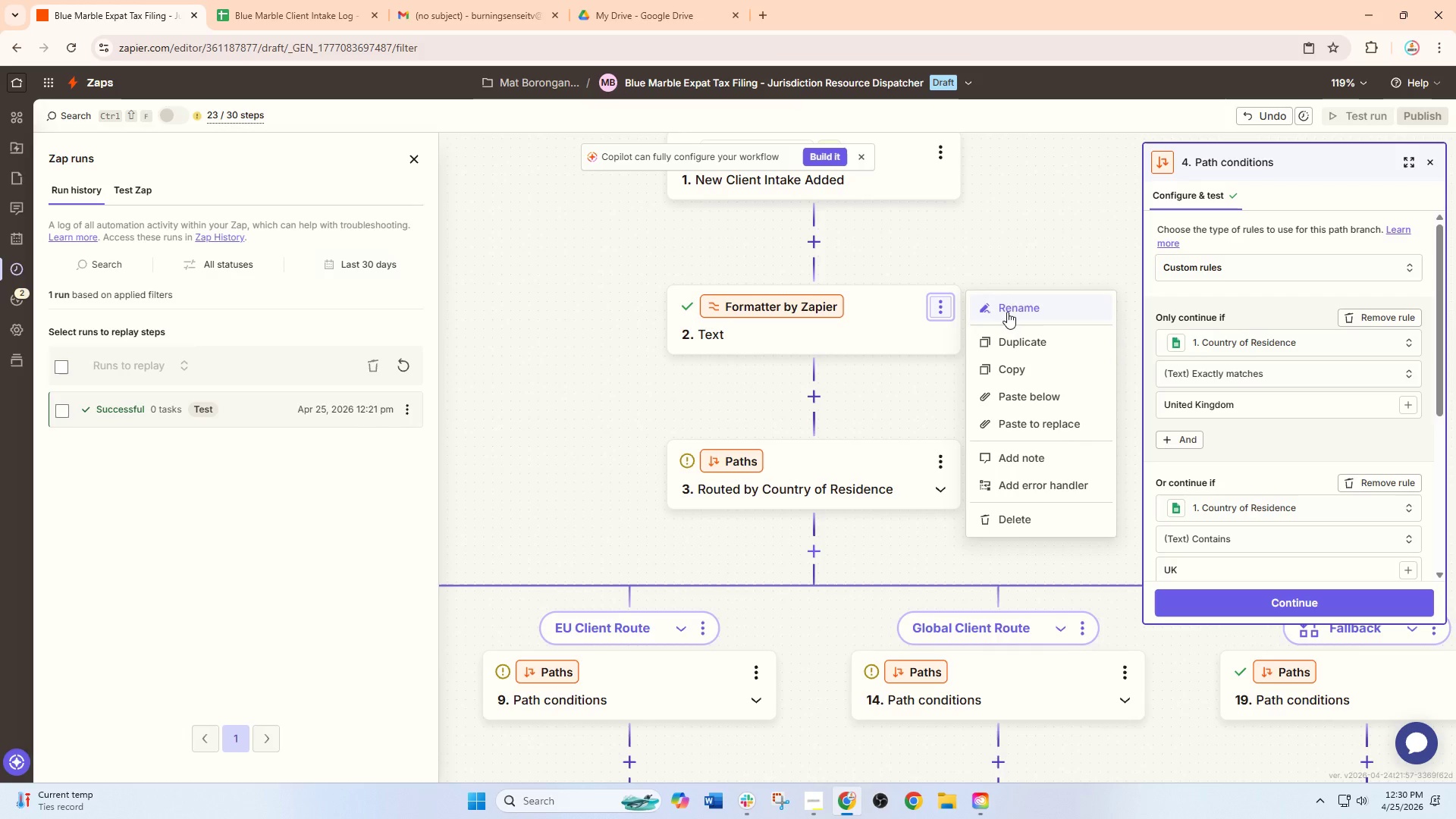 
left_click([1014, 307])
 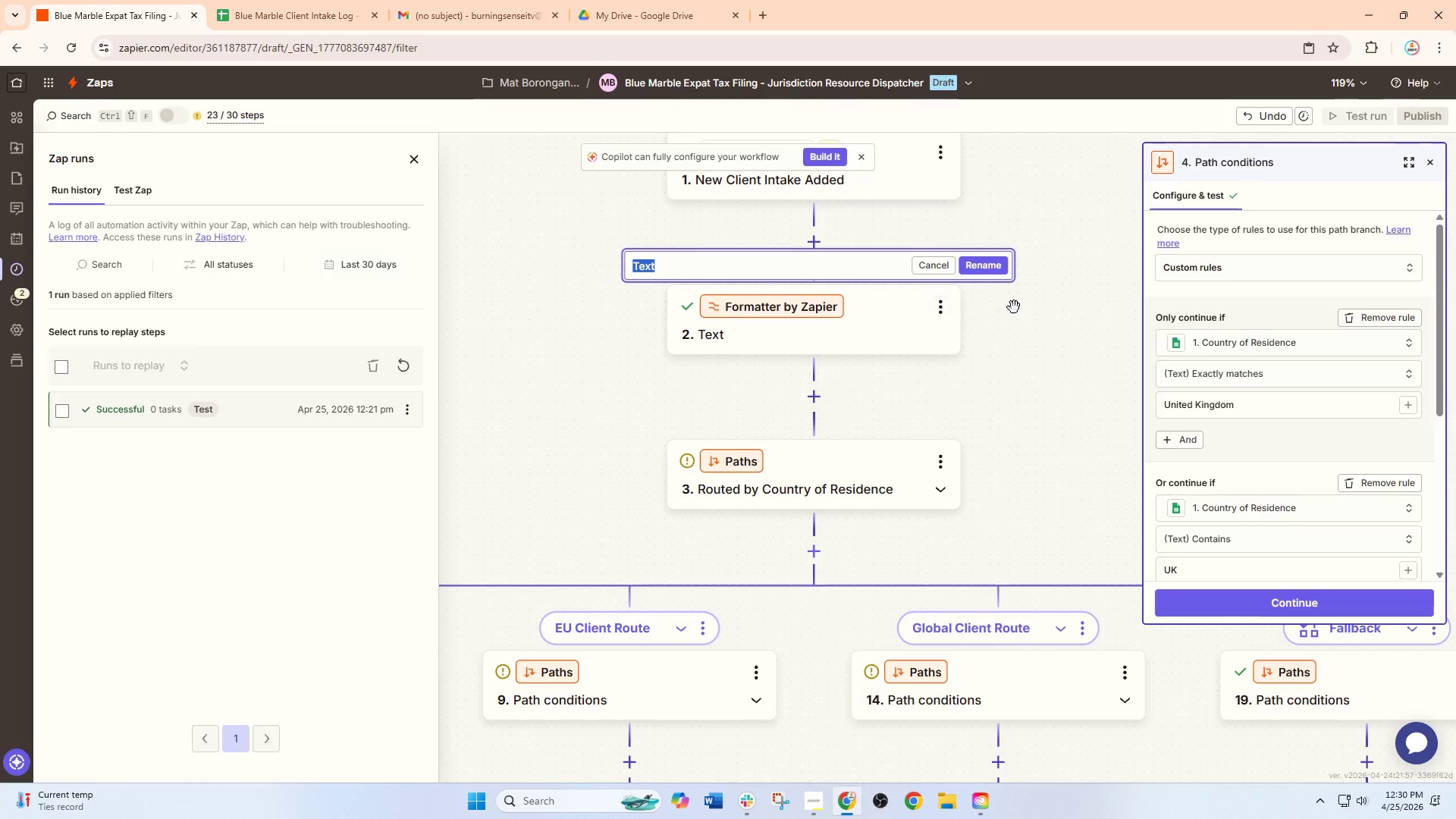 
type(Clean Country name )
key(Backspace)
key(Backspace)
key(Backspace)
key(Backspace)
key(Backspace)
type(Name Format)
 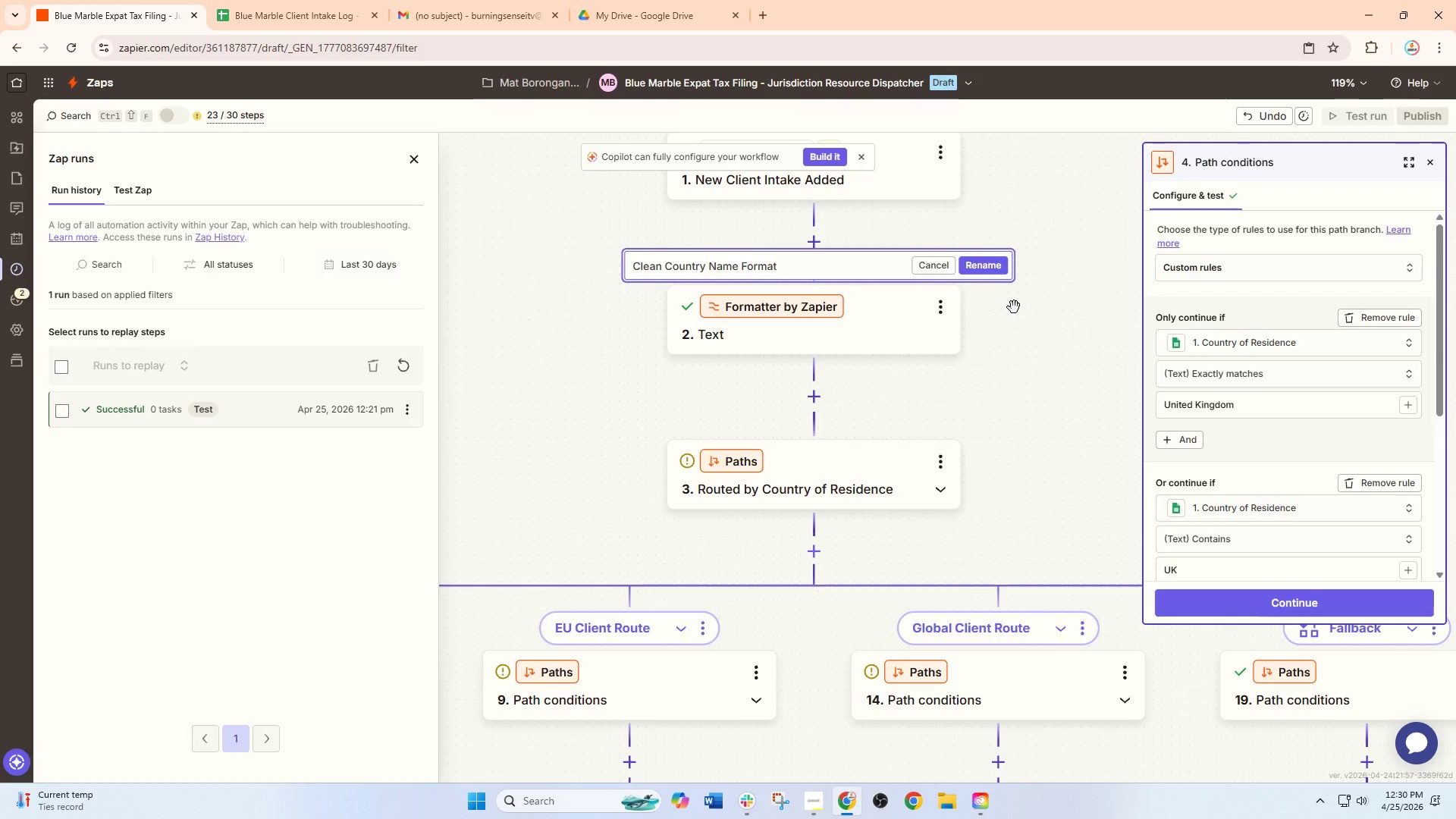 
left_click([1003, 267])
 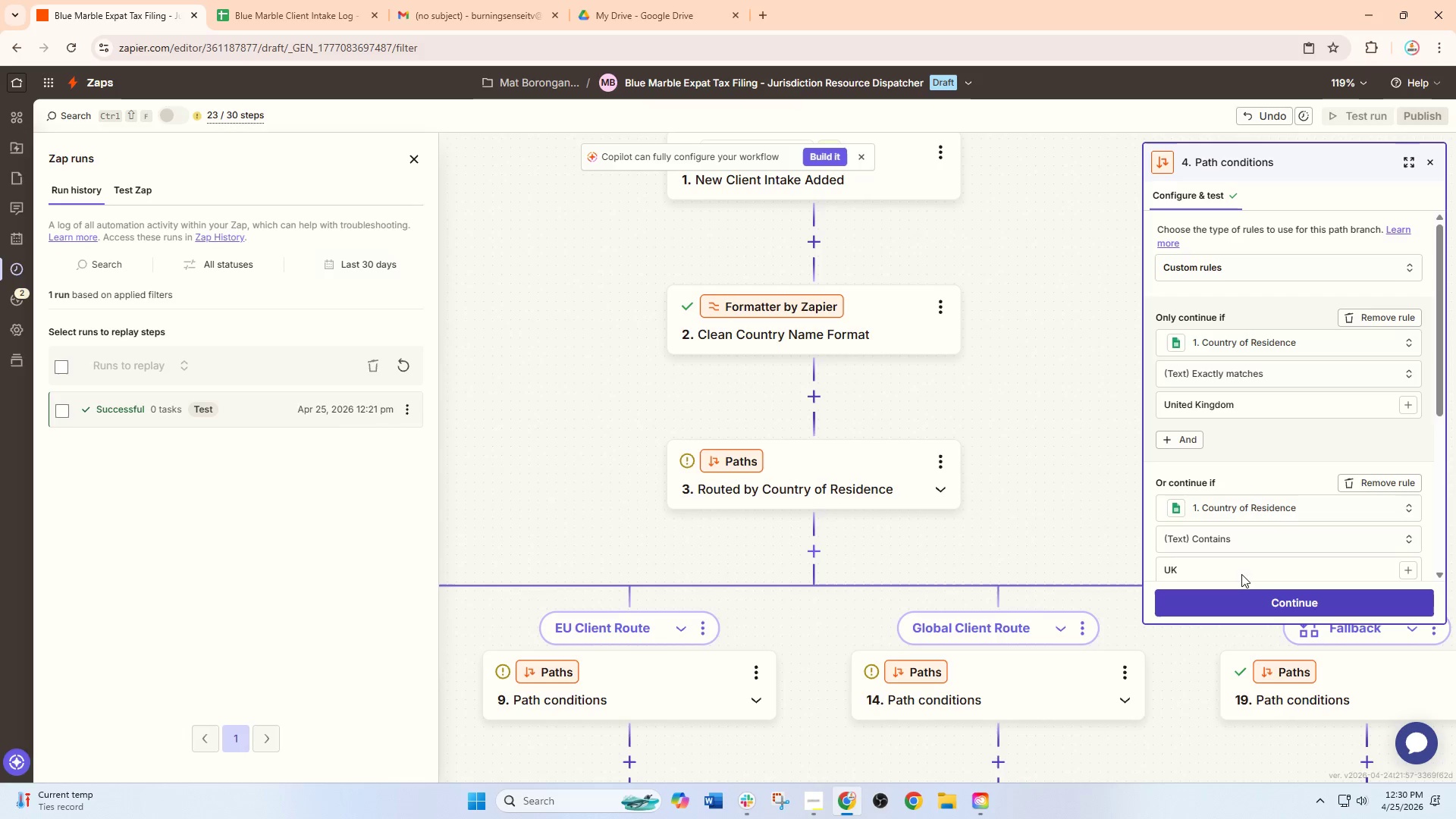 
left_click([1057, 419])
 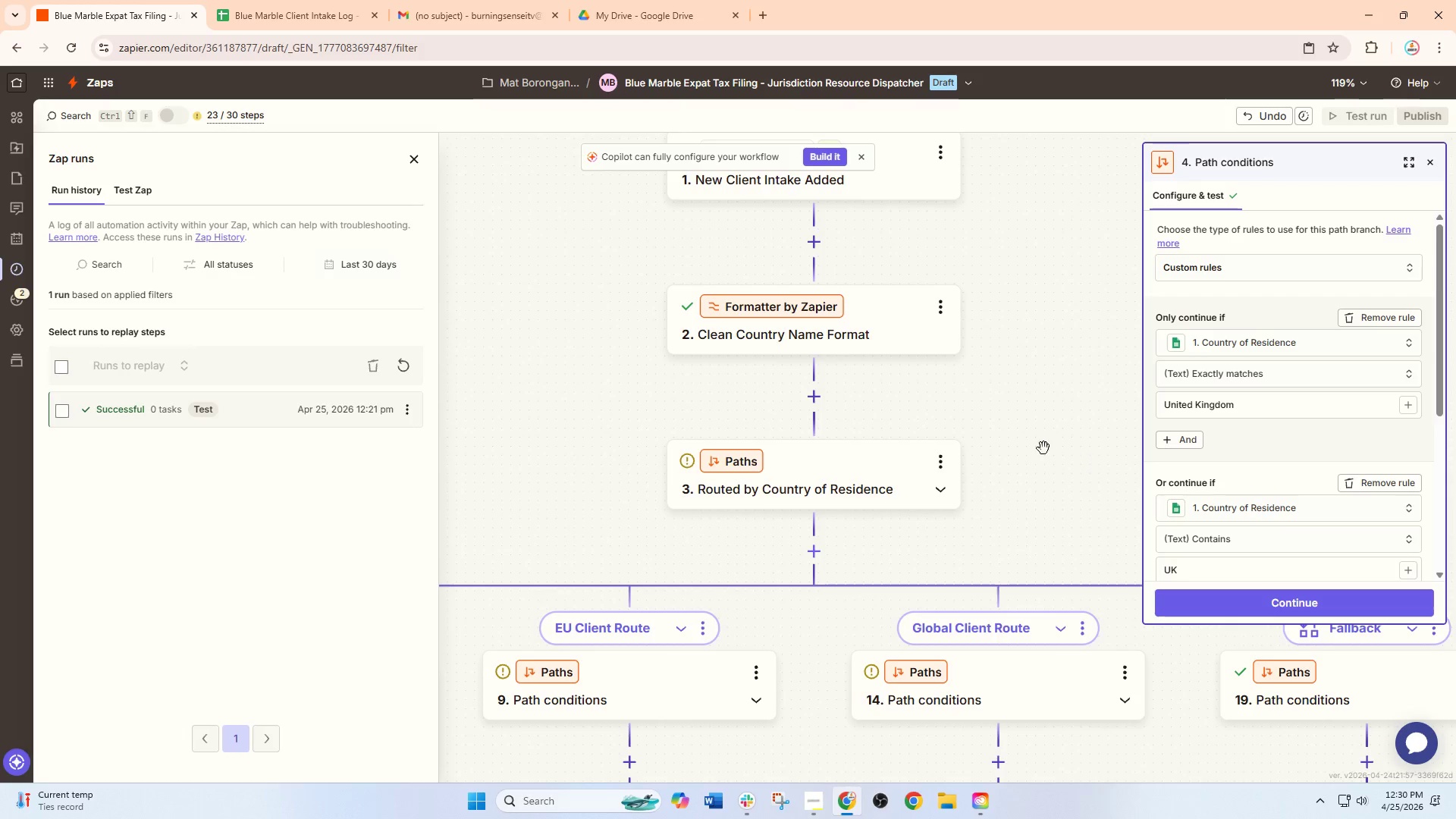 
left_click_drag(start_coordinate=[1038, 444], to_coordinate=[1182, 337])
 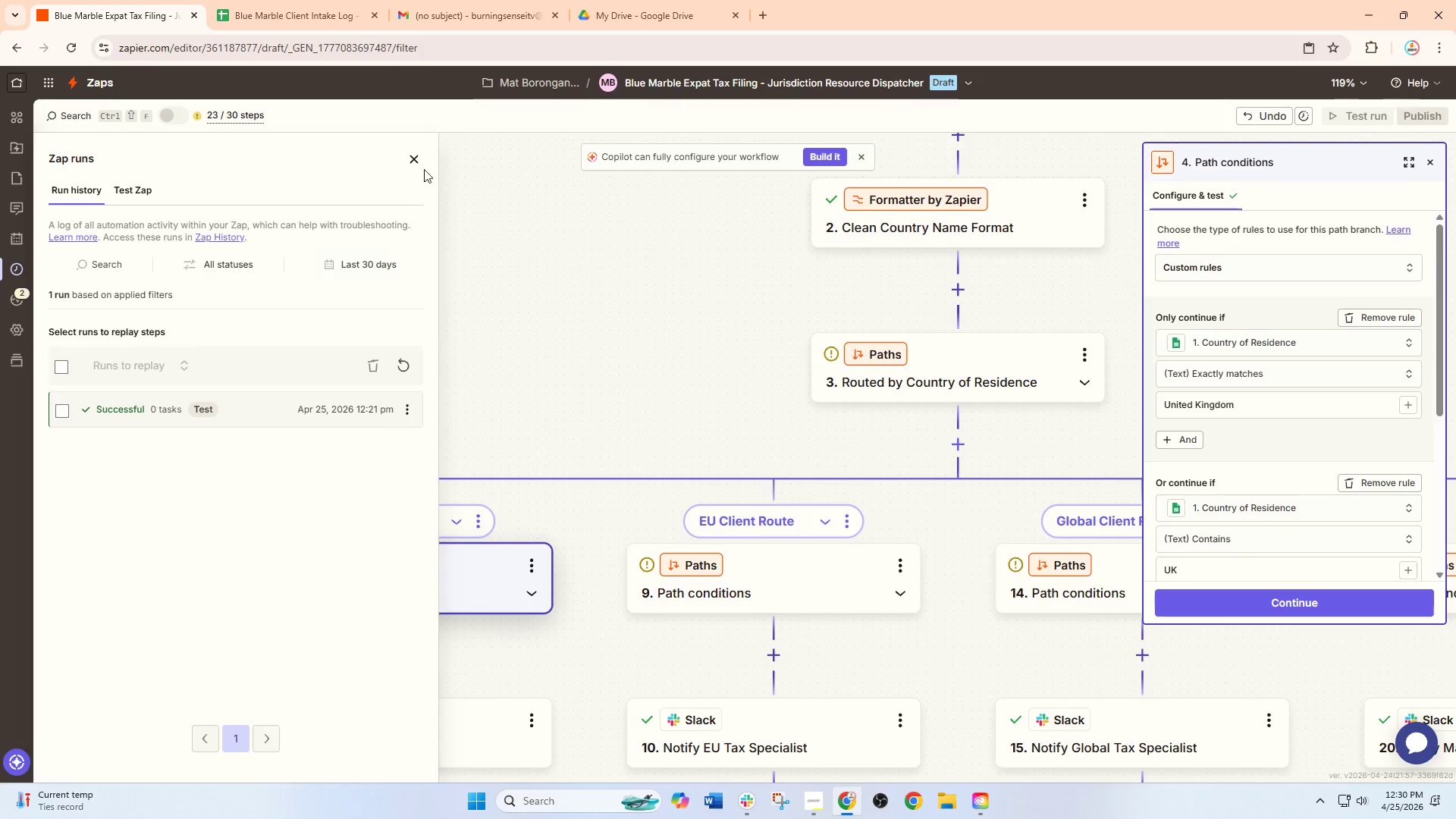 
left_click([408, 157])
 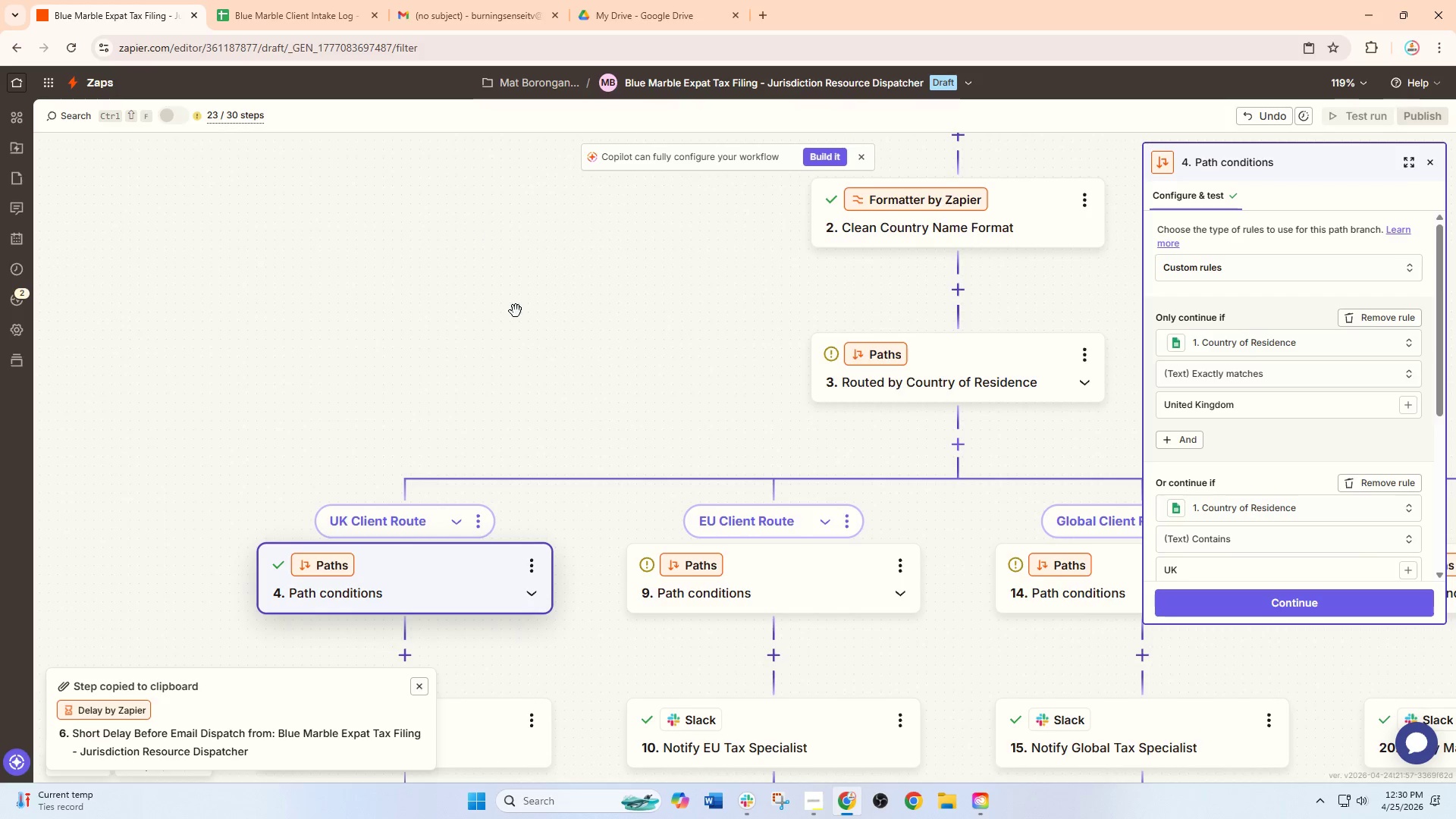 
left_click_drag(start_coordinate=[539, 349], to_coordinate=[694, 283])
 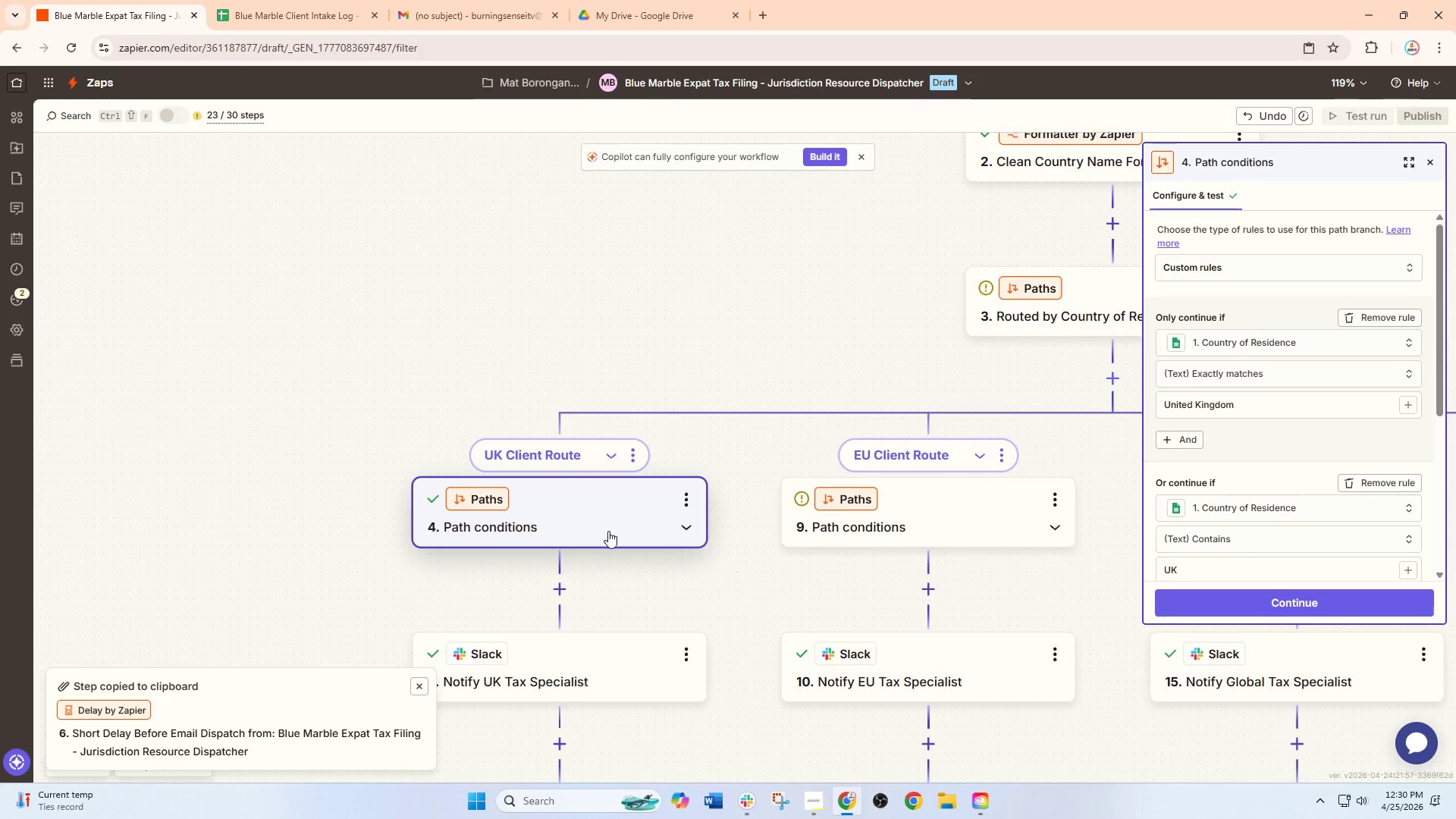 
left_click([601, 541])
 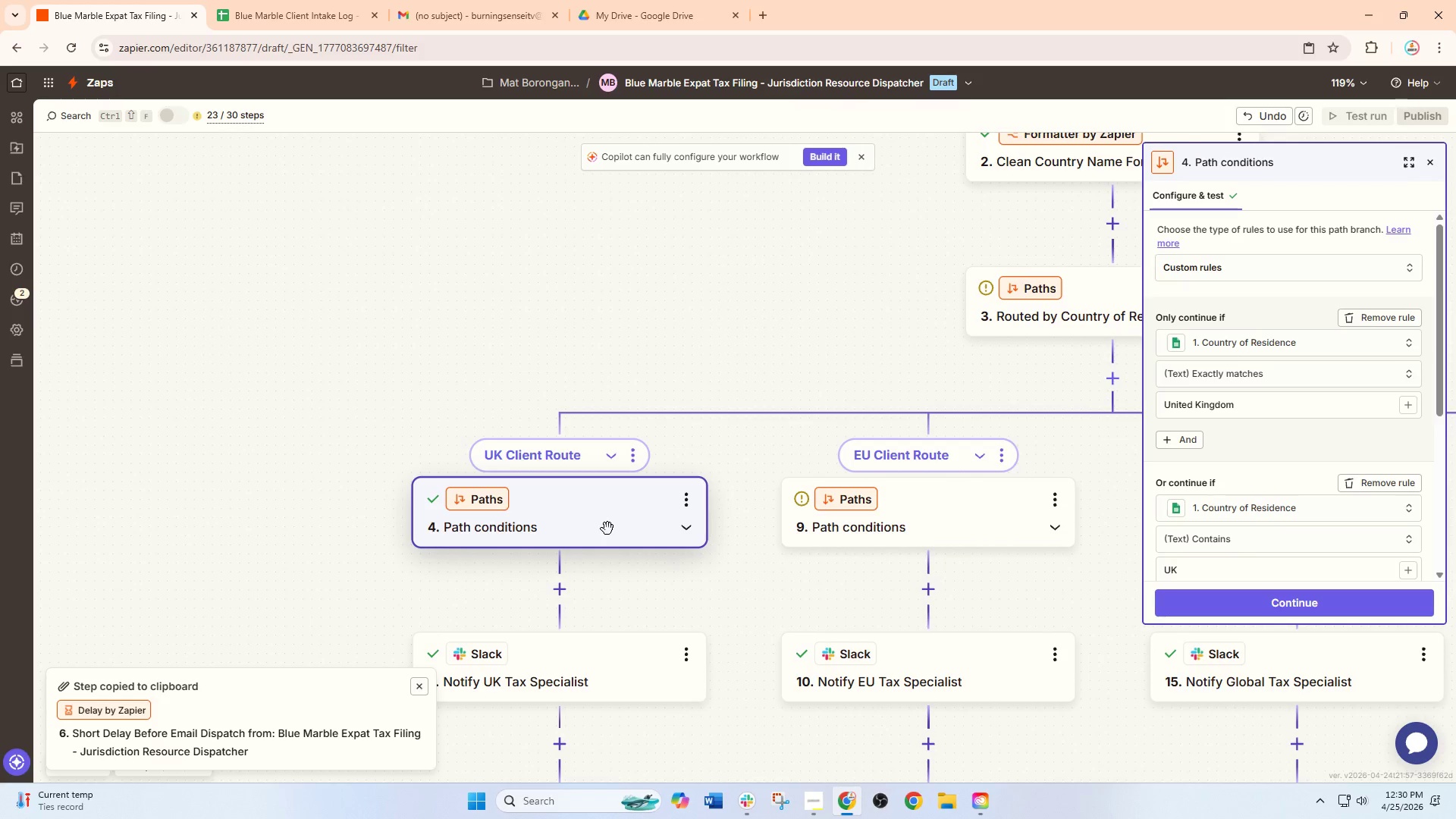 
left_click([609, 526])
 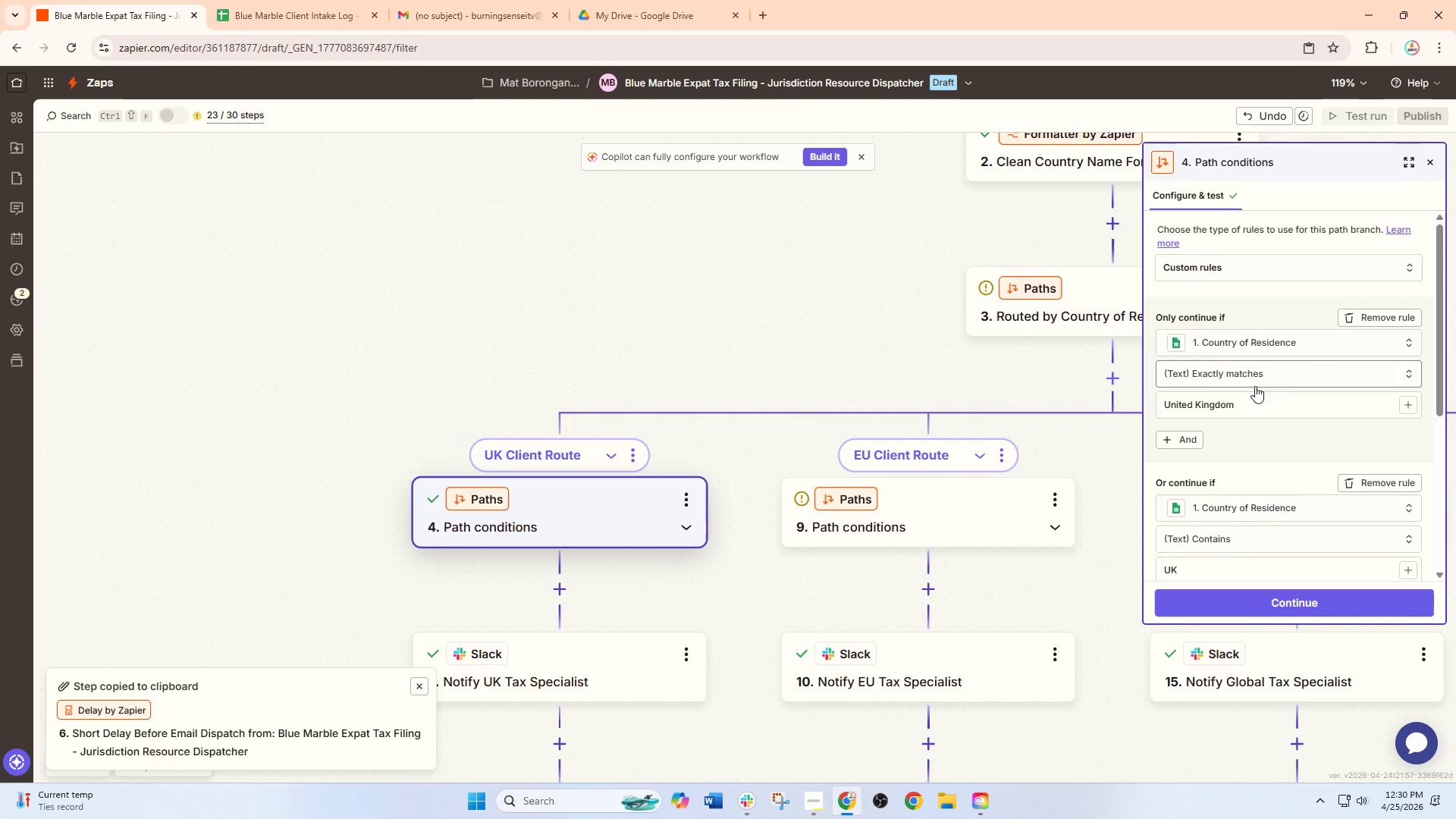 
left_click([1326, 337])
 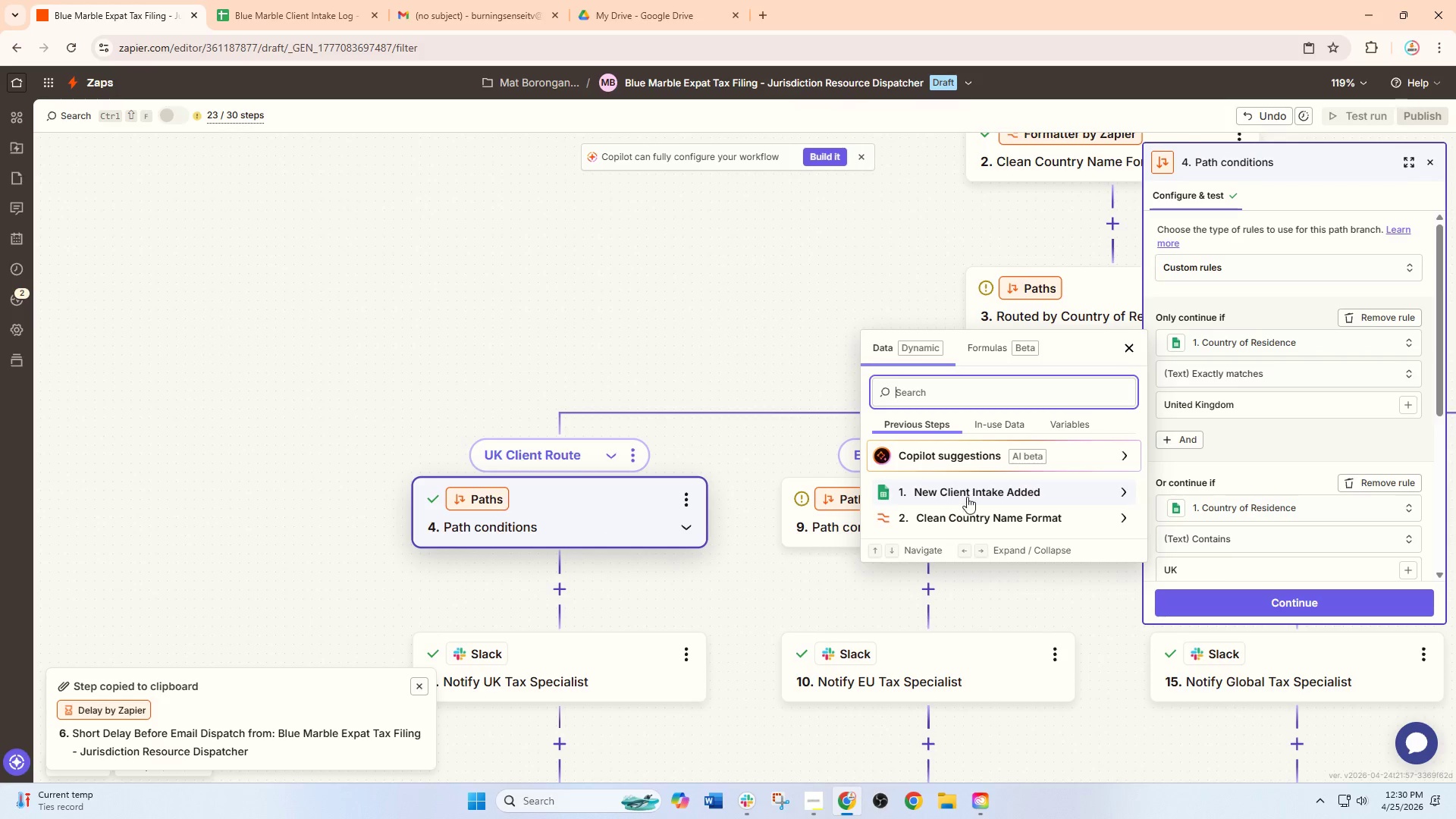 
left_click([971, 510])
 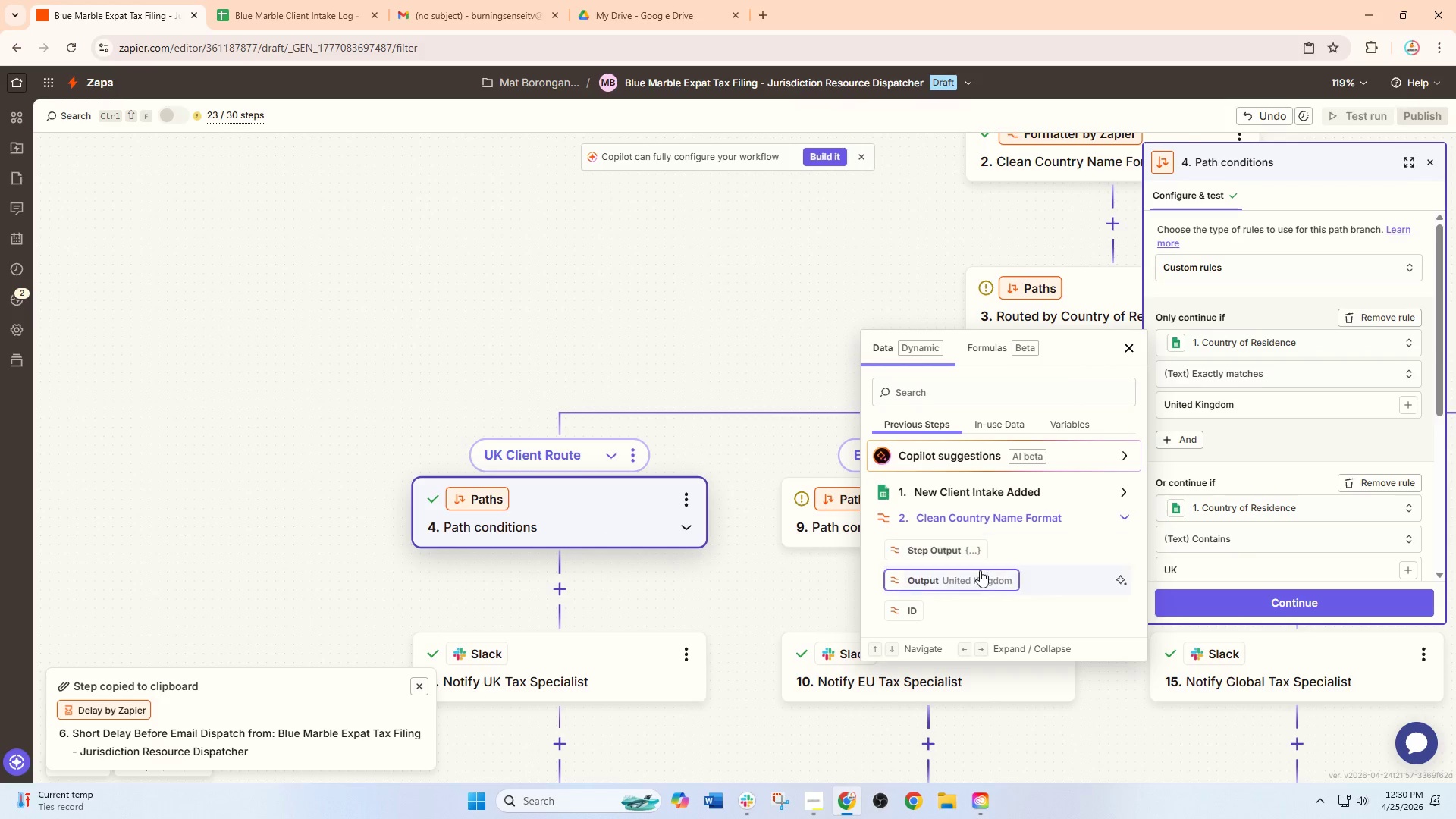 
left_click([979, 573])
 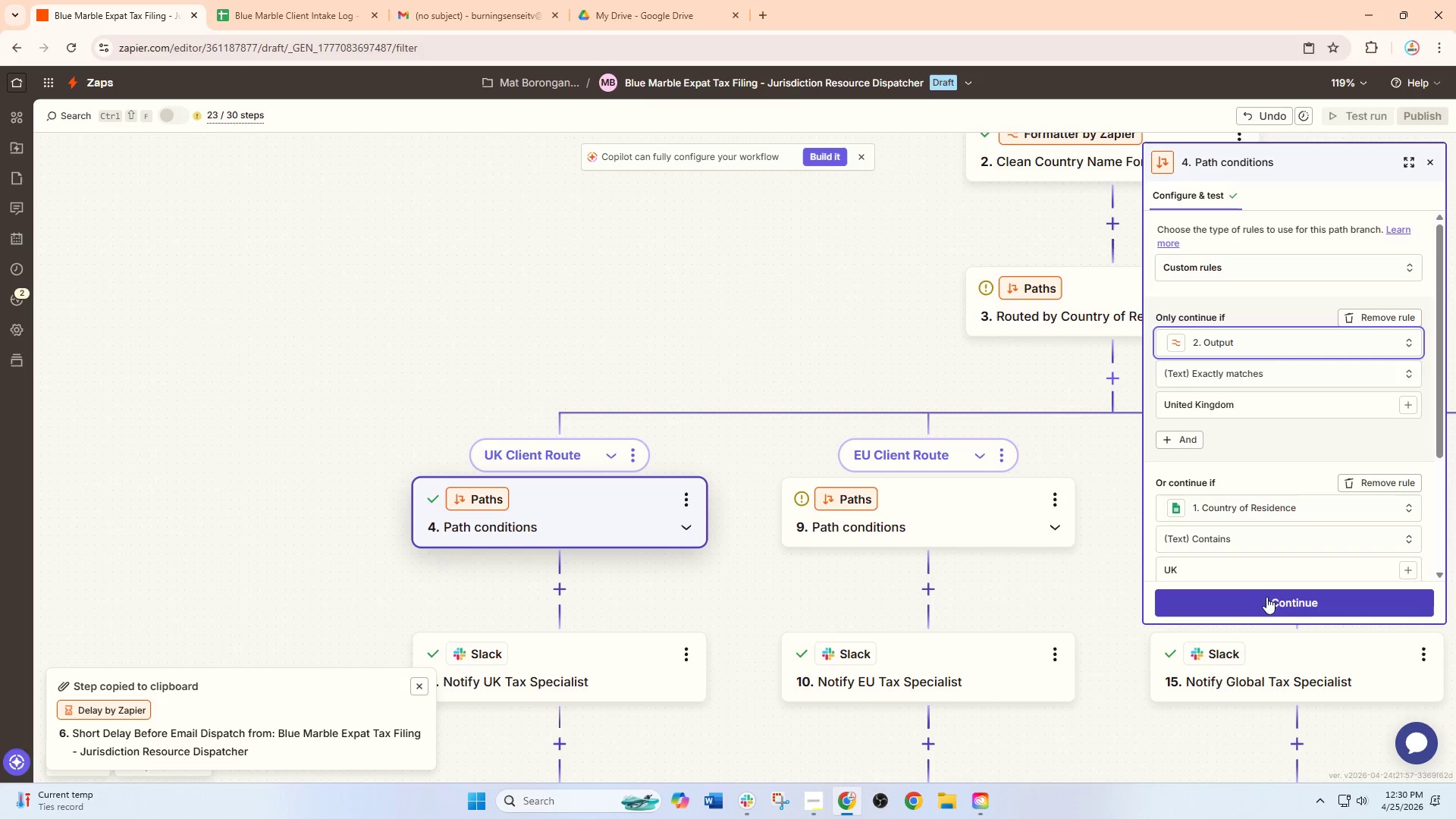 
left_click([1267, 599])
 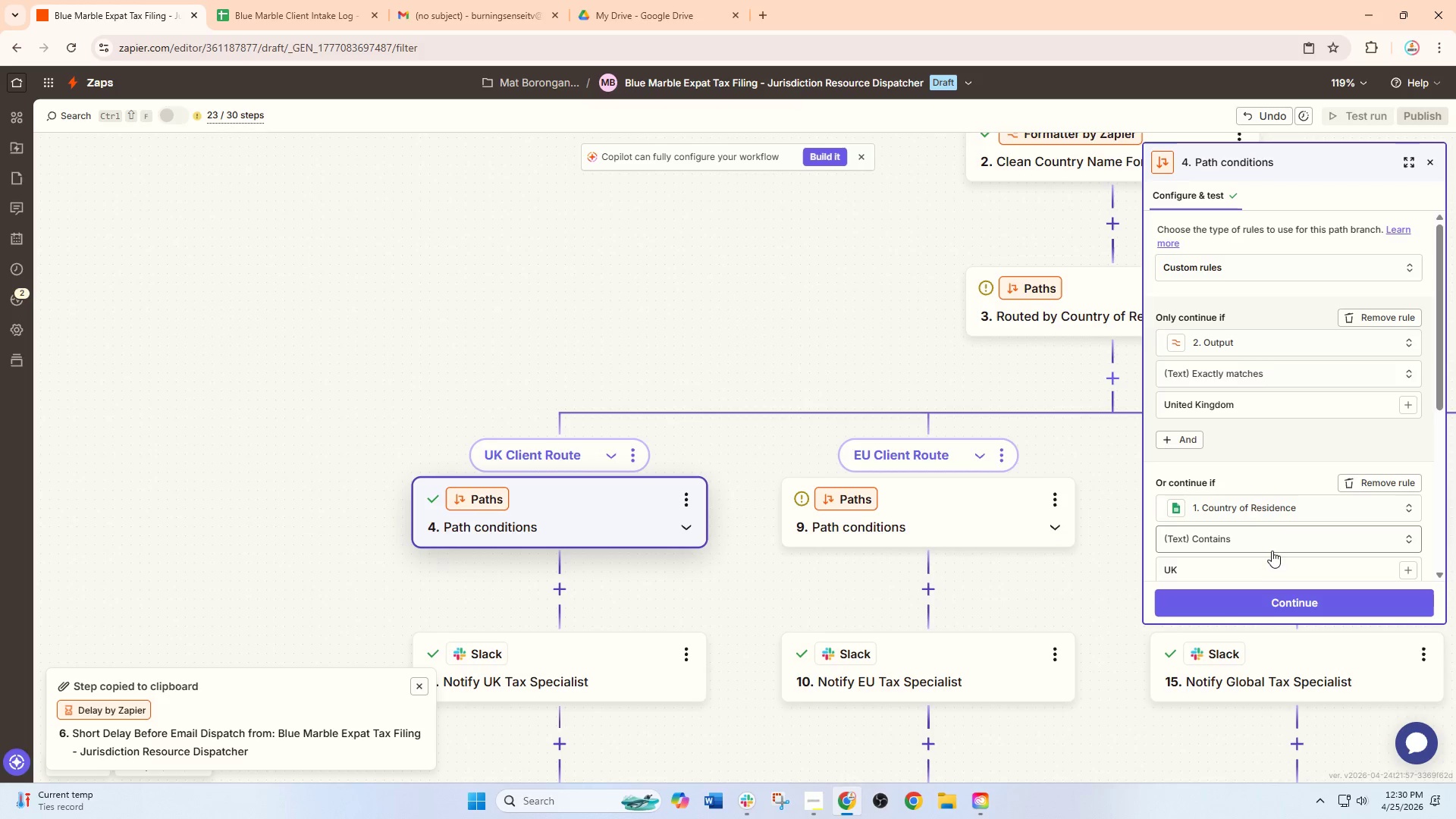 
scroll: coordinate [1255, 508], scroll_direction: down, amount: 2.0
 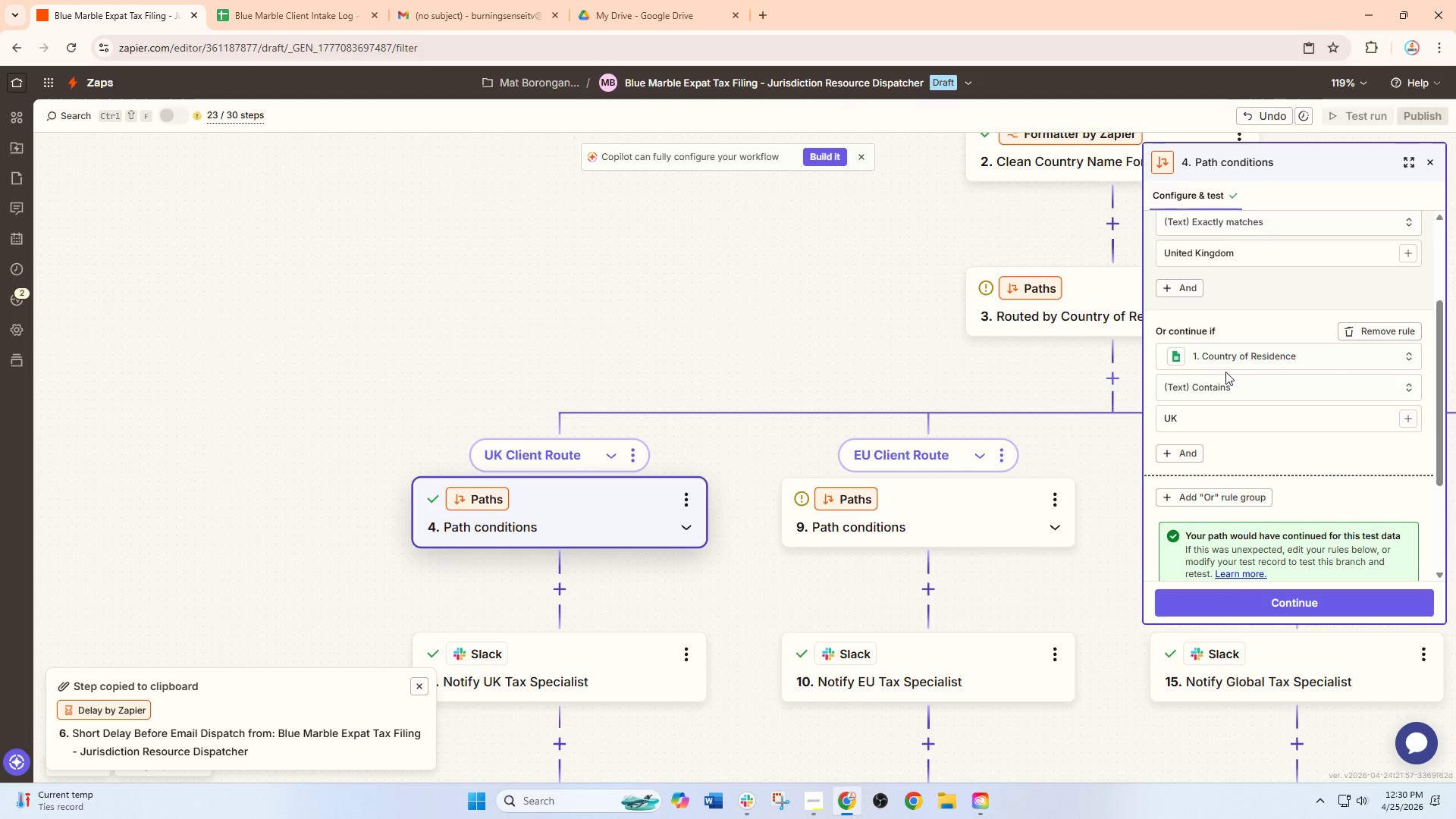 
left_click([1233, 359])
 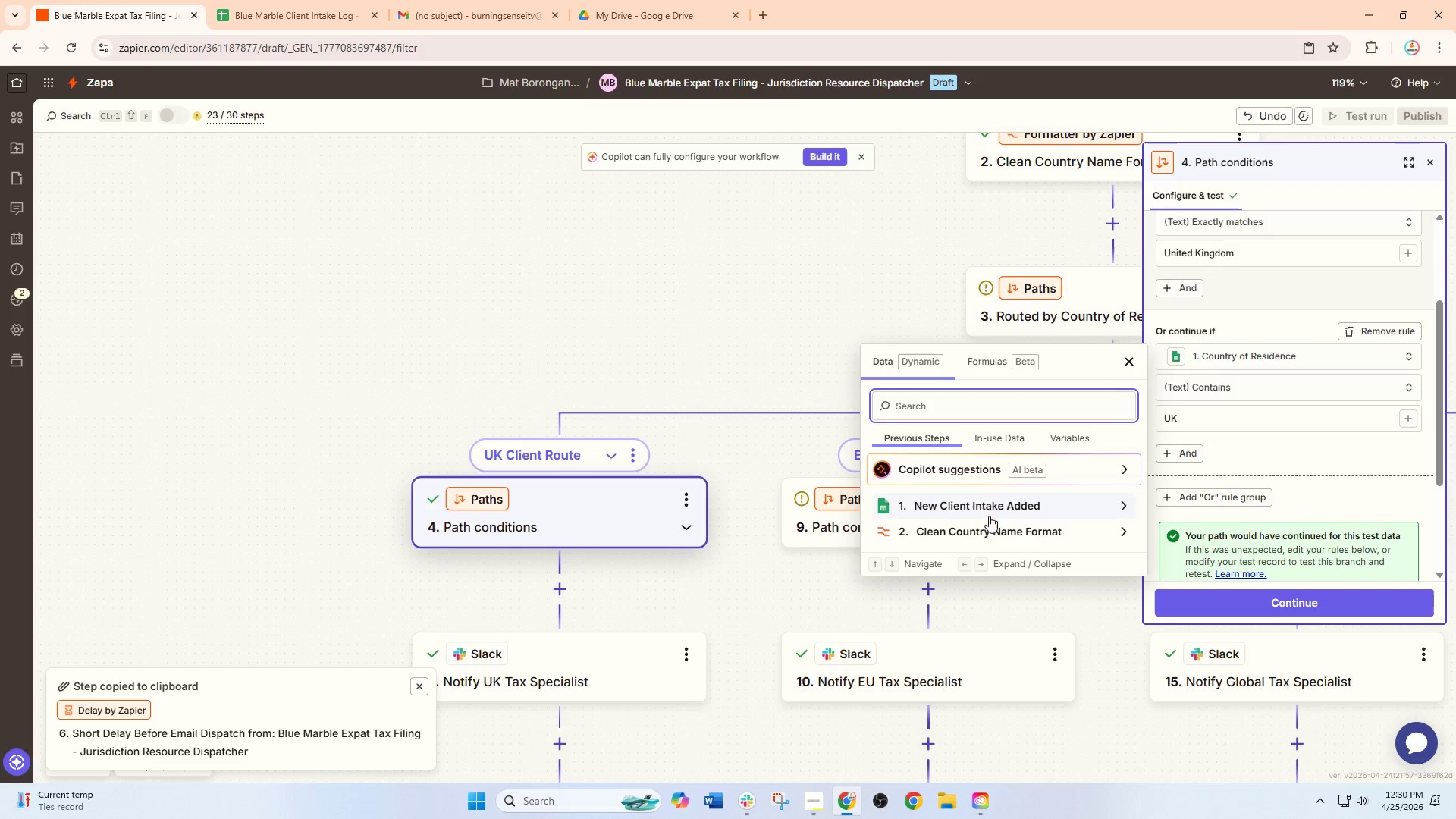 
left_click([988, 525])
 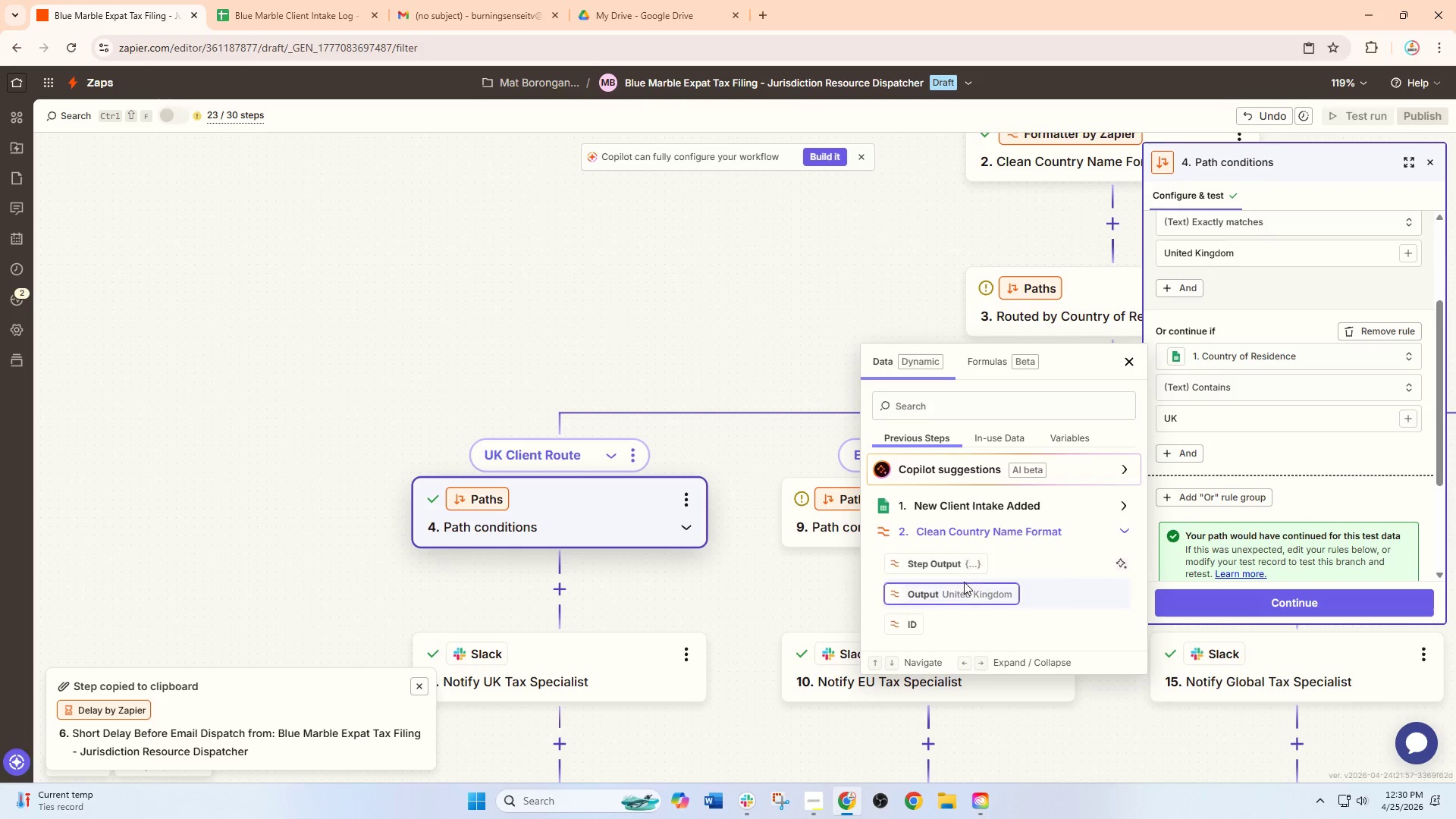 
left_click([963, 586])
 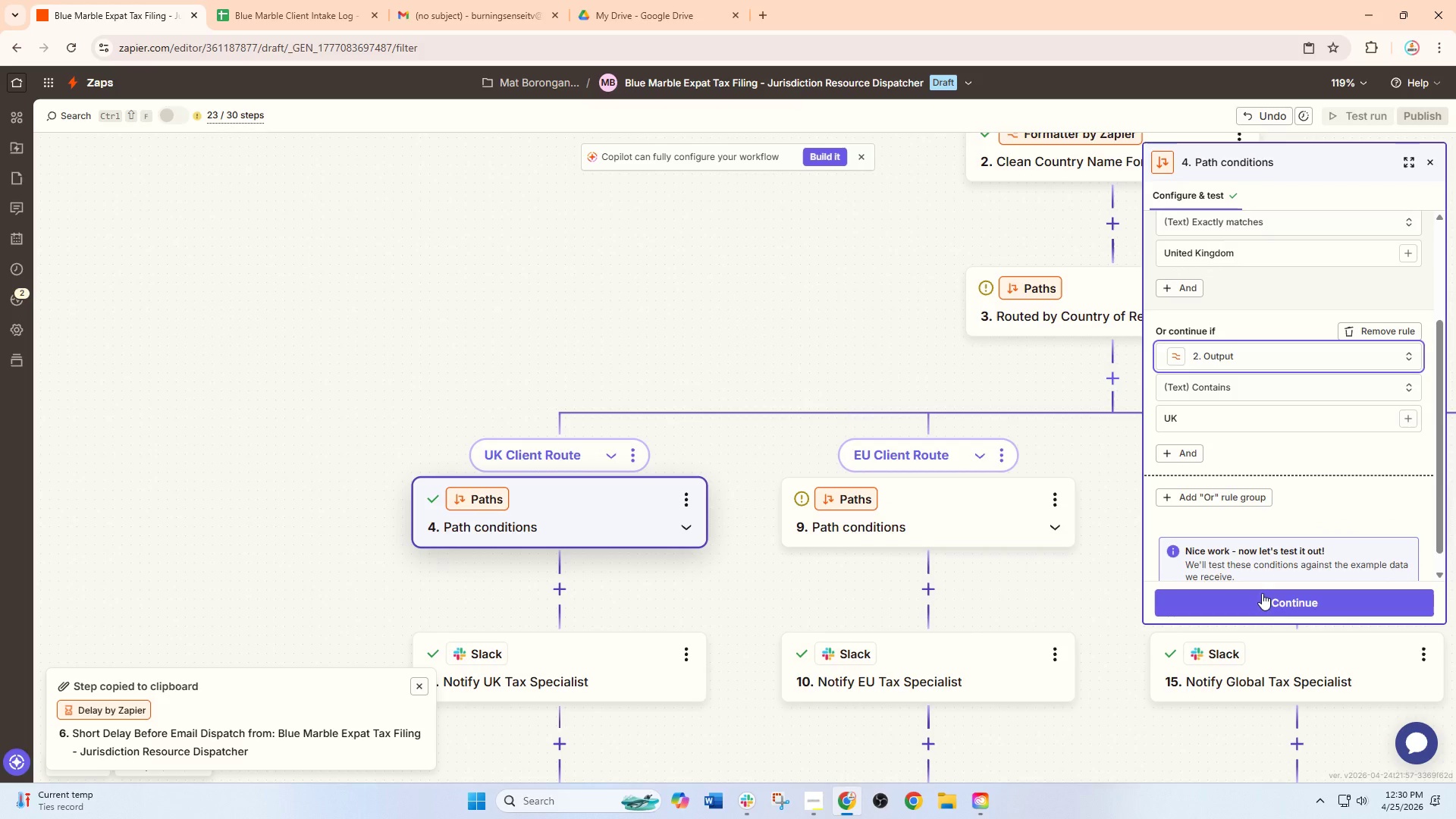 
left_click([1262, 604])
 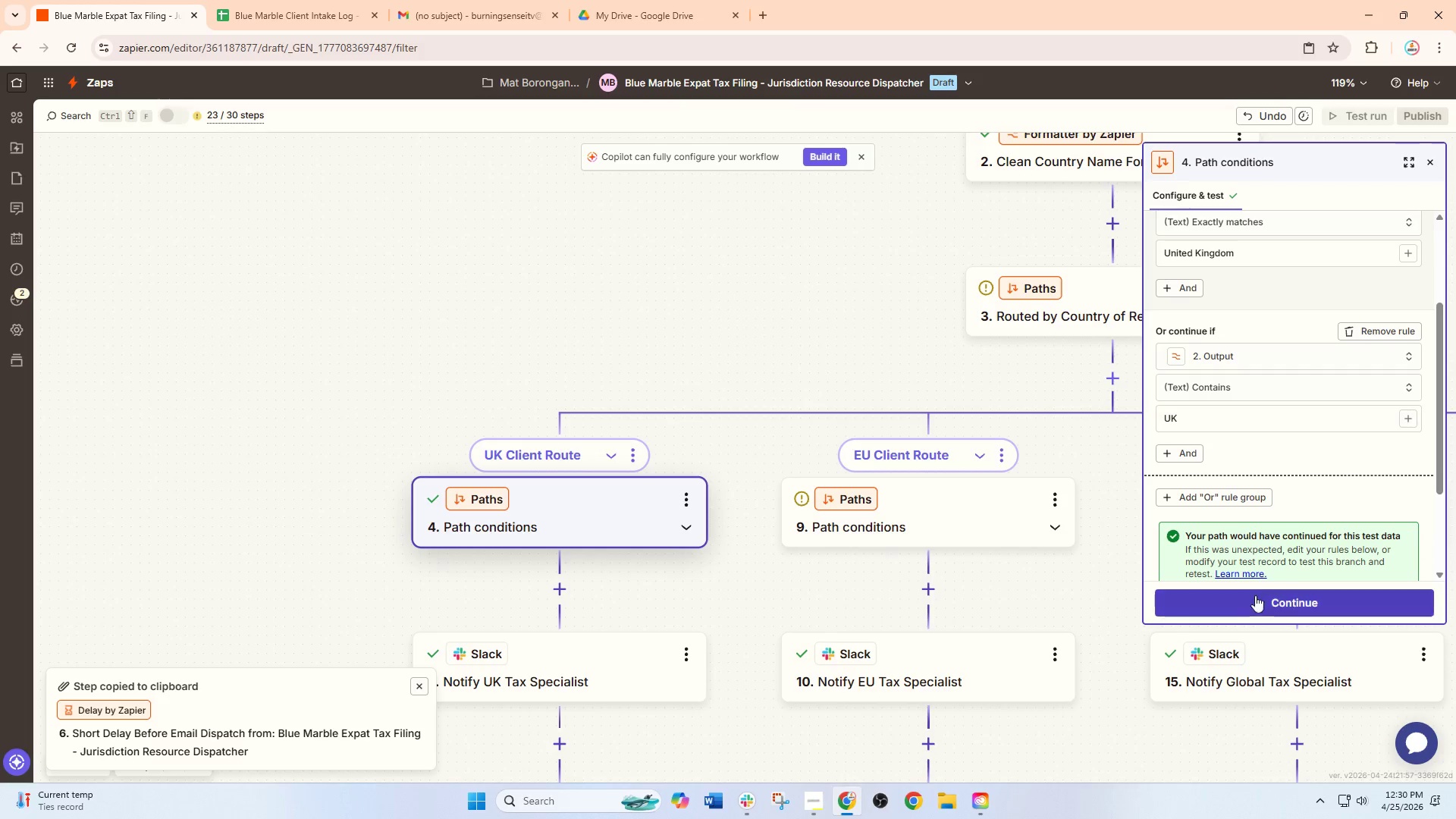 
left_click([937, 508])
 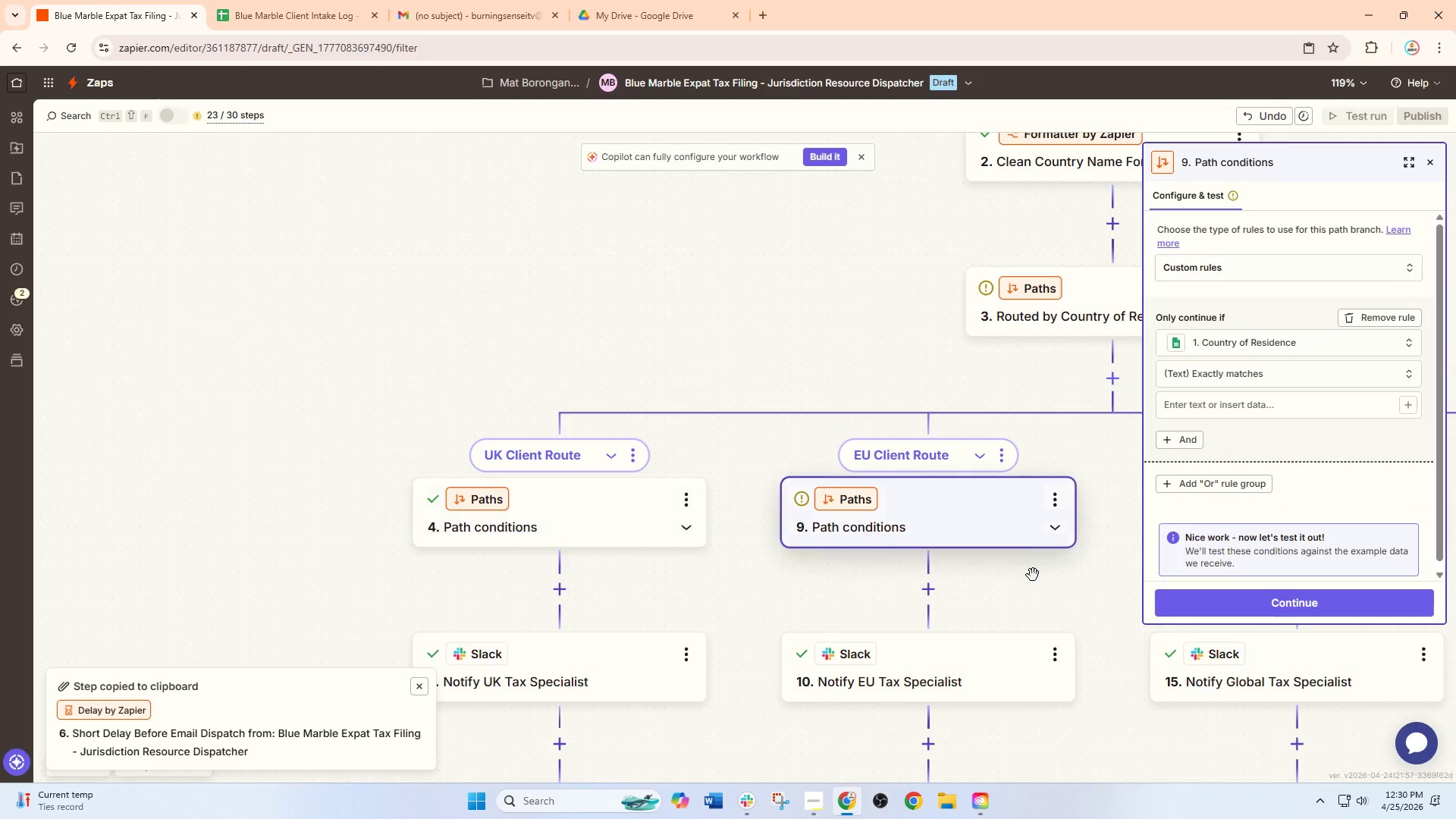 
left_click_drag(start_coordinate=[1042, 581], to_coordinate=[924, 560])
 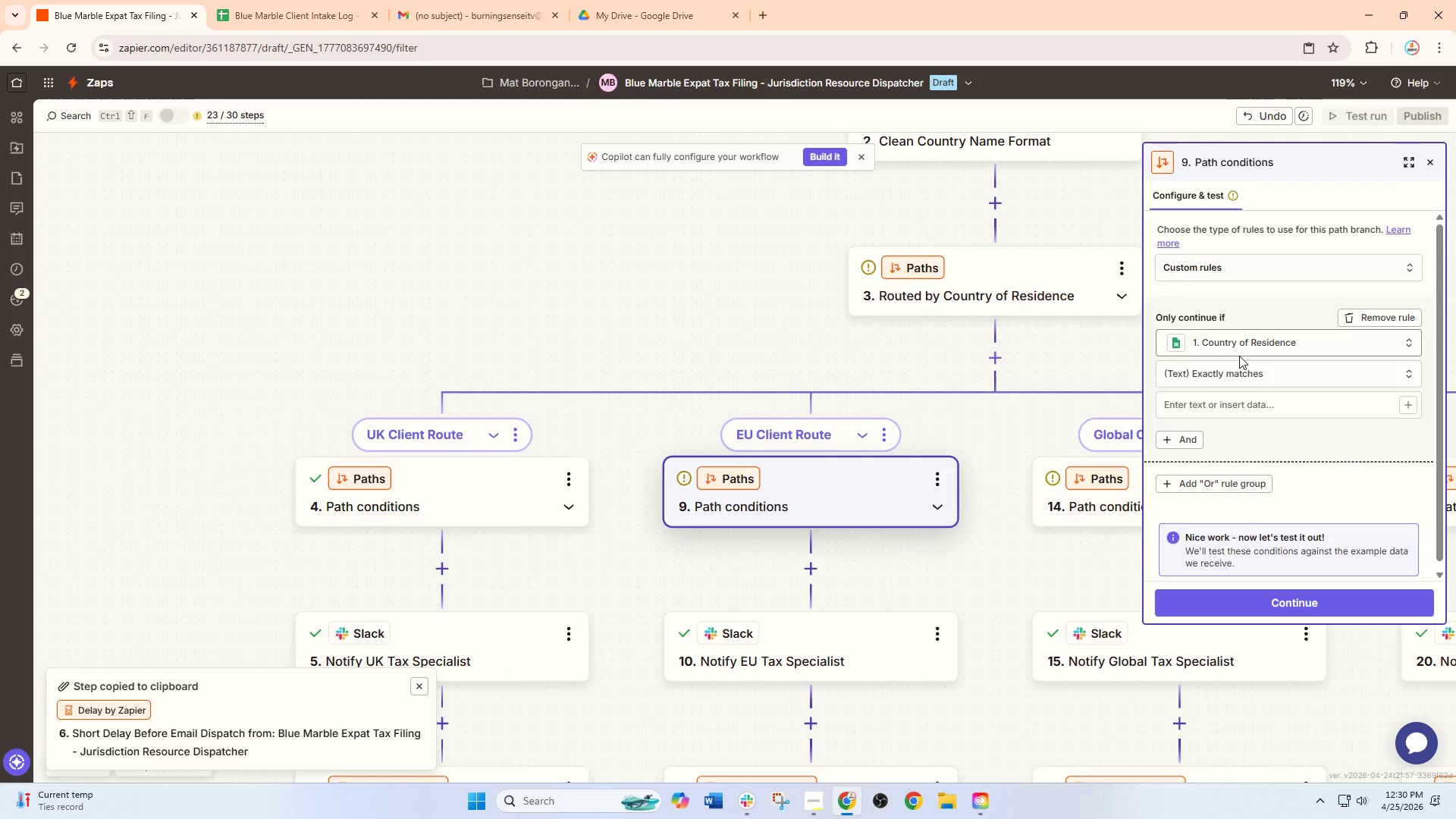 
left_click([1244, 347])
 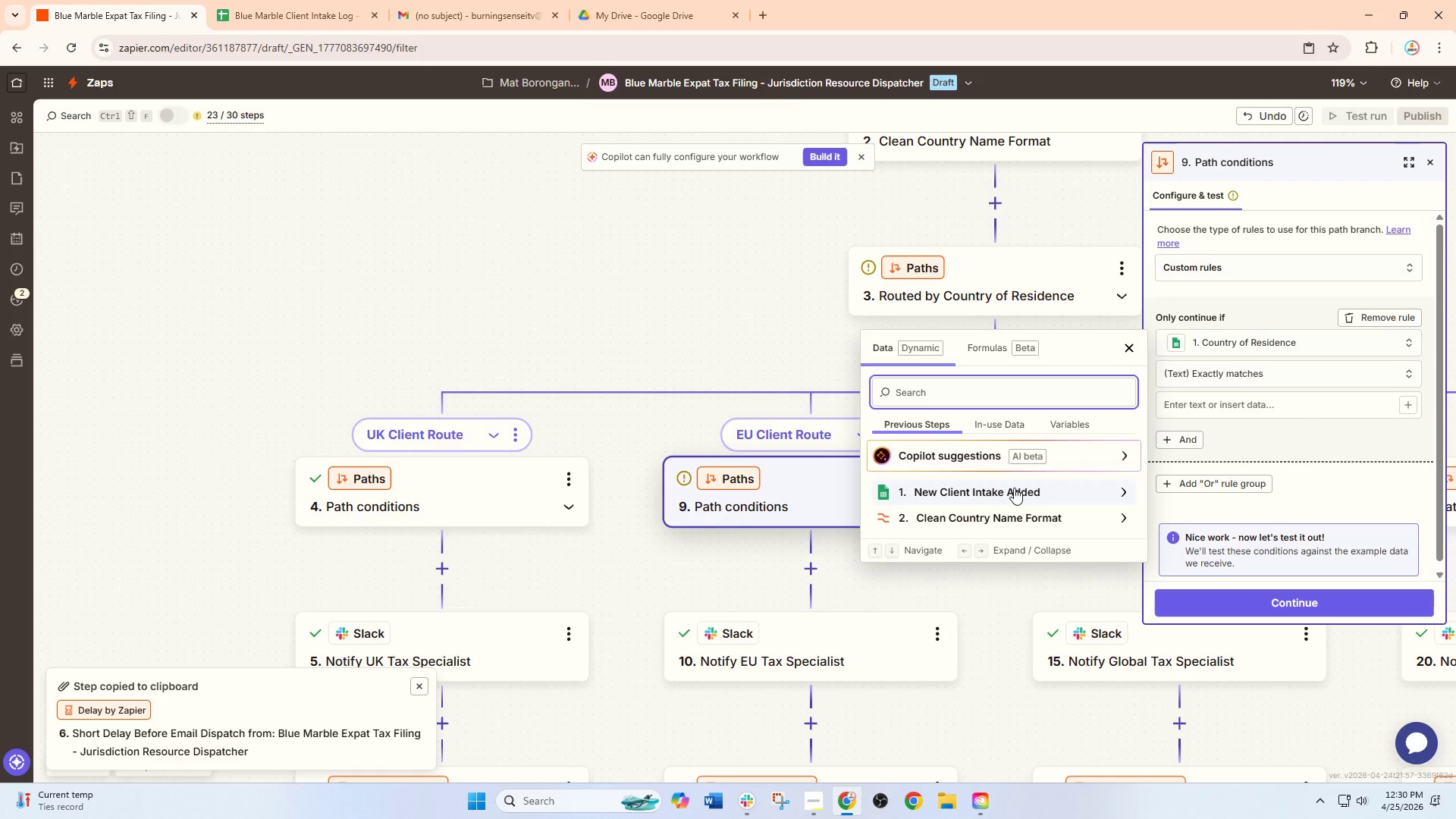 
left_click([998, 519])
 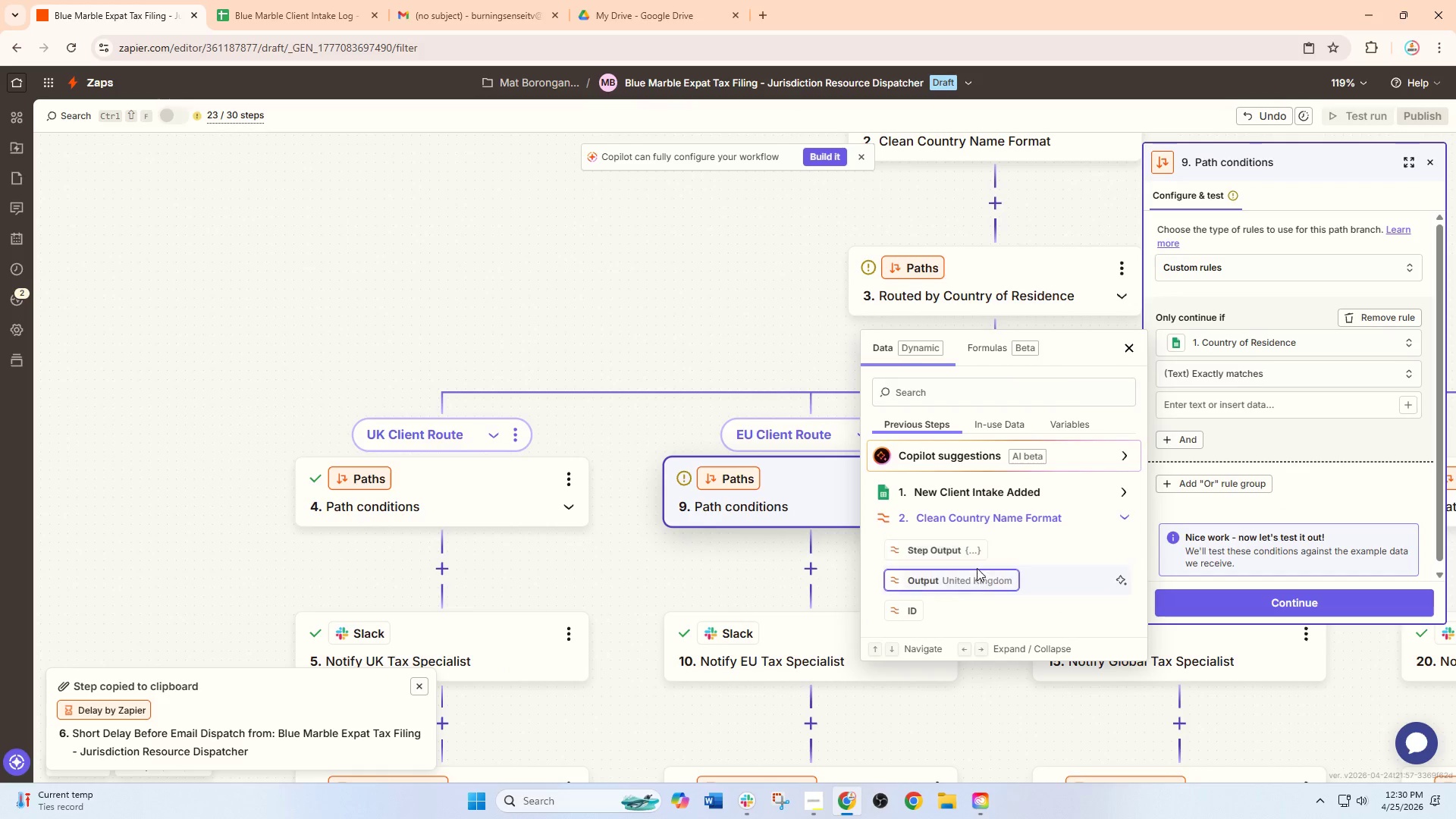 
left_click([971, 584])
 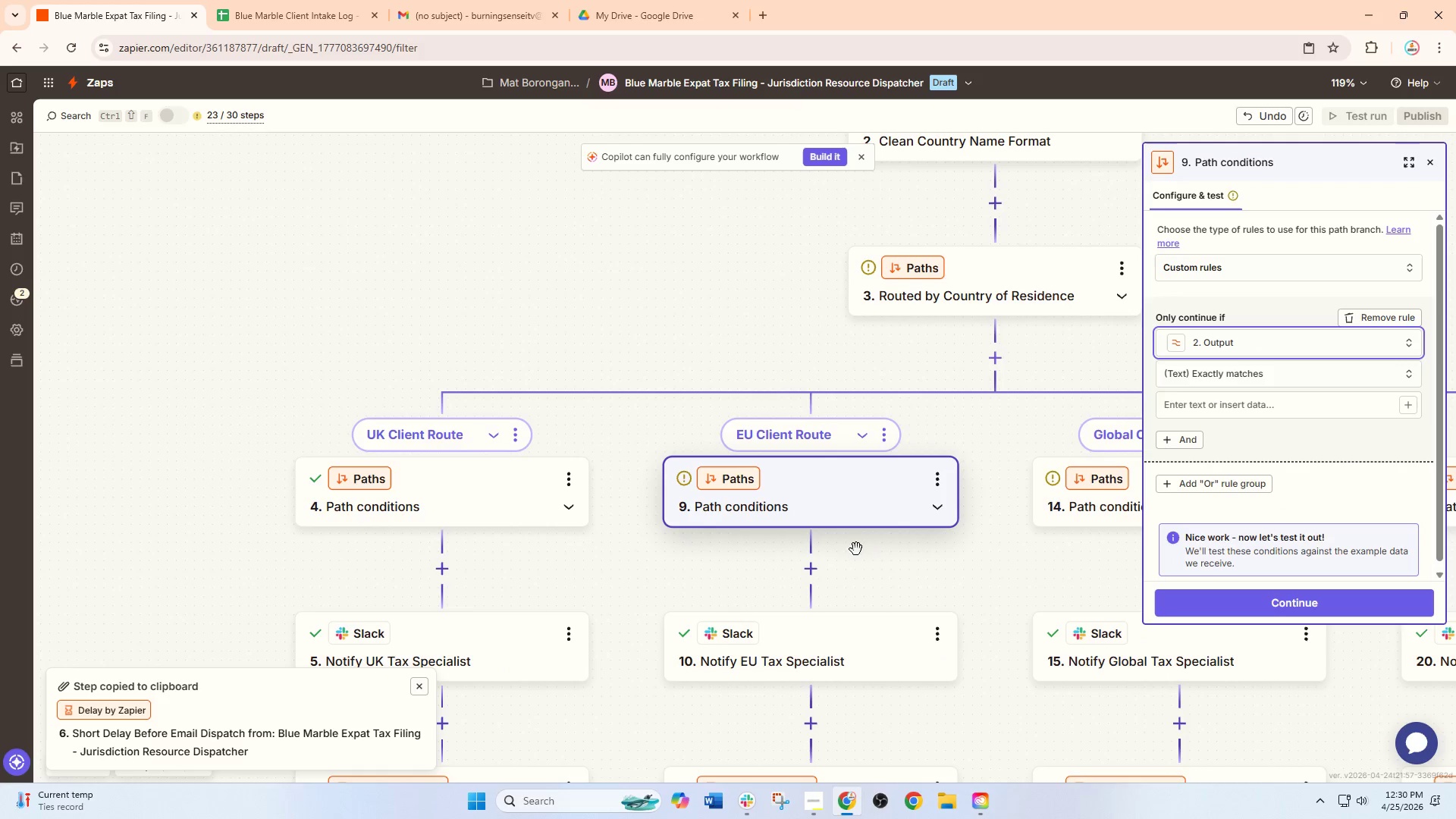 
left_click_drag(start_coordinate=[864, 561], to_coordinate=[805, 519])
 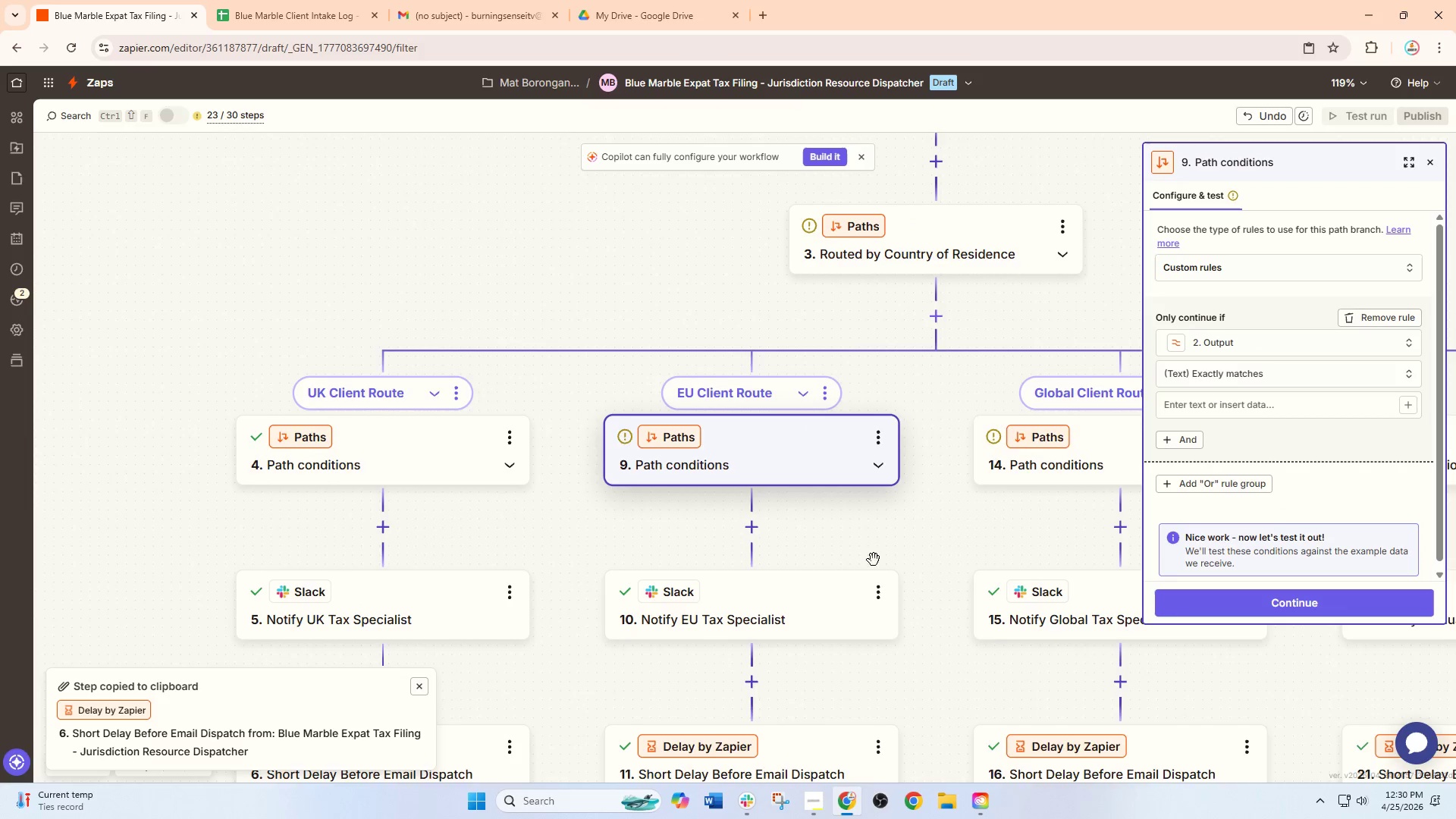 
left_click_drag(start_coordinate=[874, 554], to_coordinate=[877, 488])
 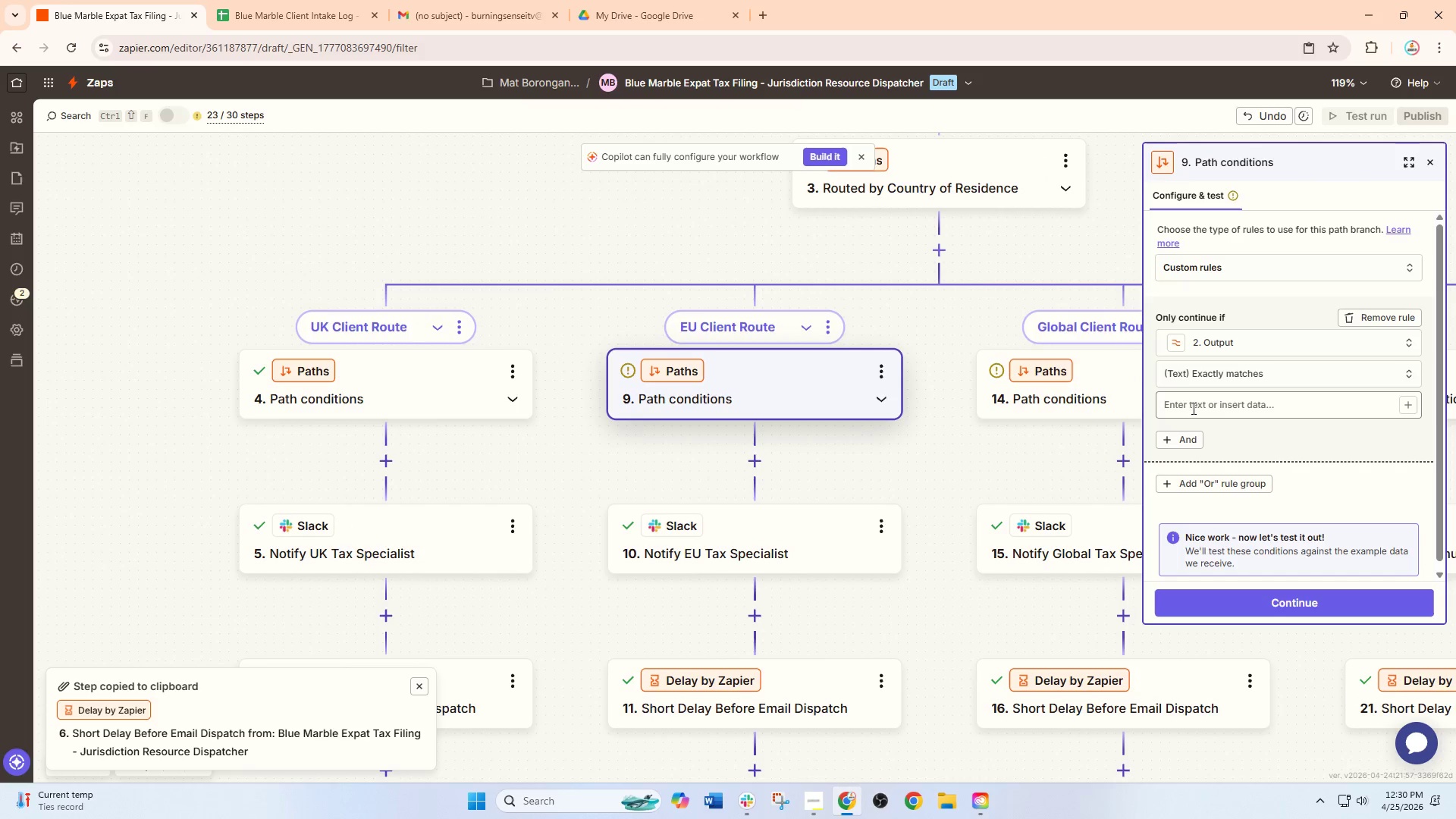 
scroll: coordinate [1253, 423], scroll_direction: none, amount: 0.0
 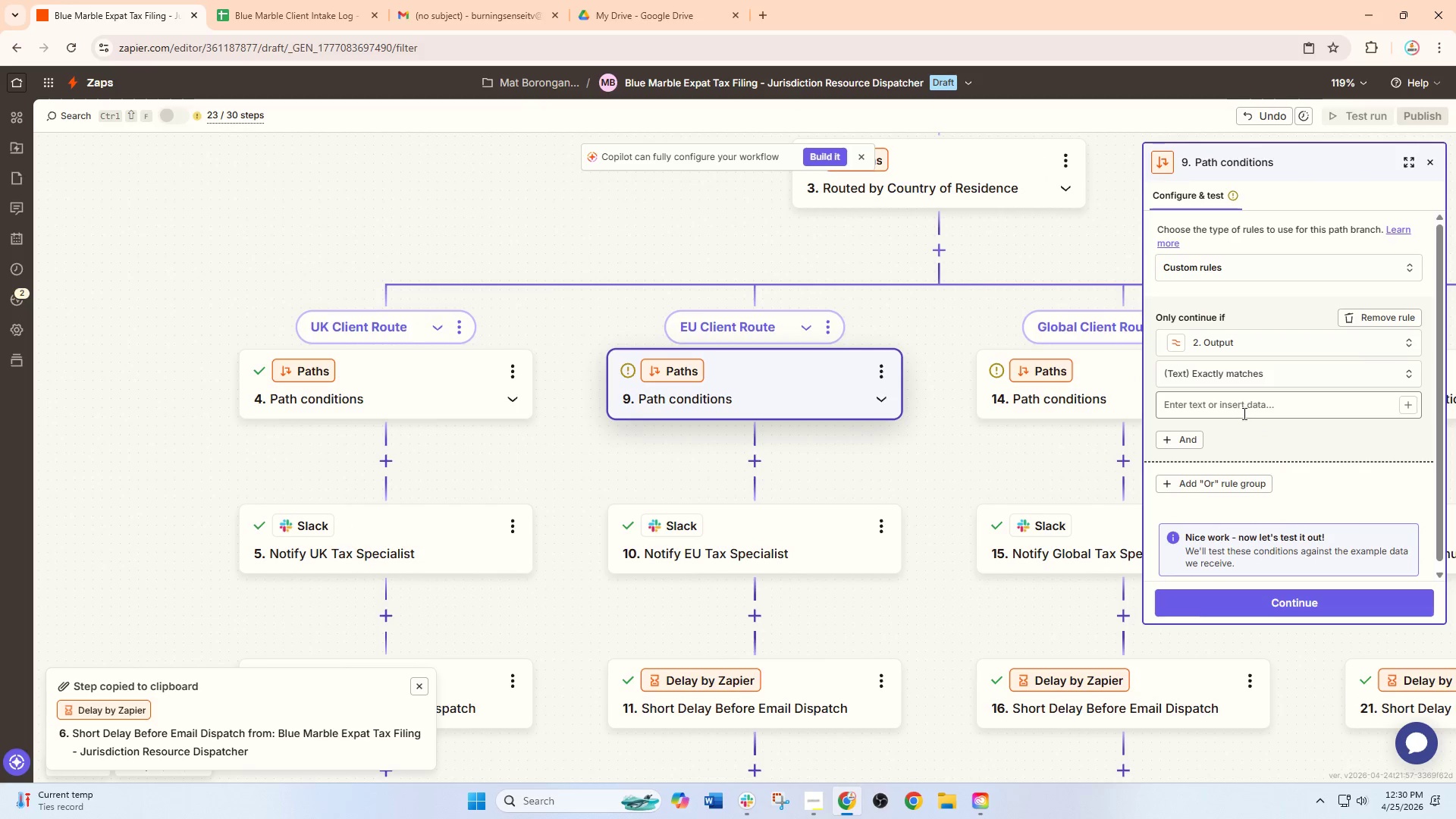 
scroll: coordinate [1274, 402], scroll_direction: up, amount: 5.0
 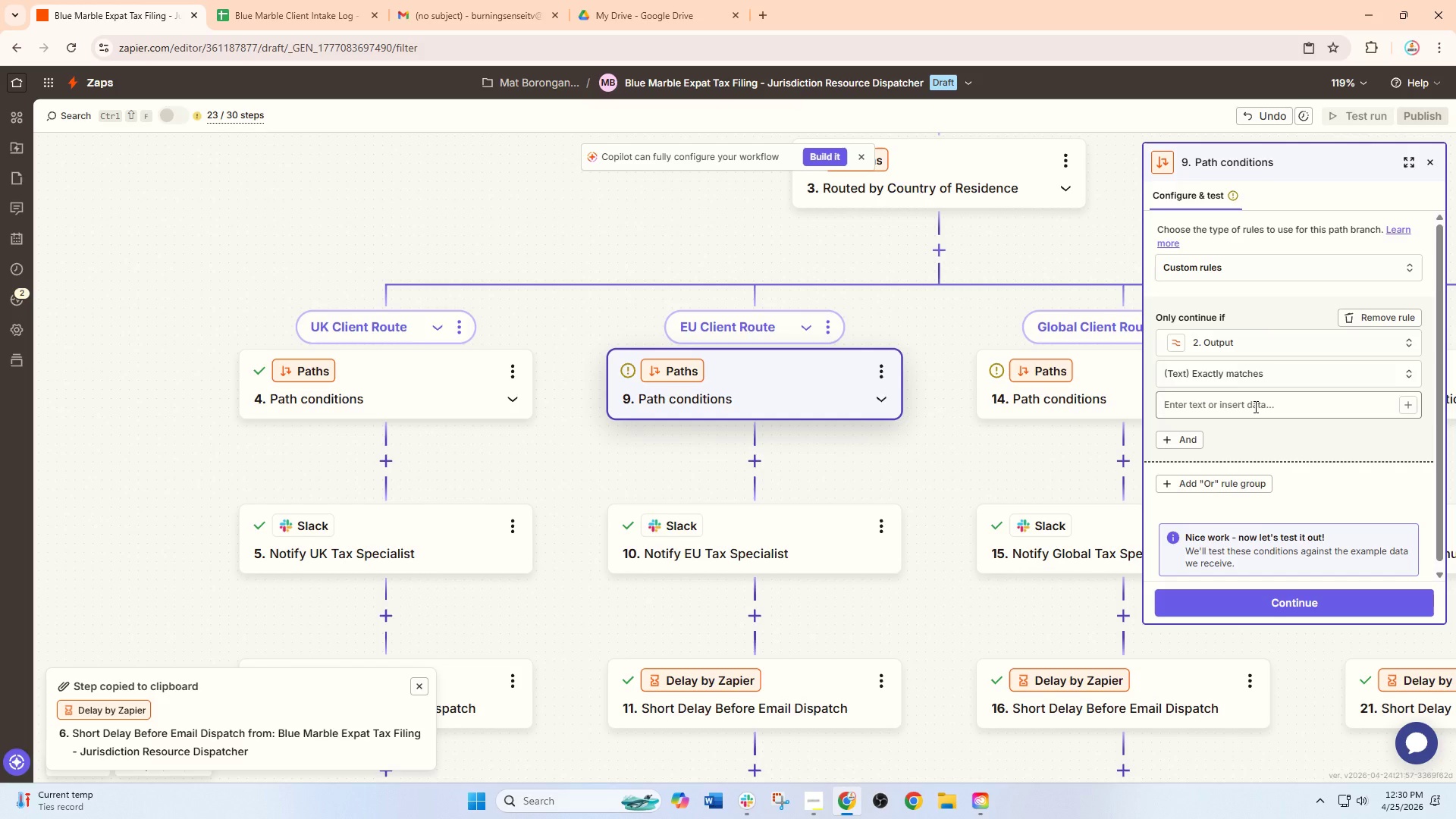 
left_click([1254, 406])
 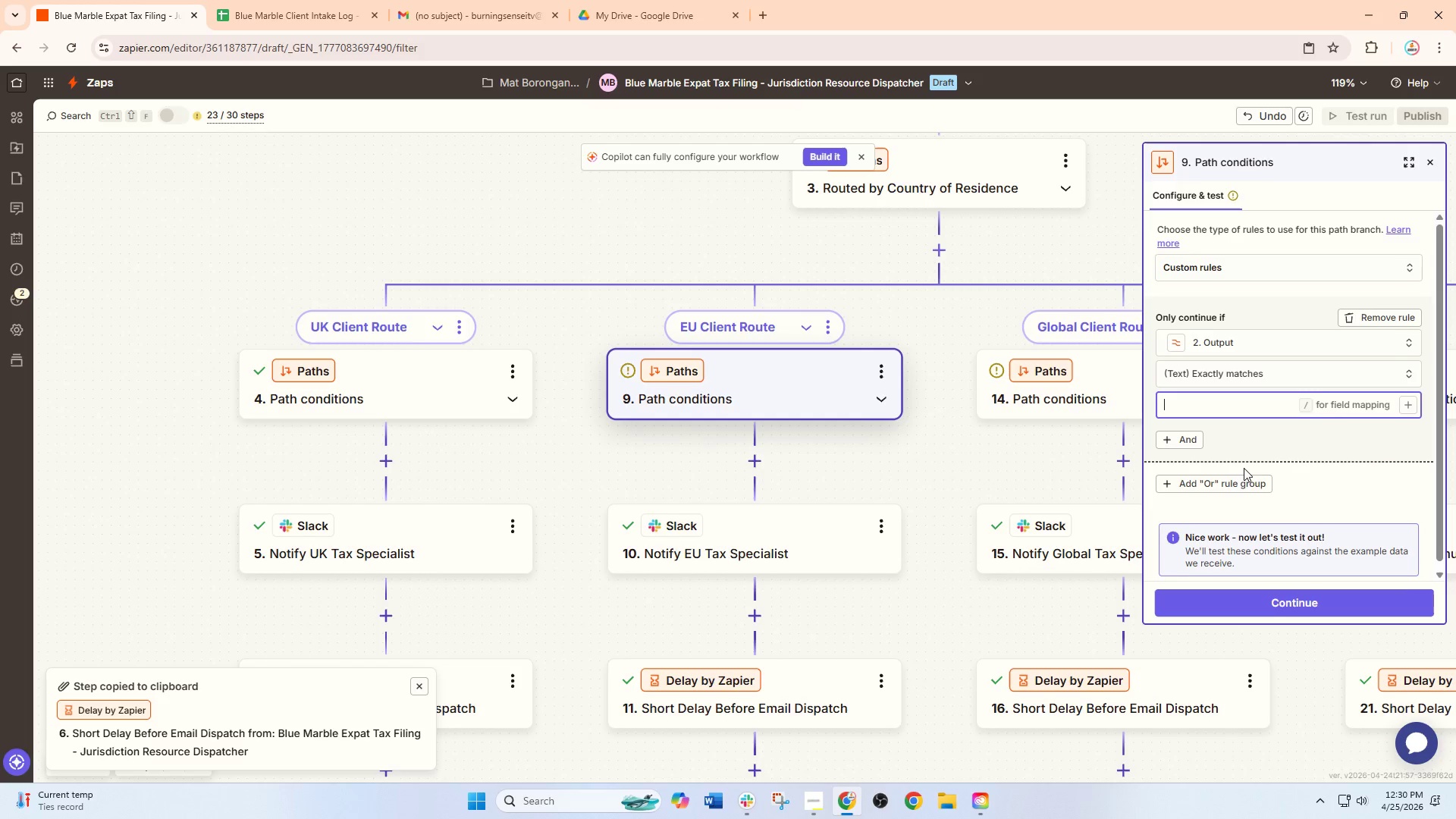 
scroll: coordinate [1244, 469], scroll_direction: down, amount: 2.0
 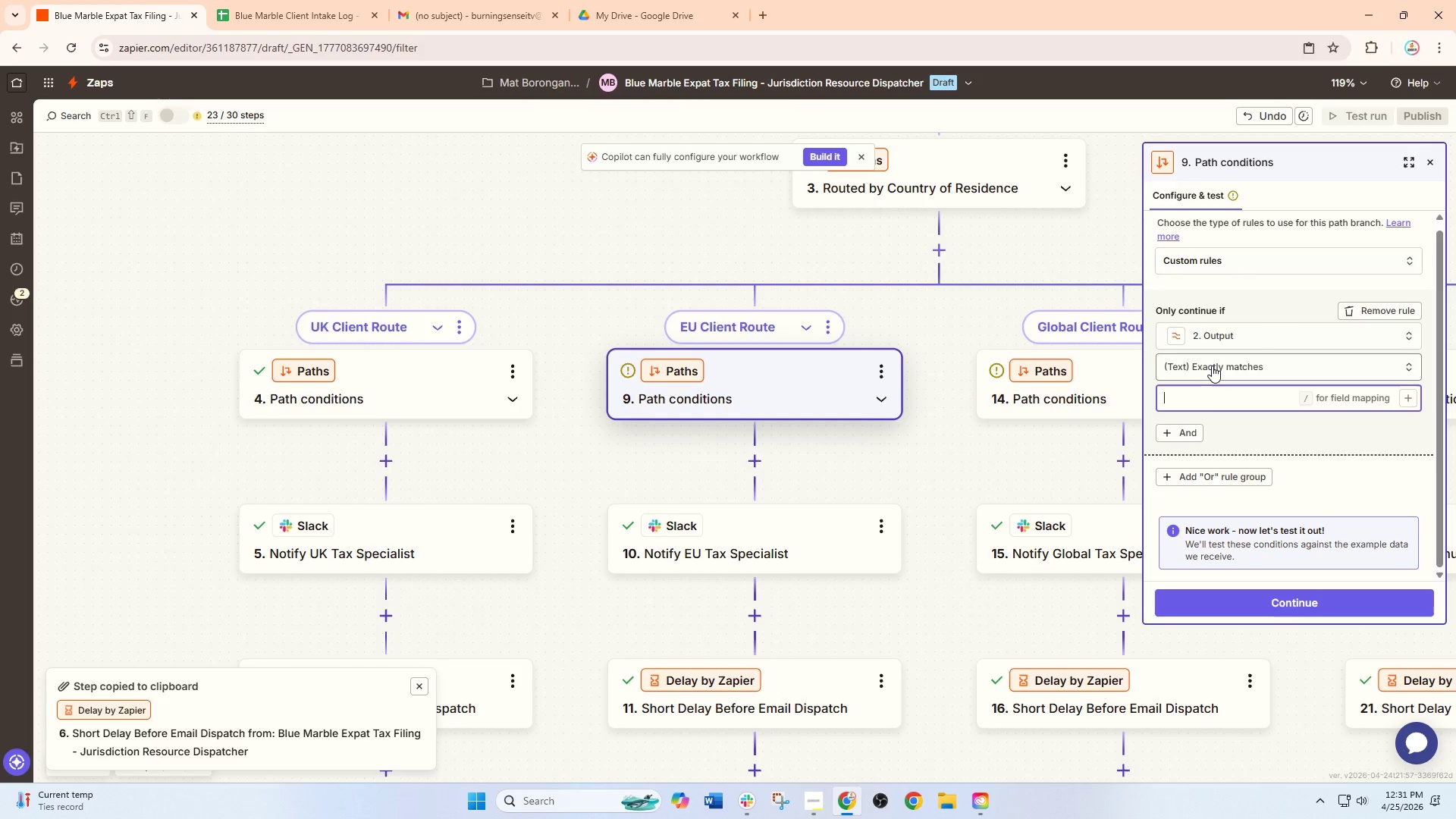 
wait(31.56)
 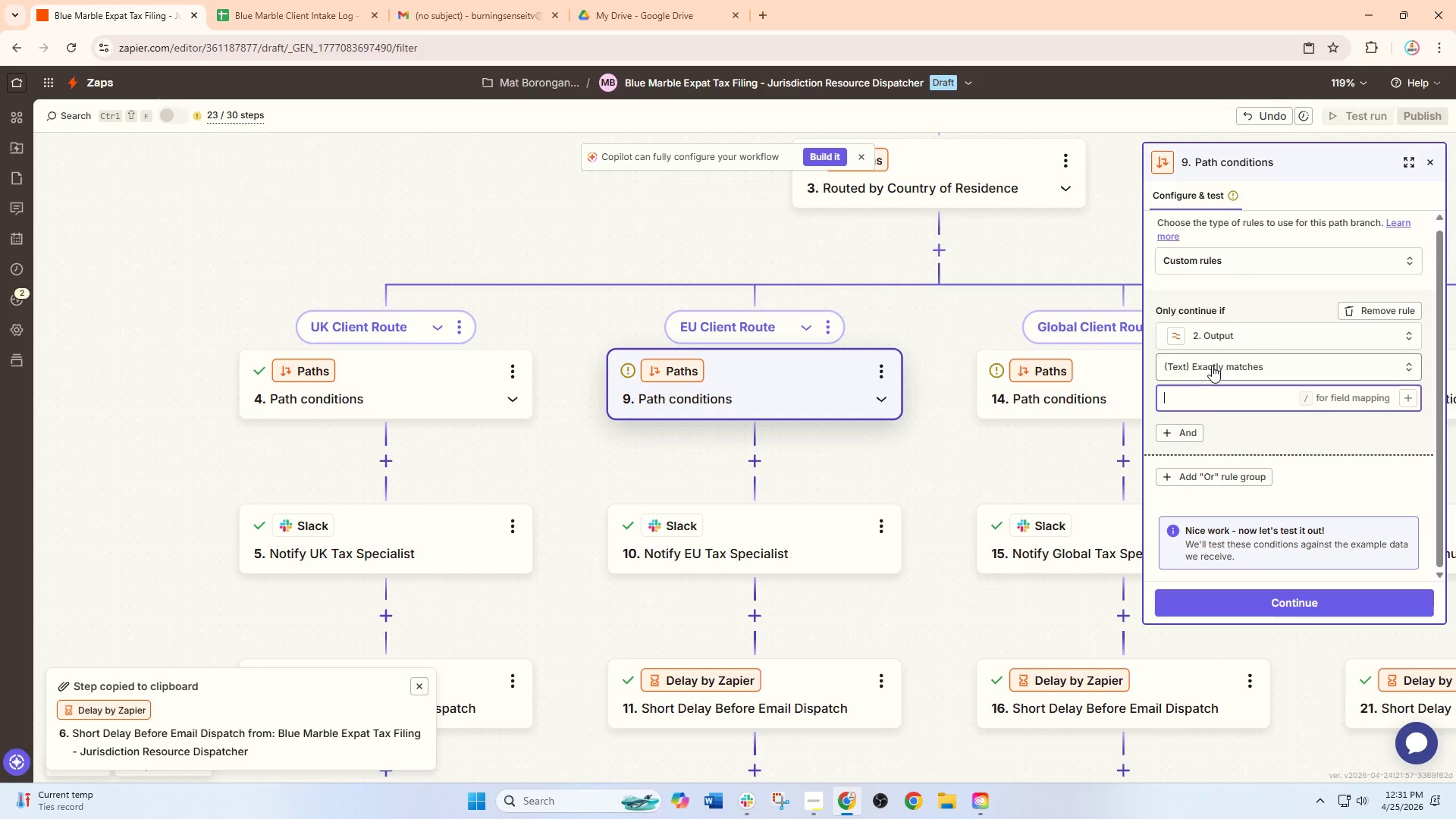 
key(Control+ControlRight)
 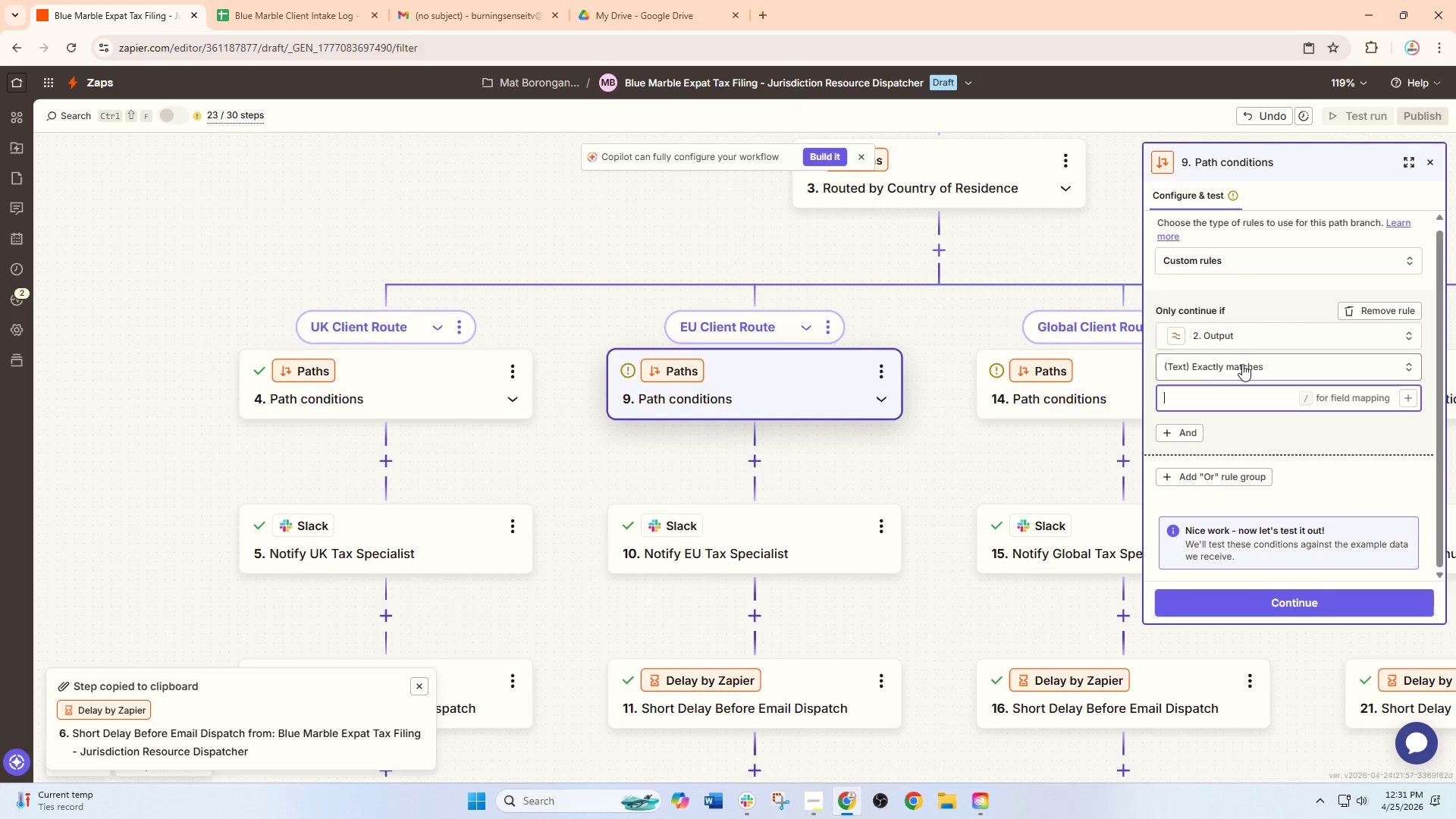 
left_click([1244, 337])
 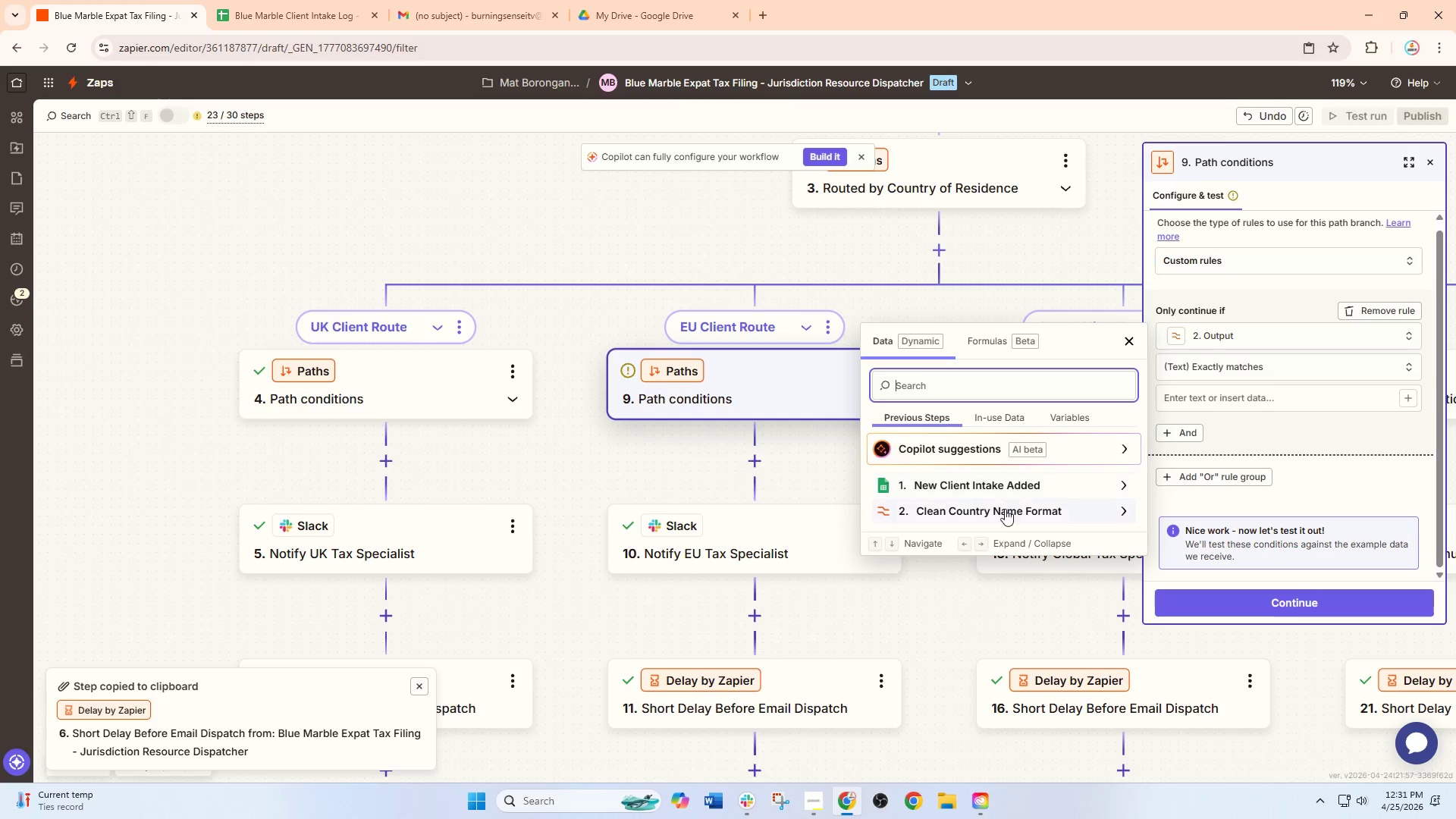 
left_click([1004, 513])
 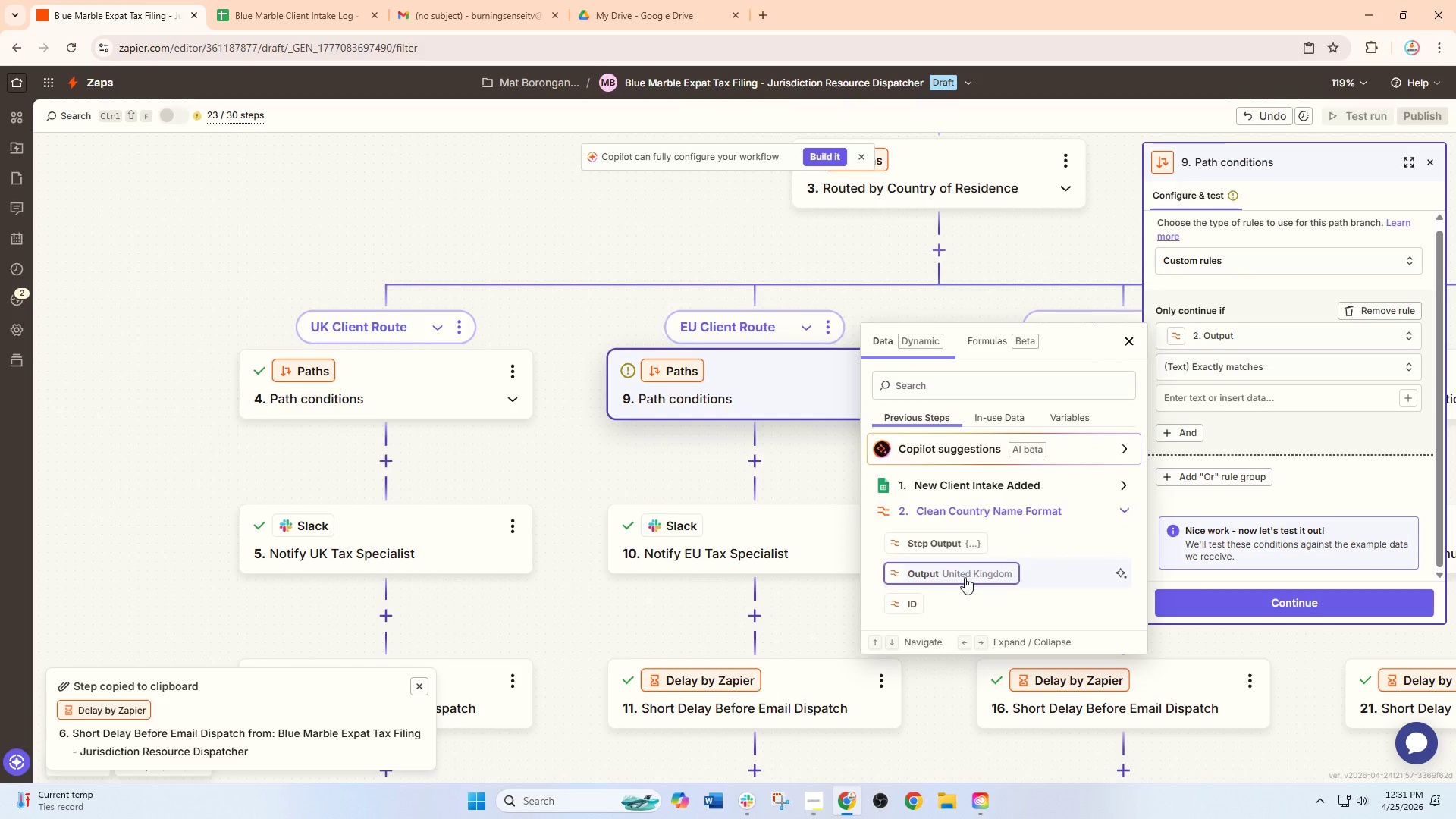 
left_click([966, 579])
 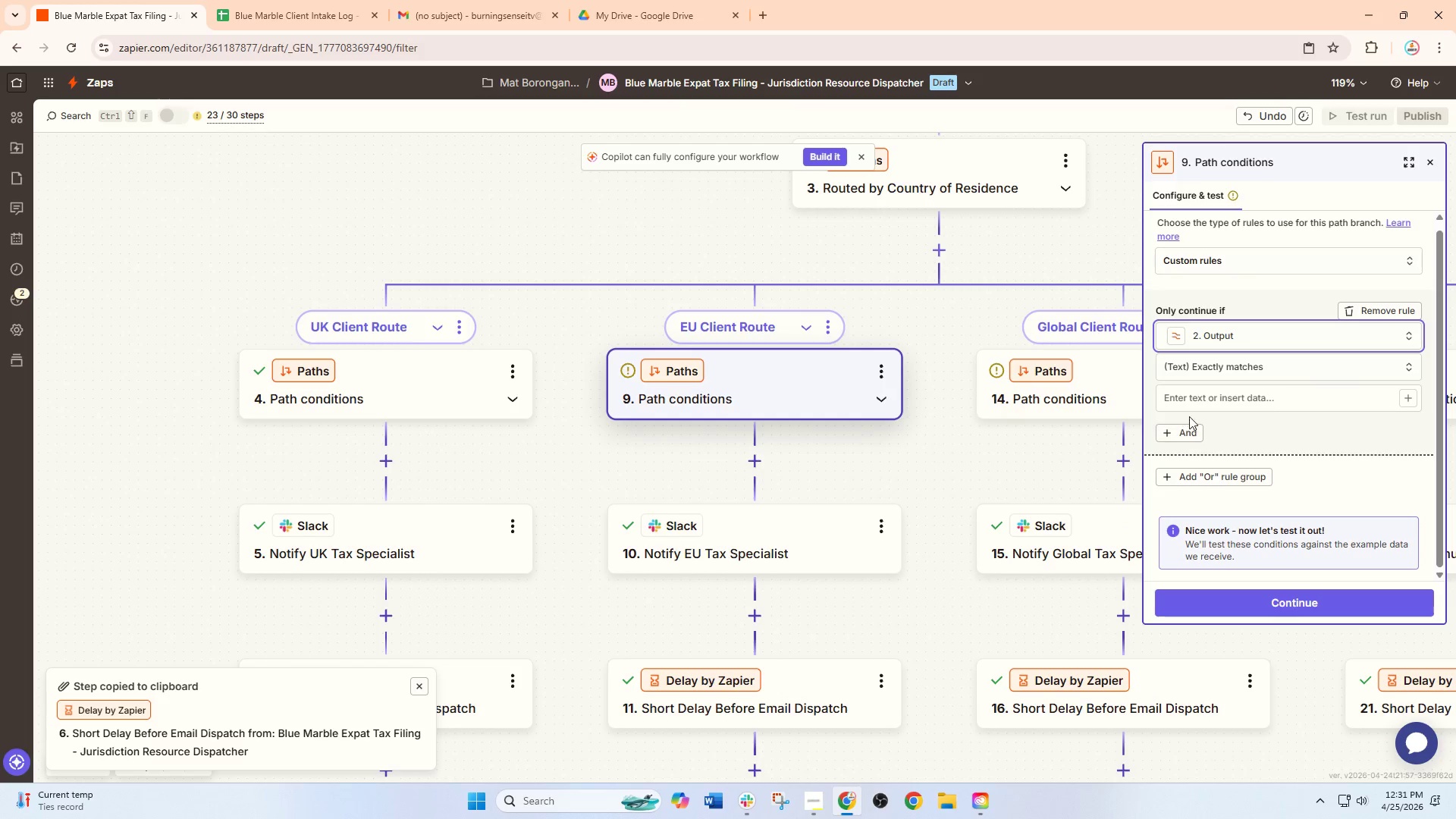 
left_click([1214, 399])
 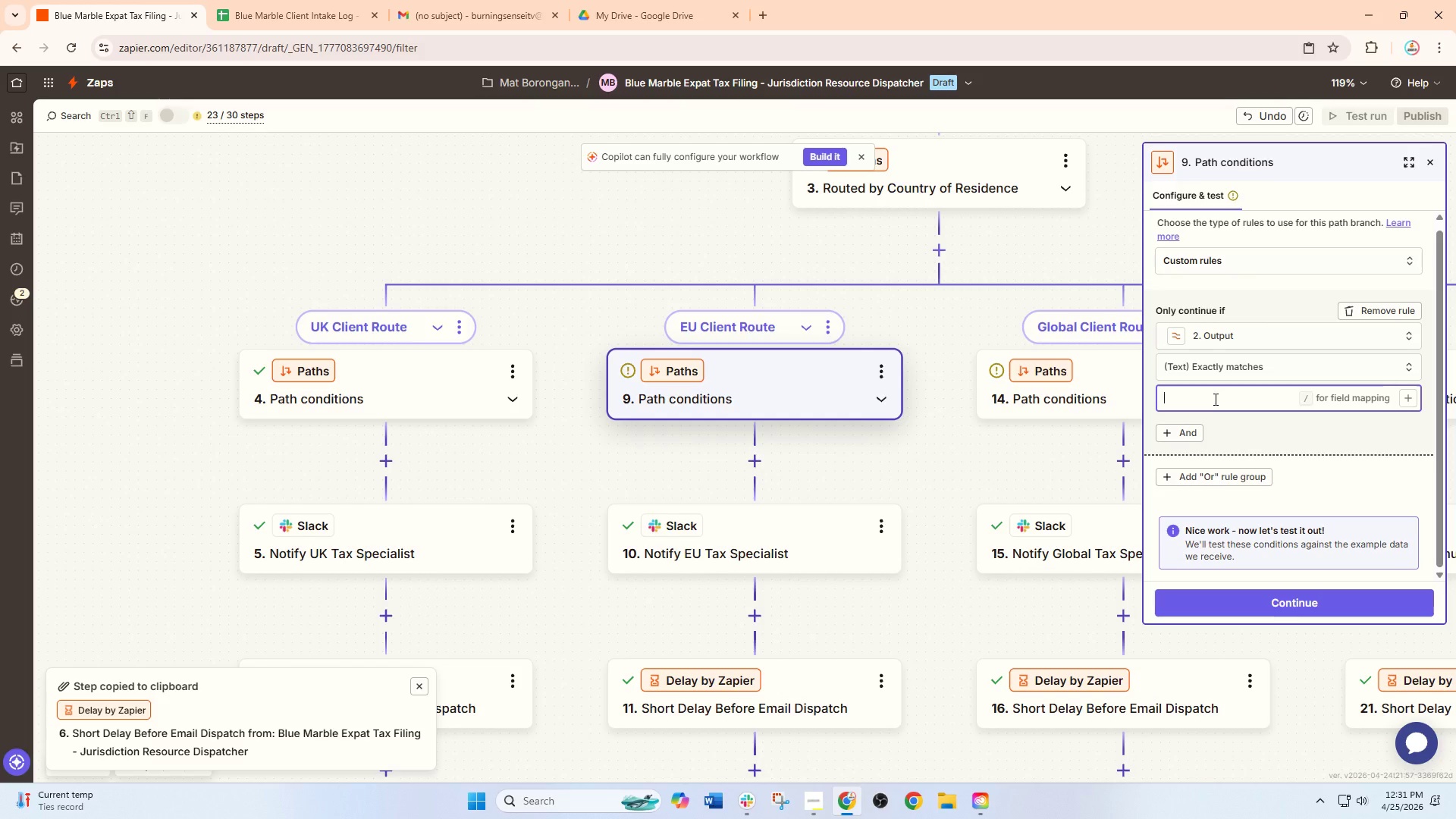 
type(Germany)
 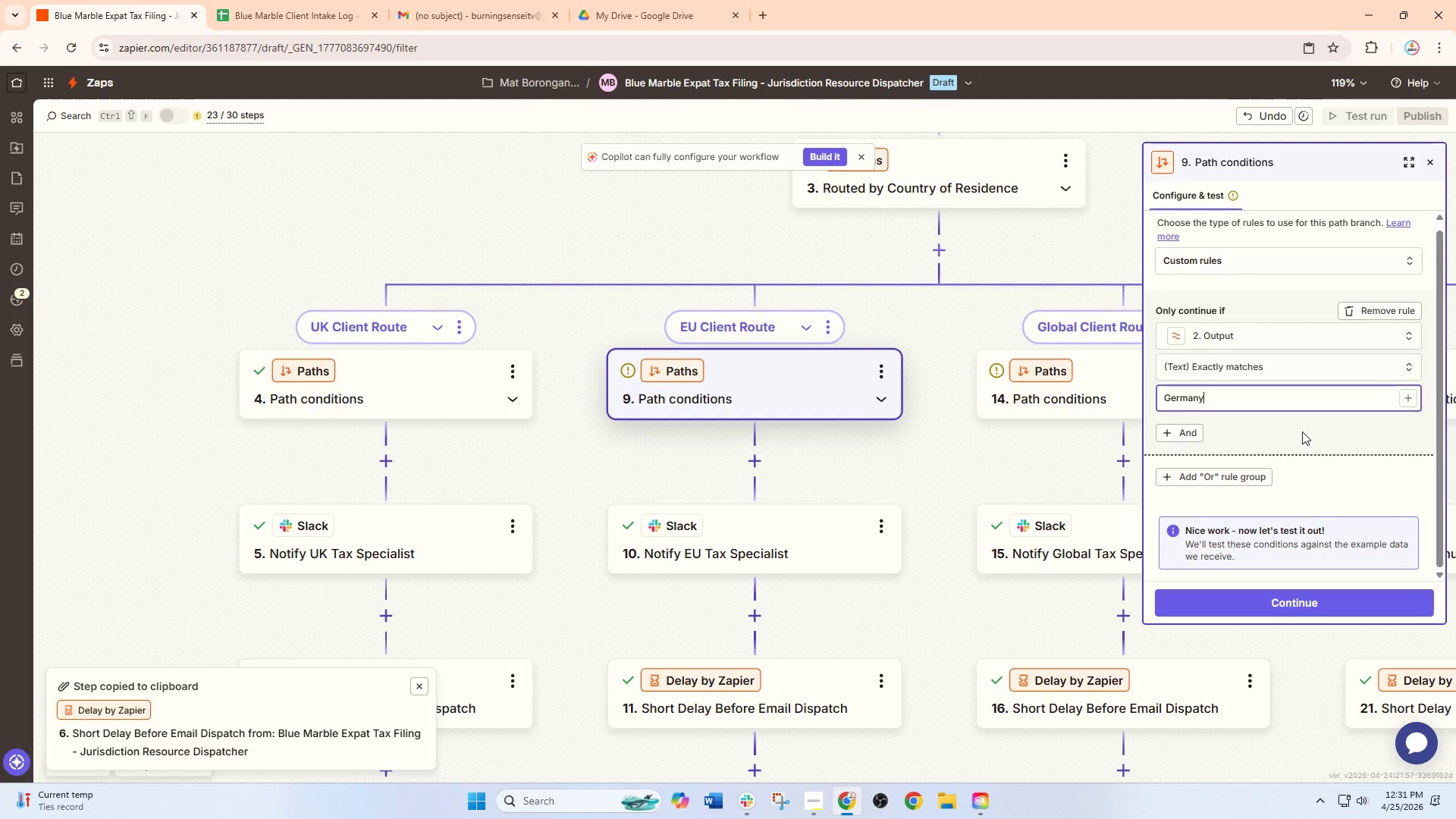 
wait(5.75)
 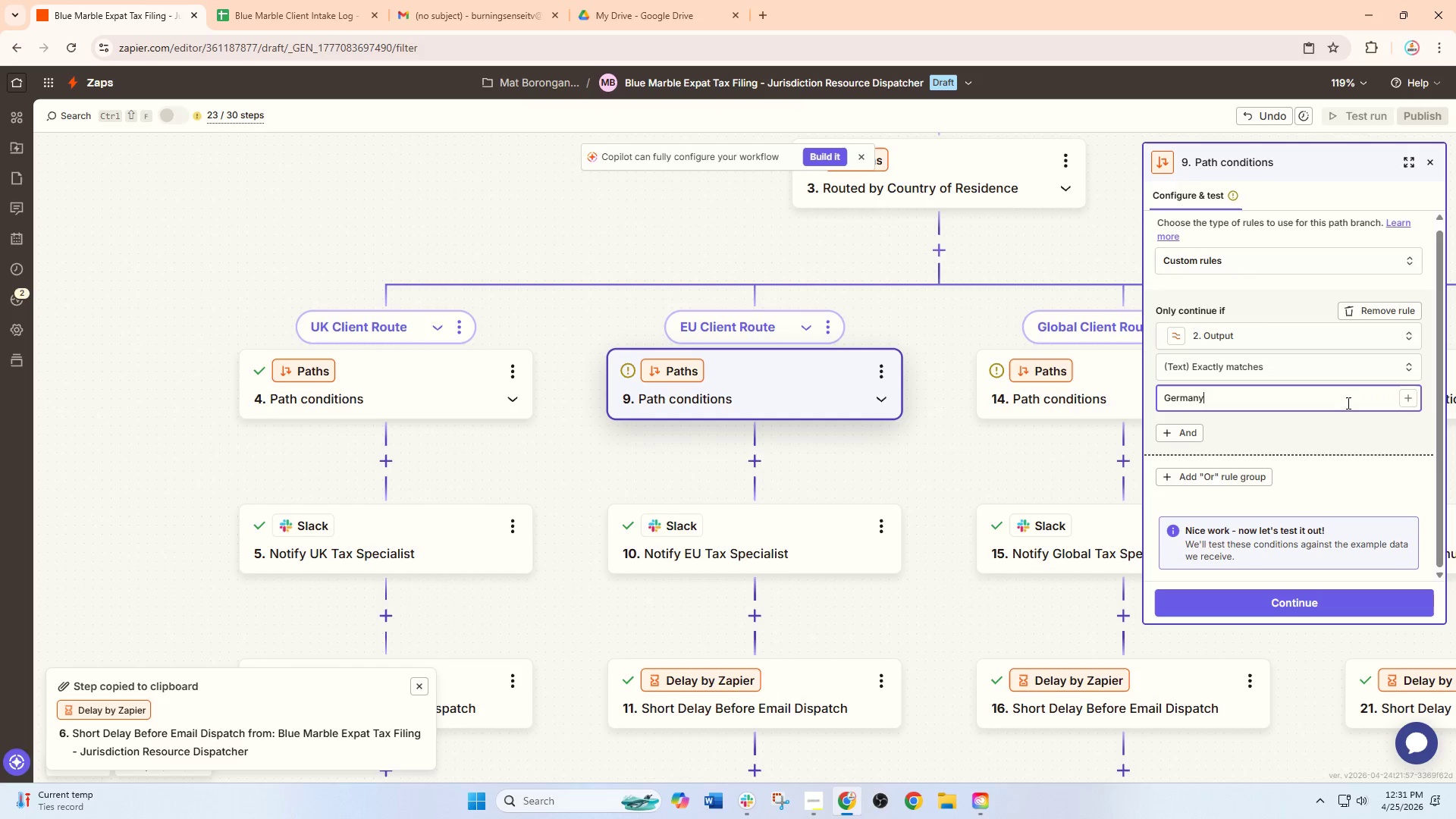 
scroll: coordinate [1266, 435], scroll_direction: down, amount: 1.0
 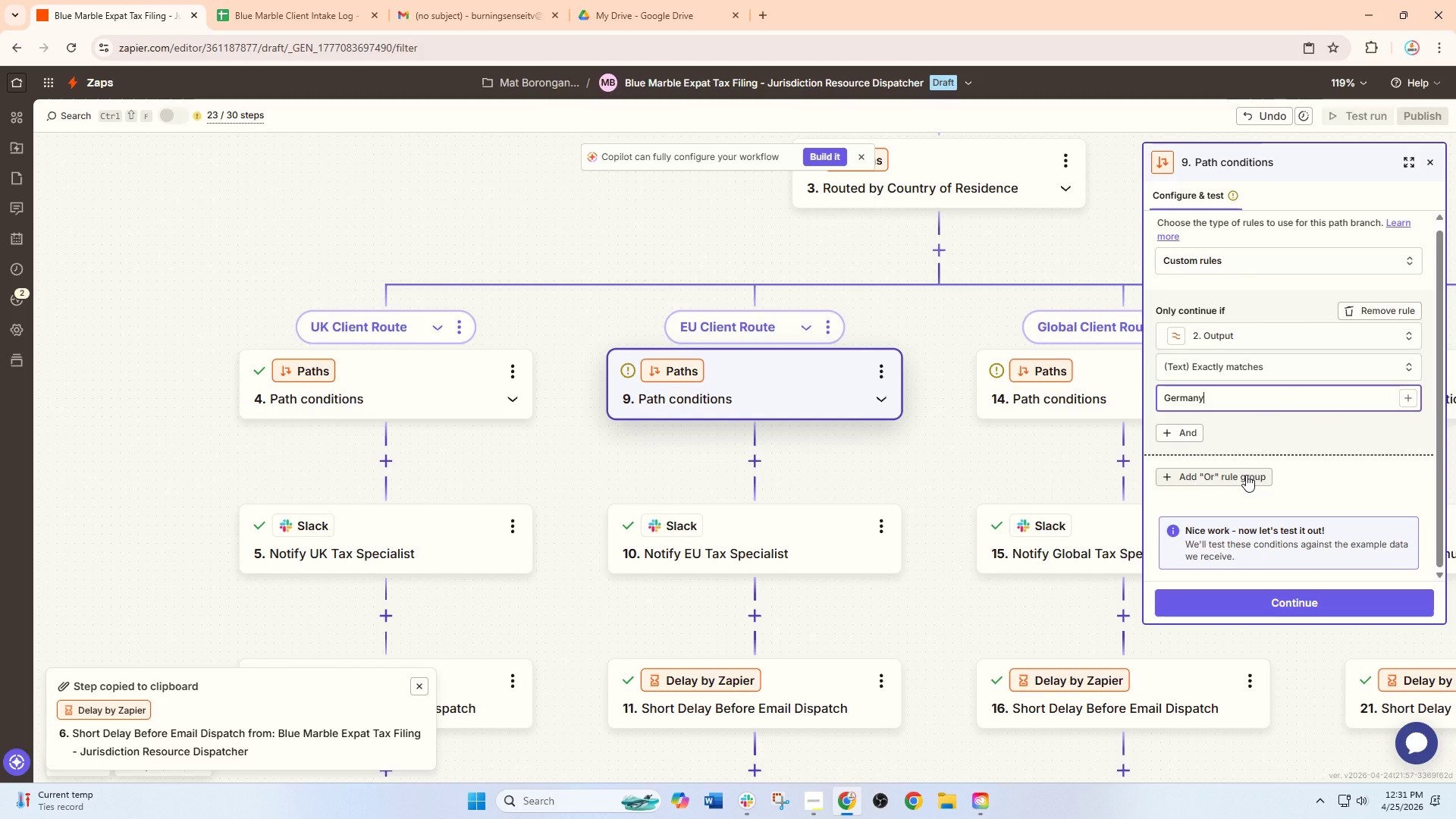 
left_click([1246, 475])
 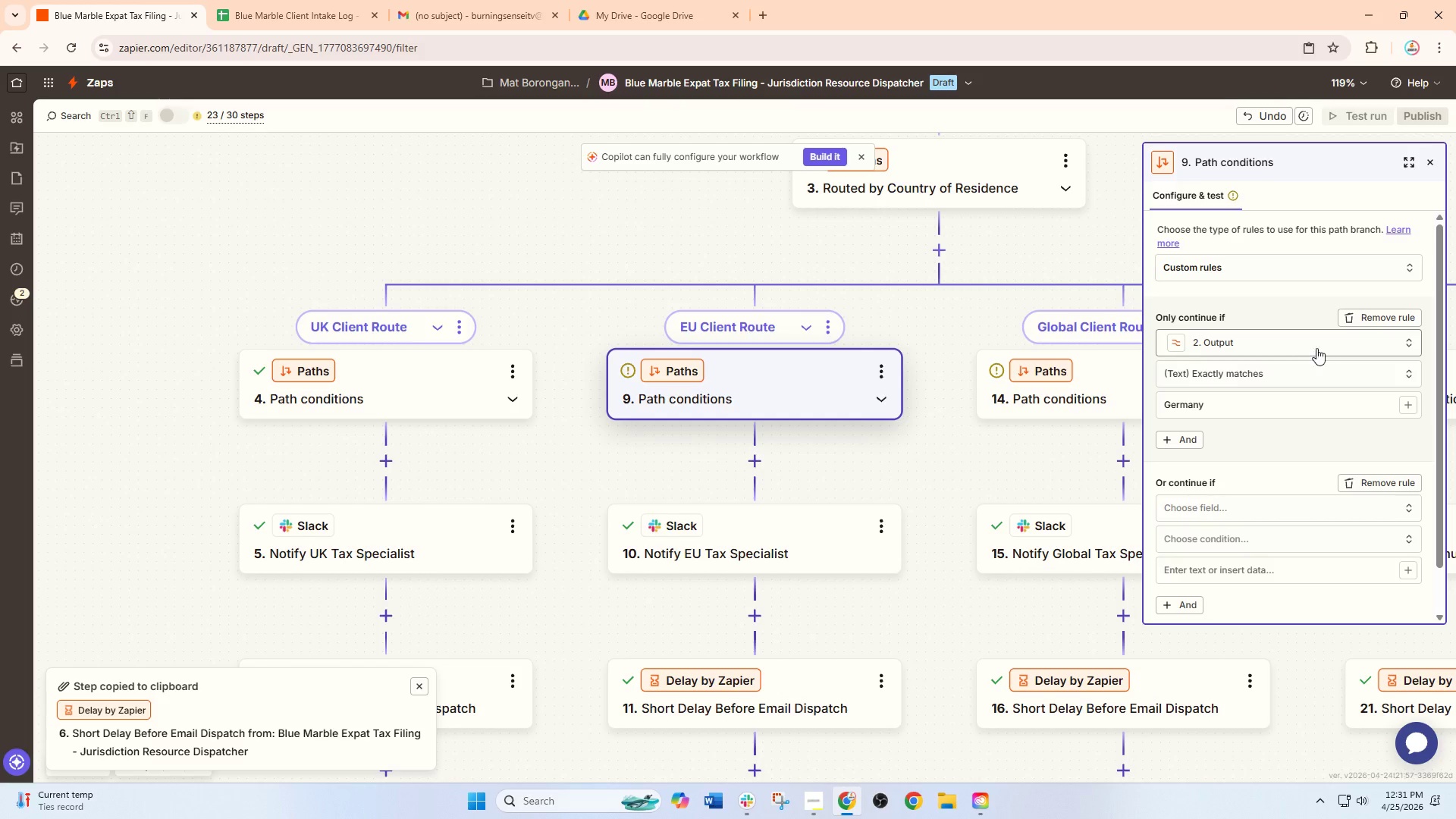 
scroll: coordinate [1263, 422], scroll_direction: down, amount: 2.0
 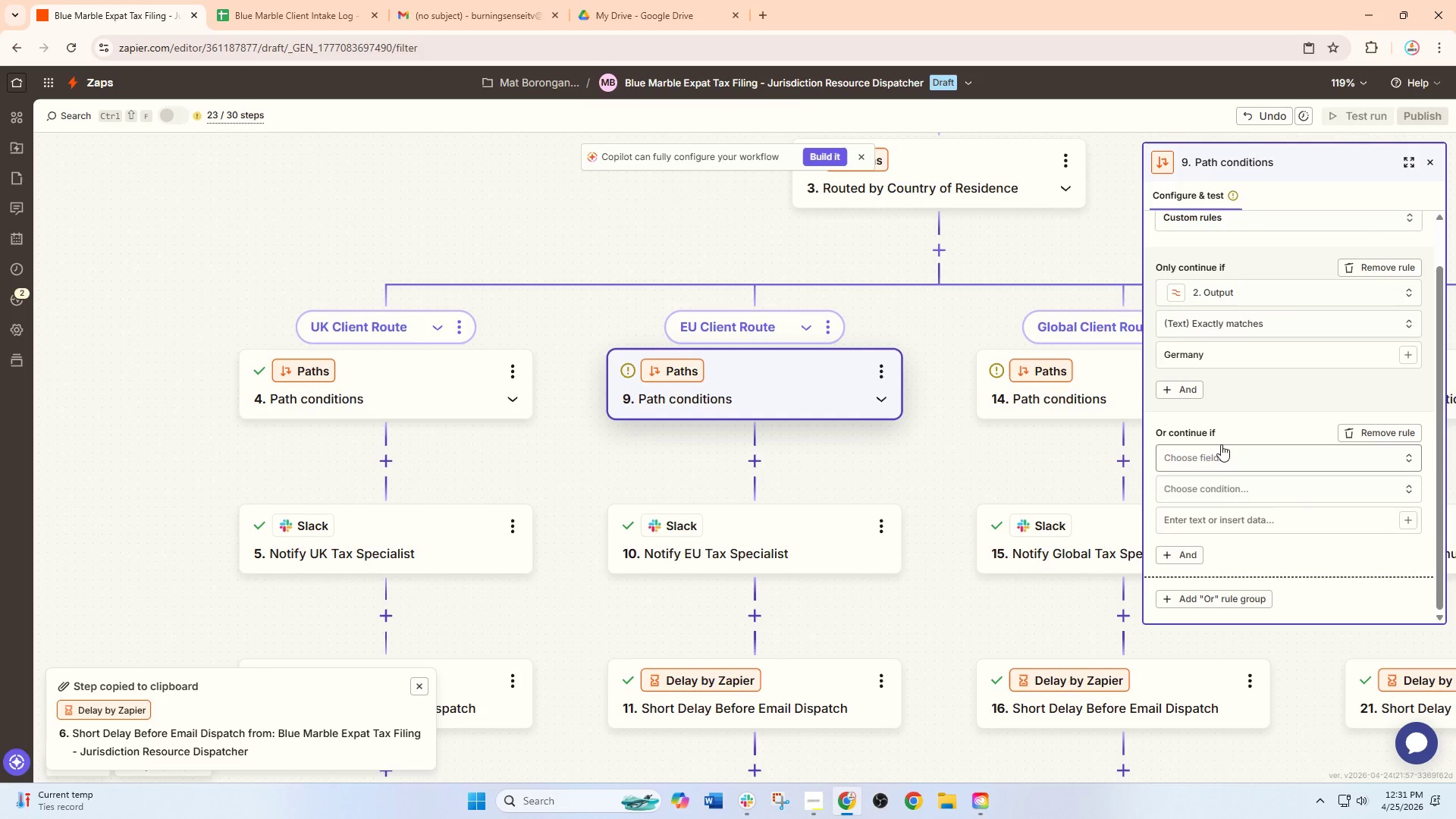 
left_click([1191, 390])
 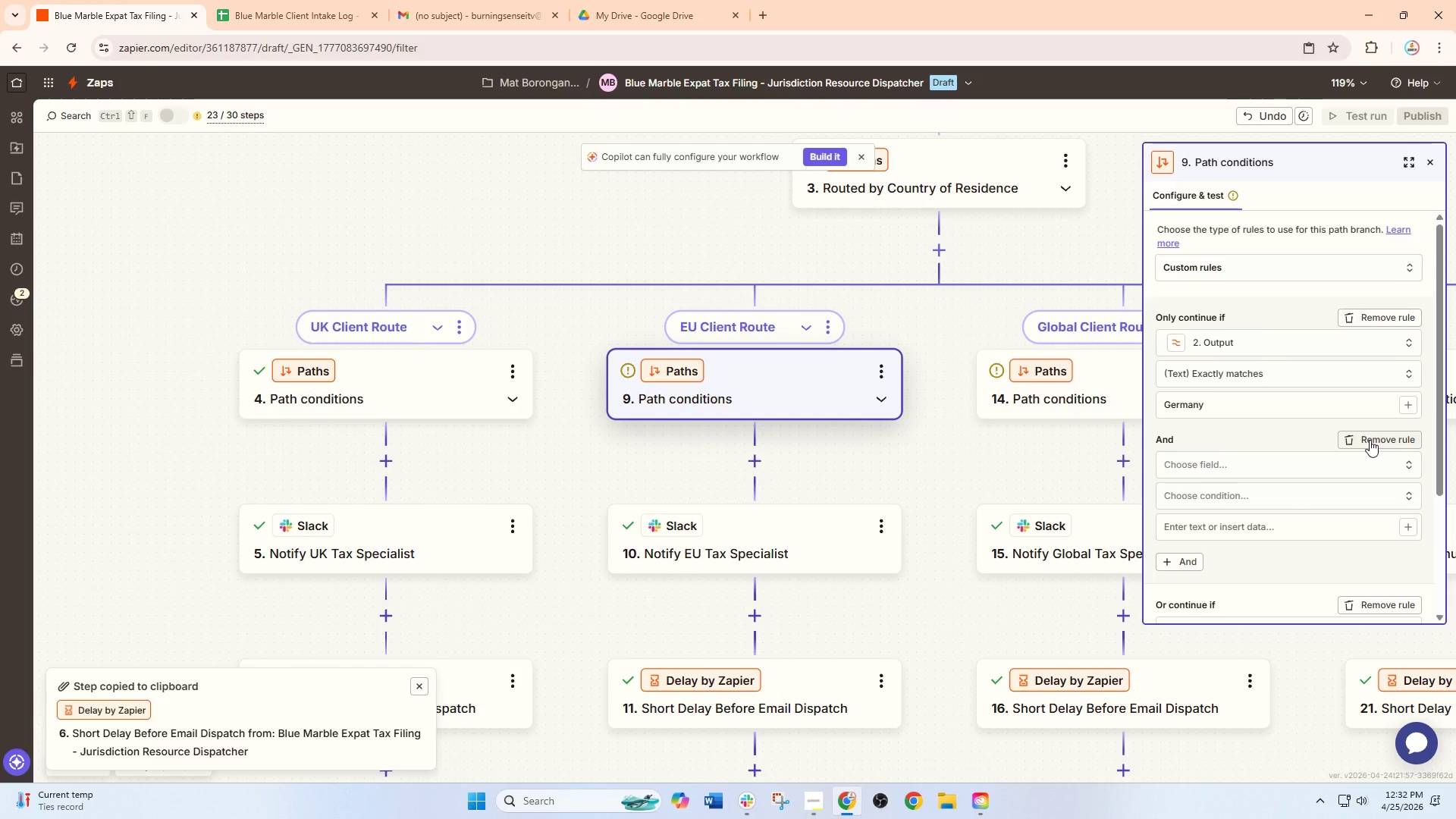 
left_click([1370, 440])
 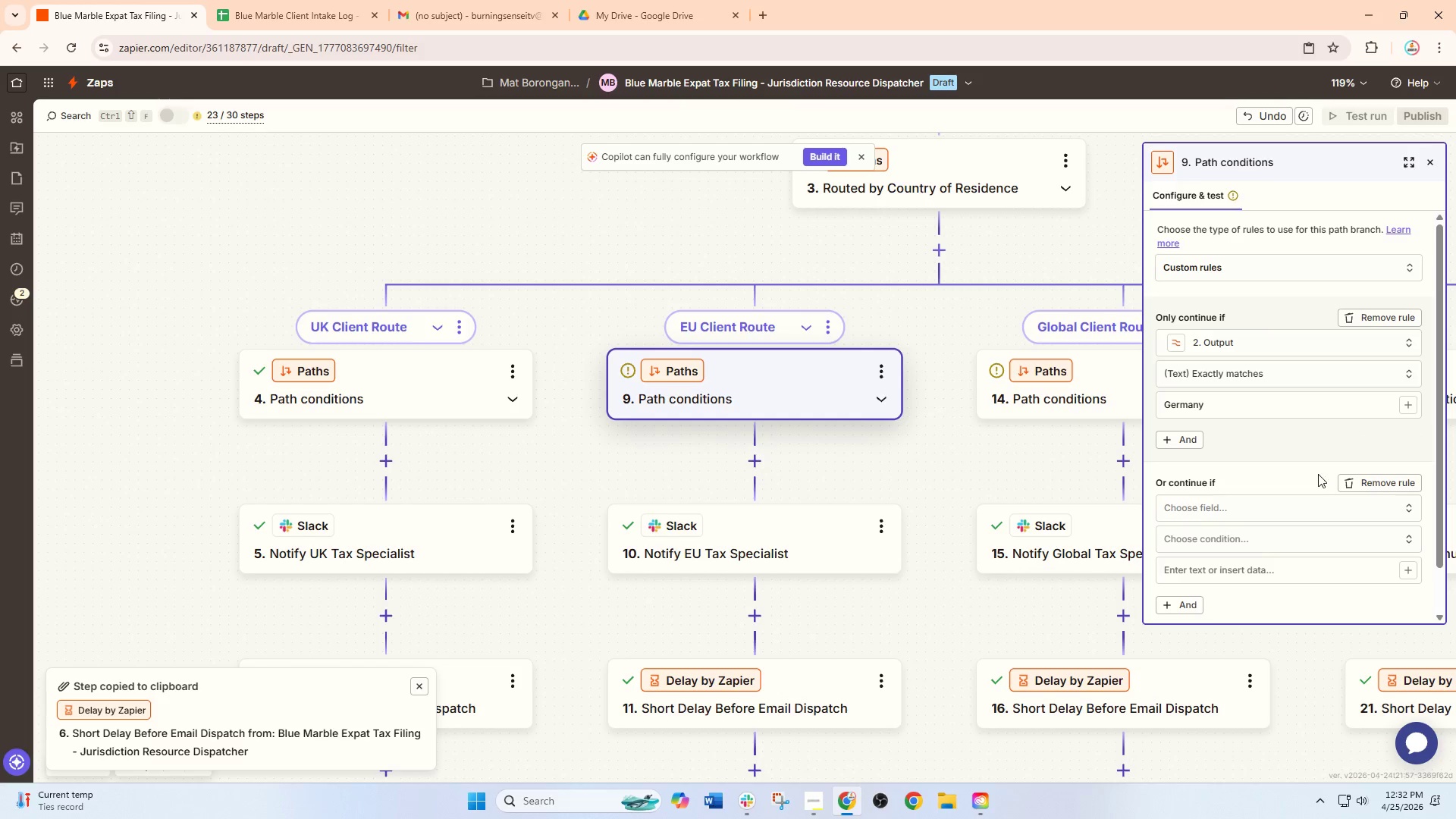 
scroll: coordinate [1316, 476], scroll_direction: down, amount: 3.0
 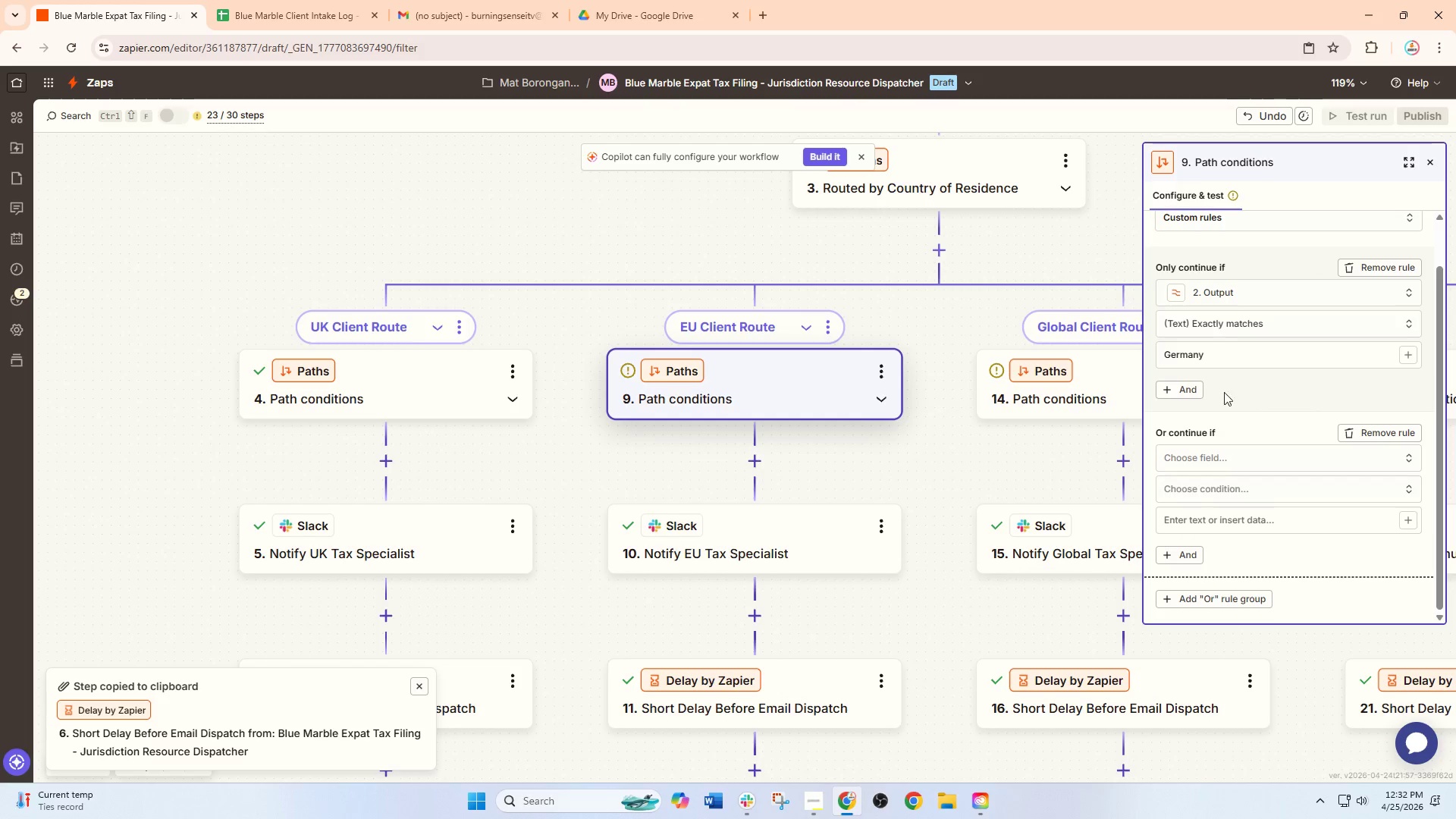 
scroll: coordinate [1241, 258], scroll_direction: up, amount: 2.0
 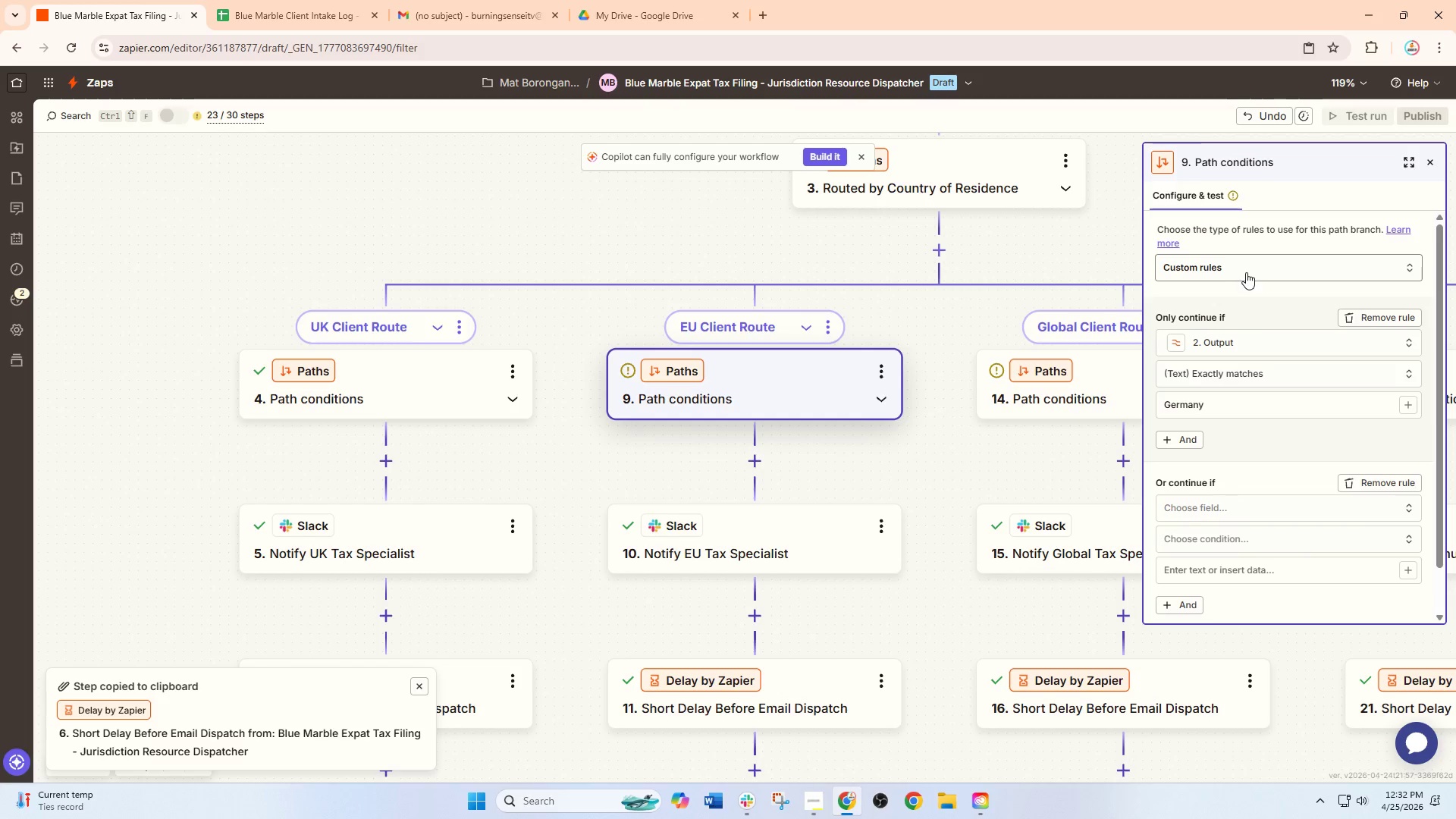 
left_click([1255, 268])
 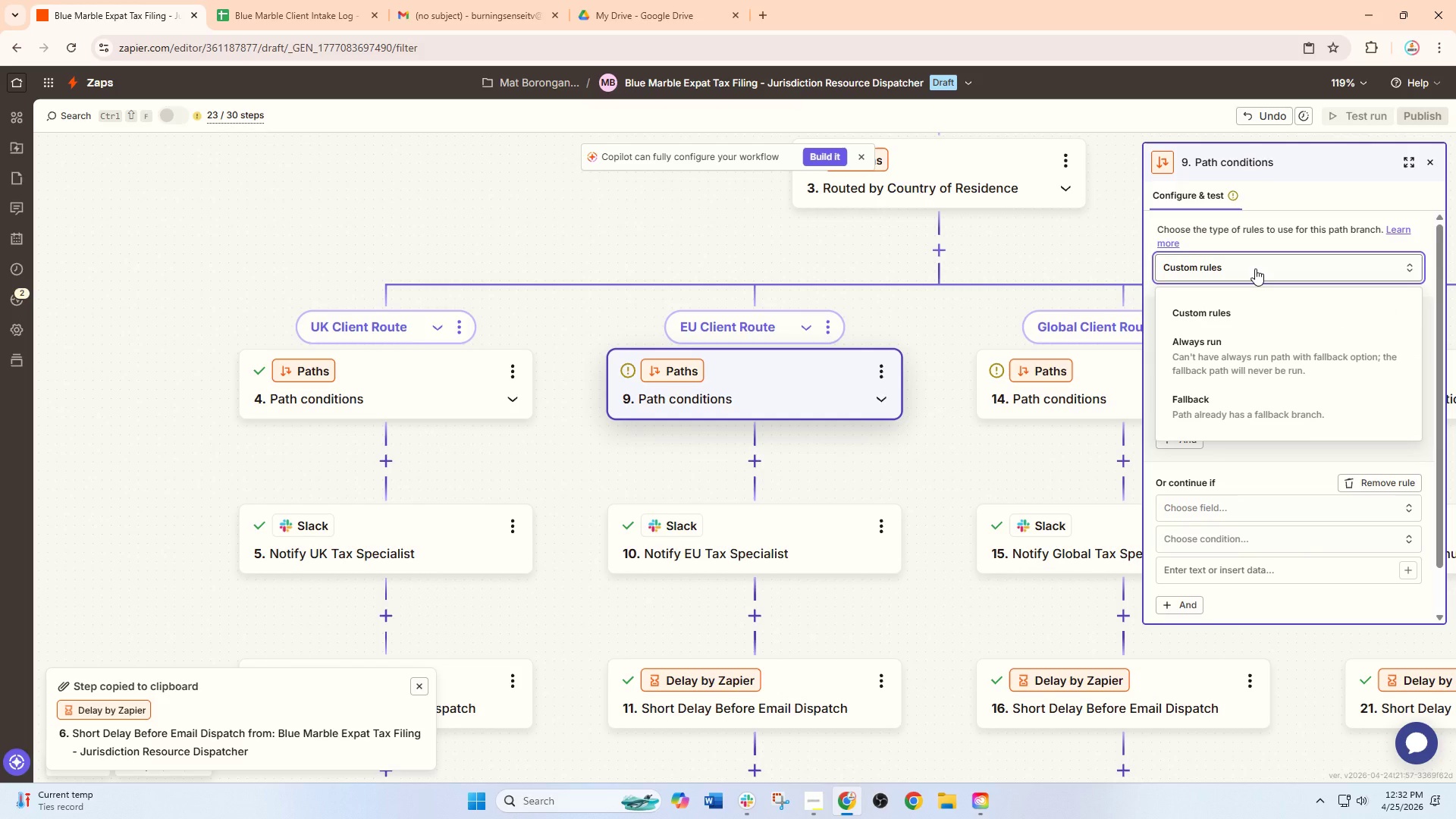 
left_click([1255, 268])
 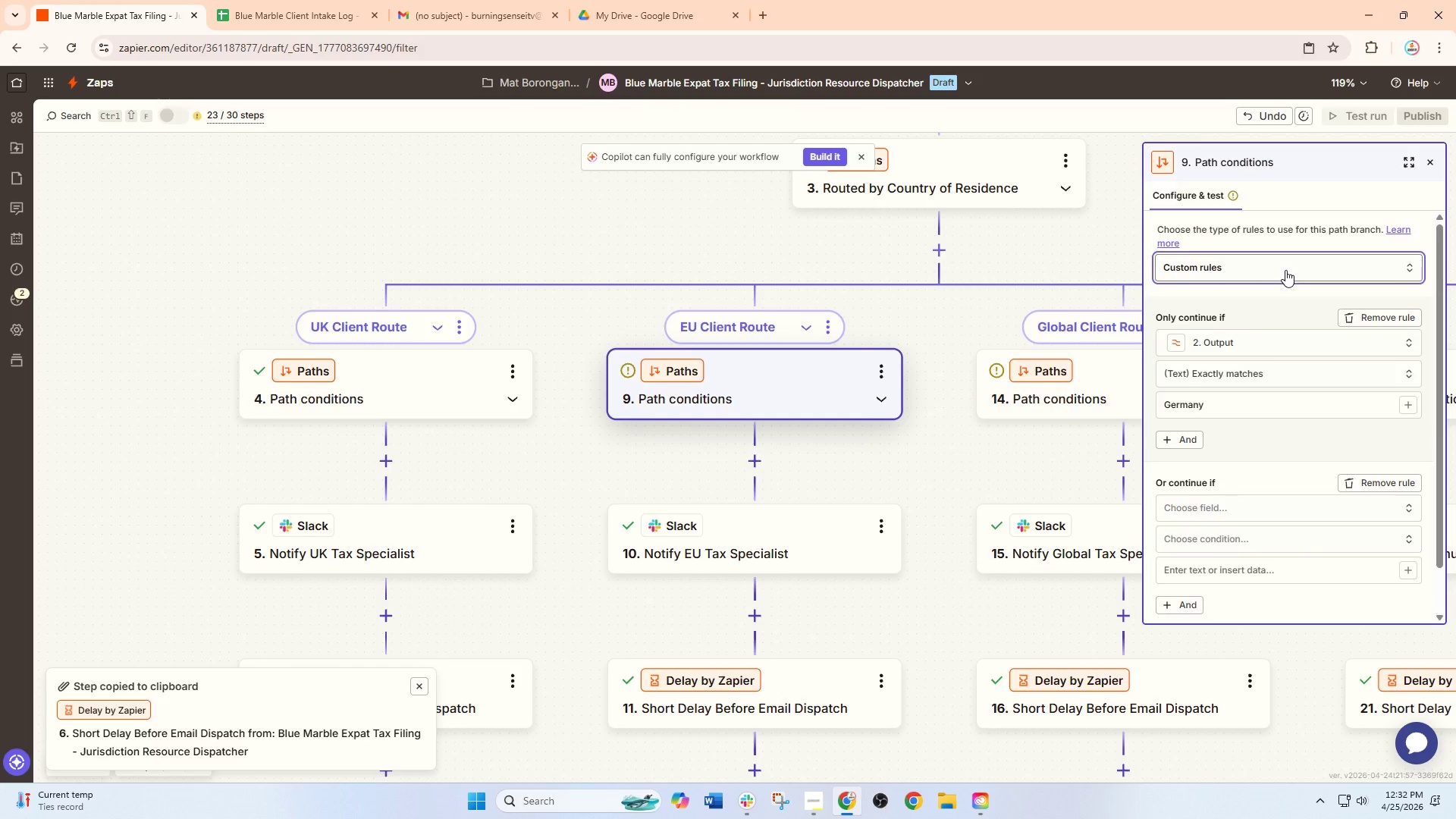 
scroll: coordinate [1285, 270], scroll_direction: up, amount: 2.0
 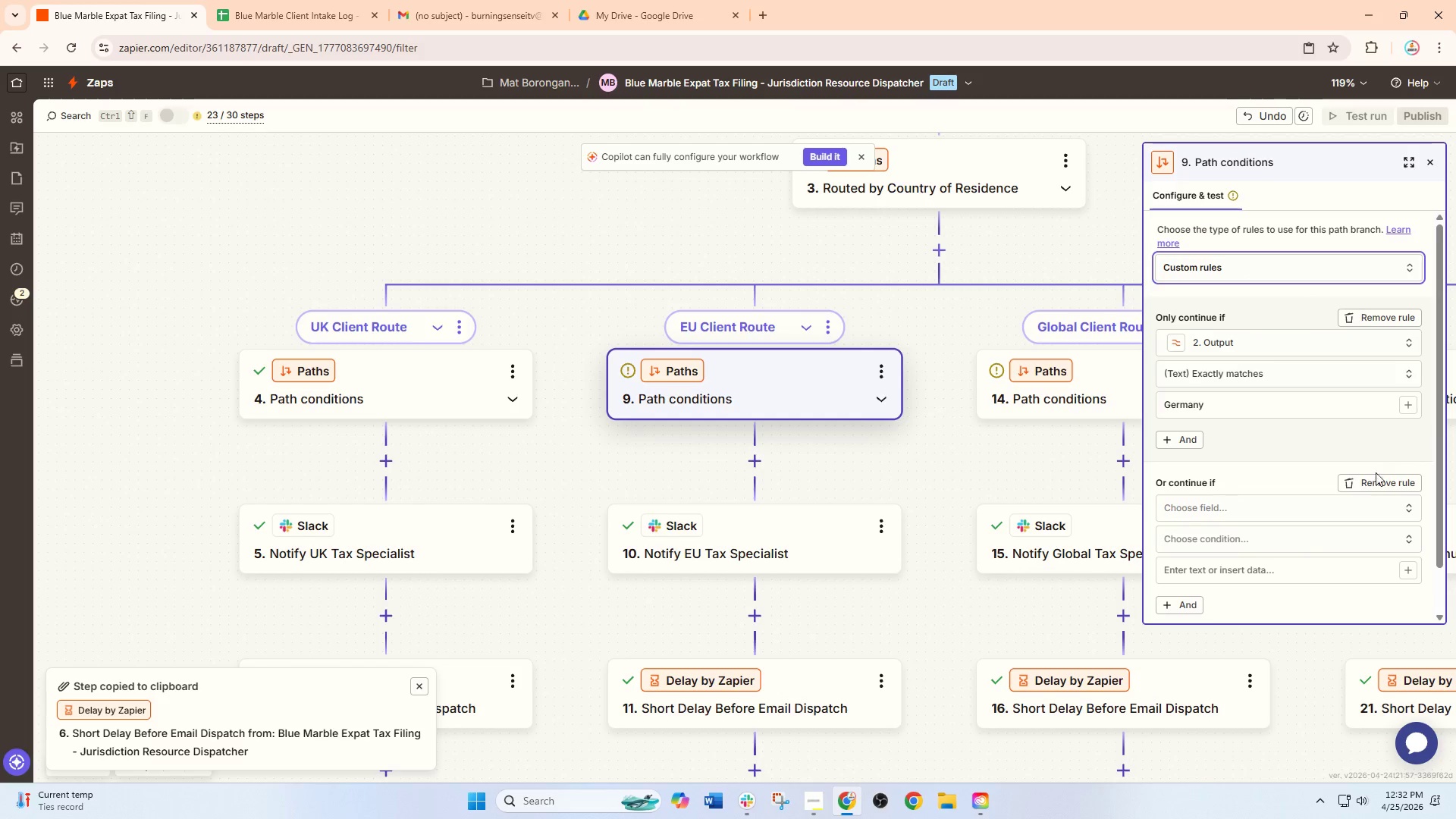 
scroll: coordinate [1371, 499], scroll_direction: down, amount: 3.0
 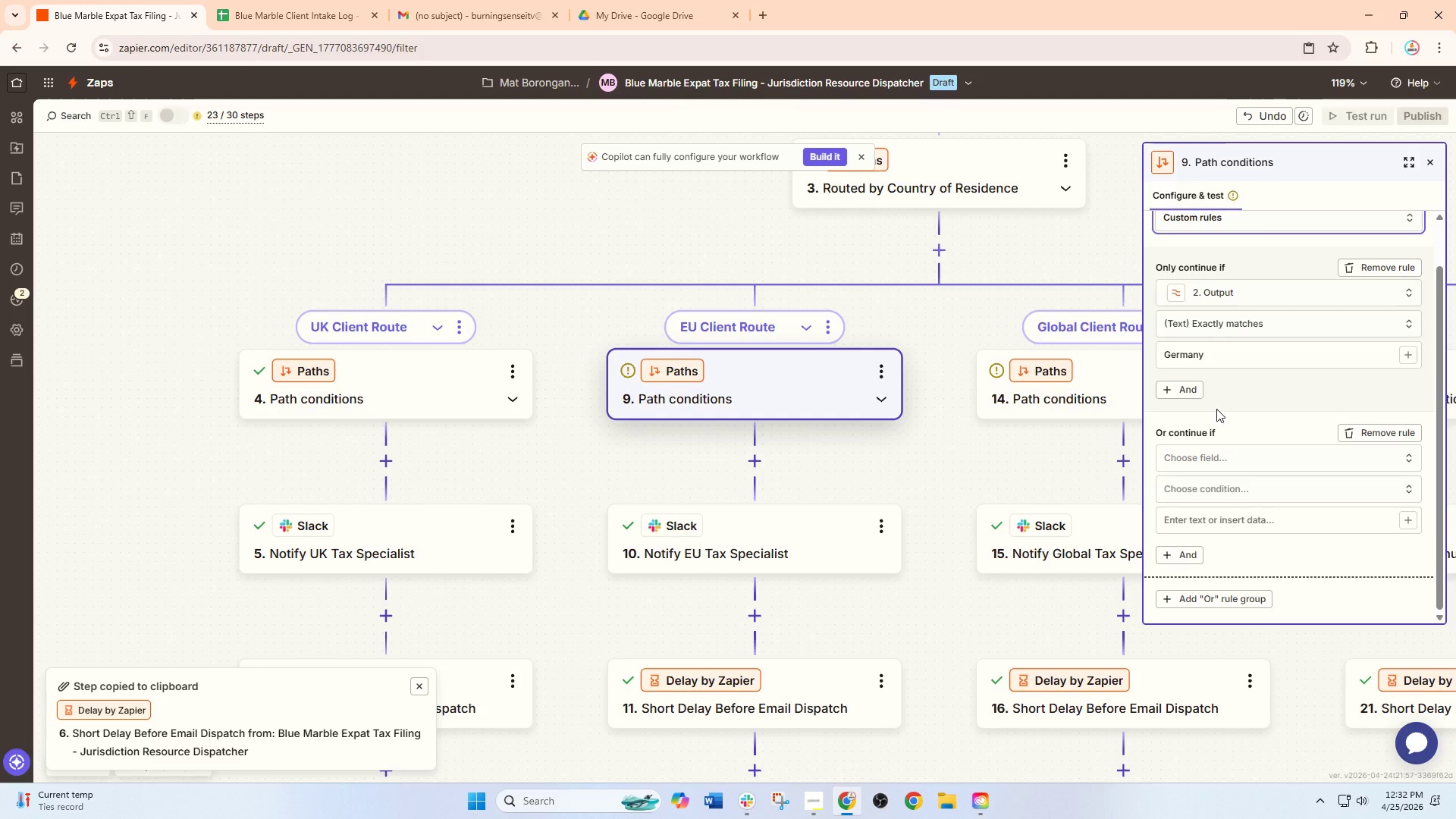 
wait(5.55)
 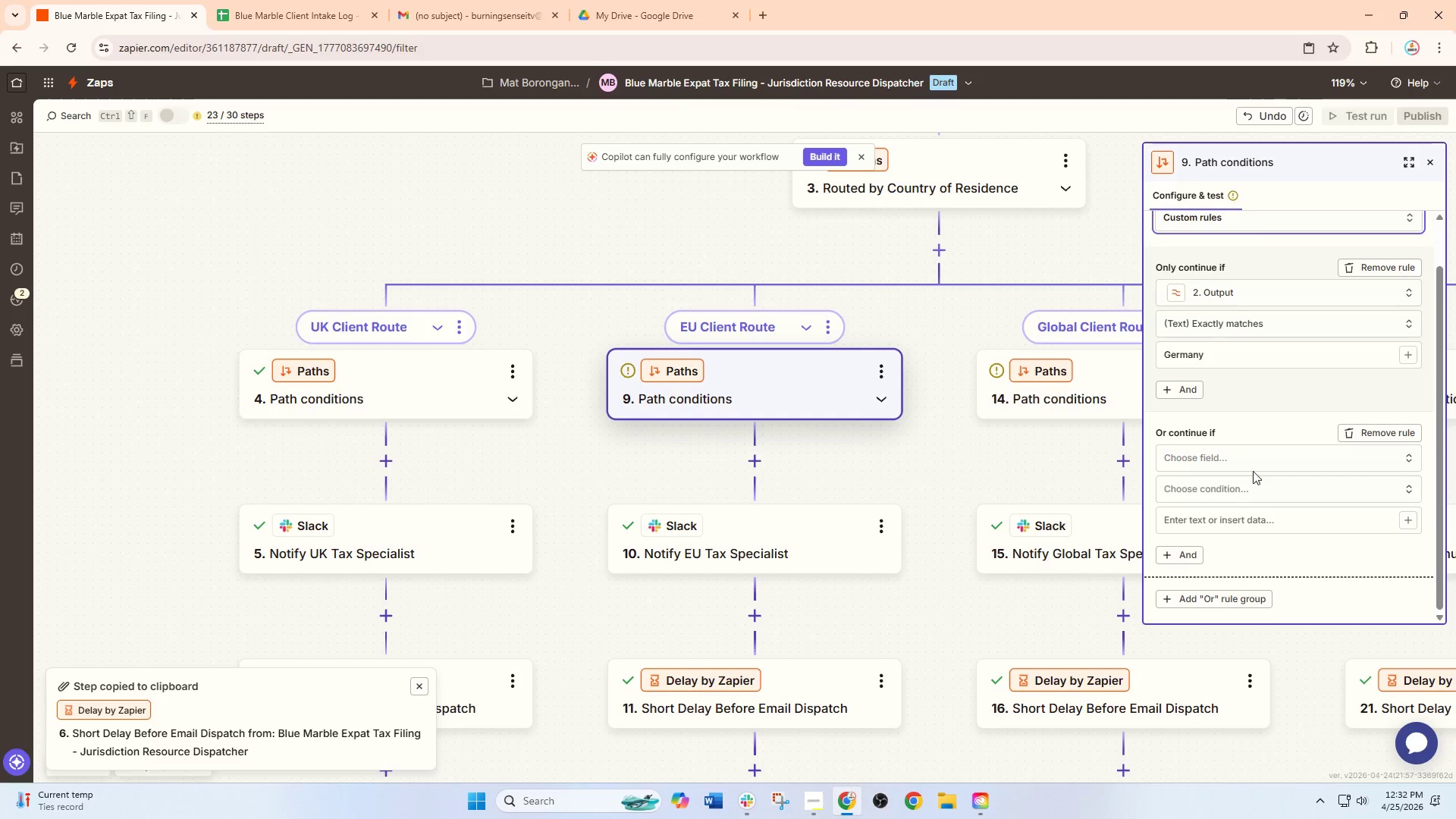 
scroll: coordinate [1282, 401], scroll_direction: up, amount: 1.0
 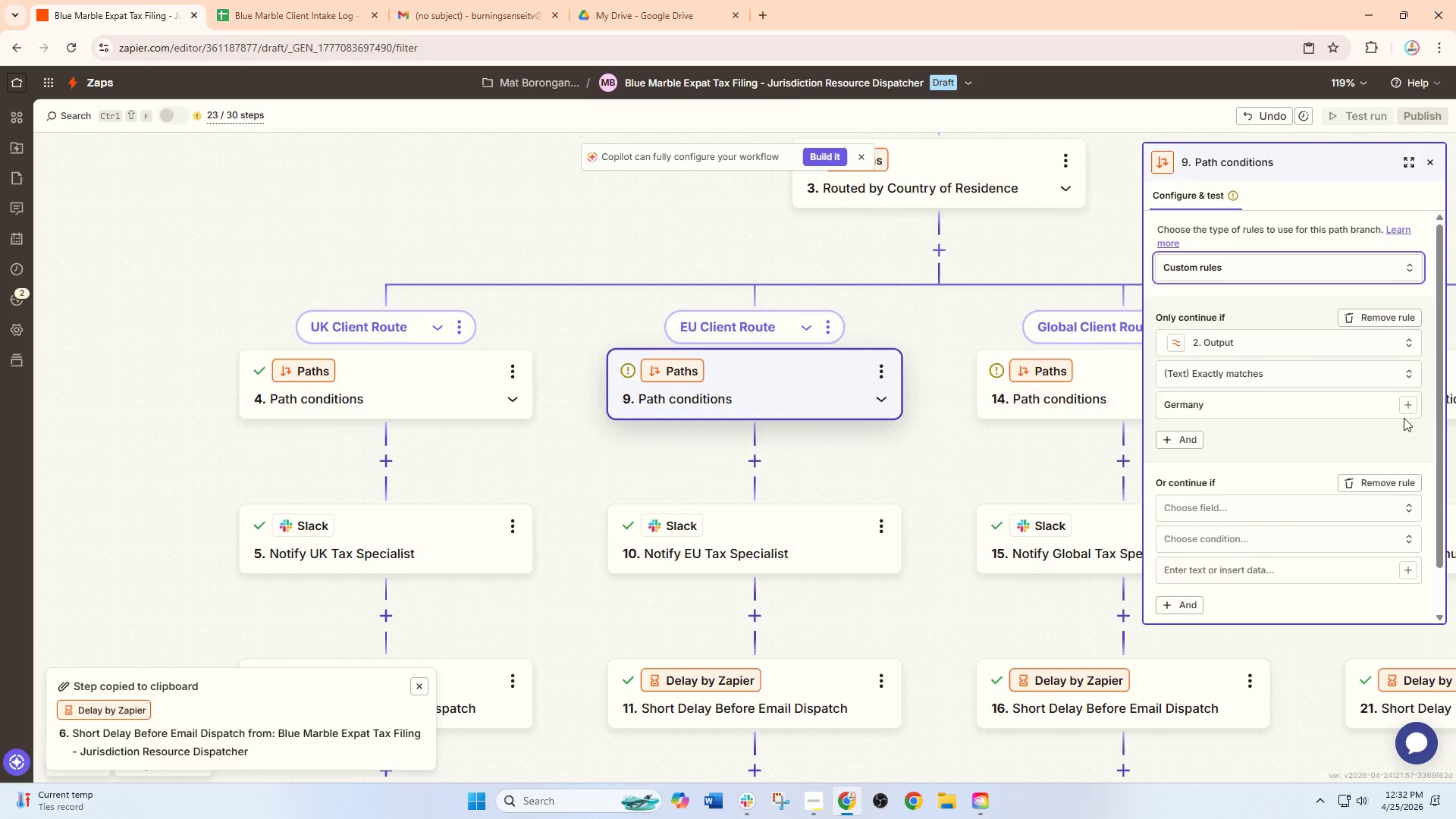 
left_click([1406, 410])
 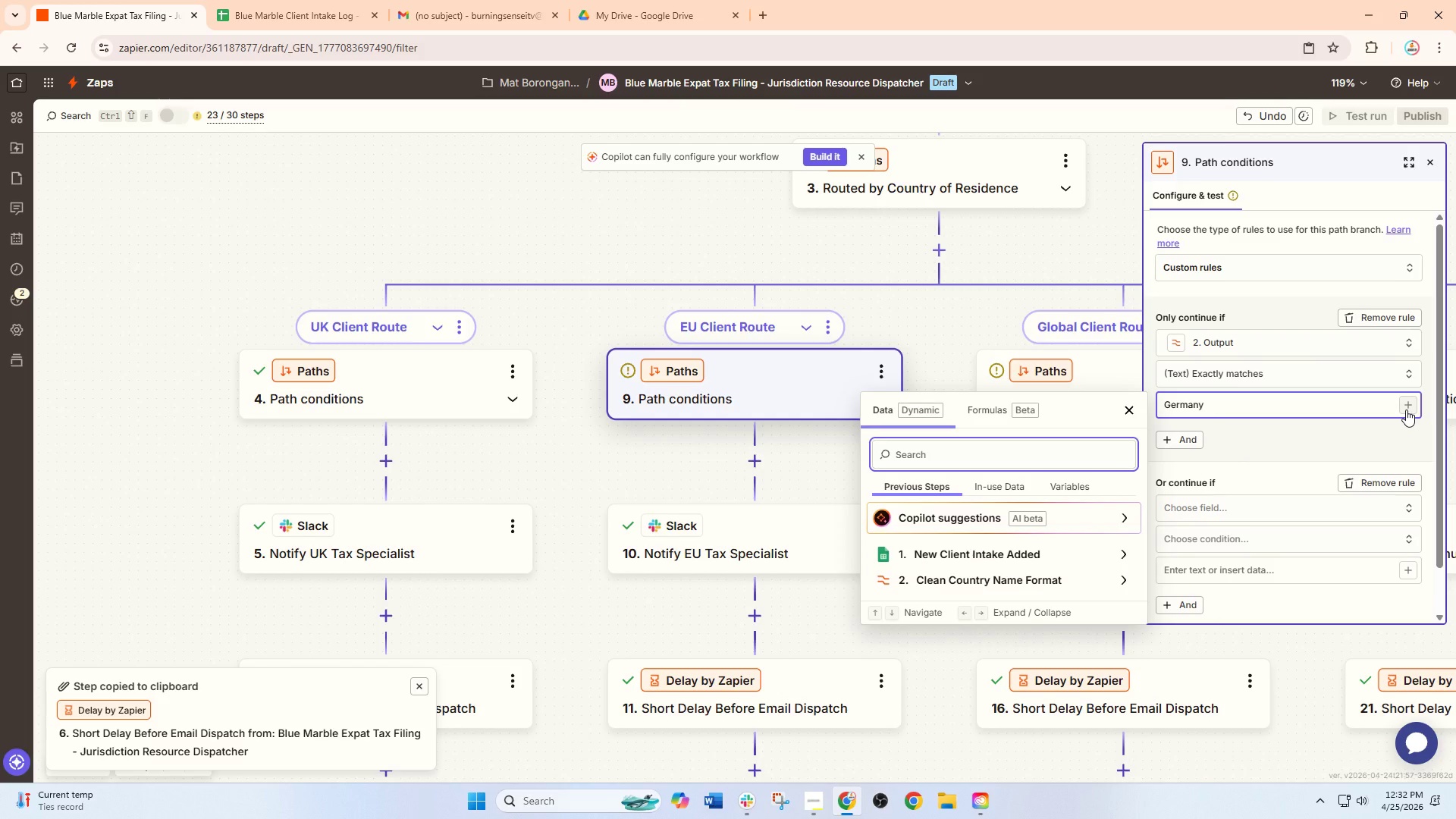 
left_click([1406, 410])
 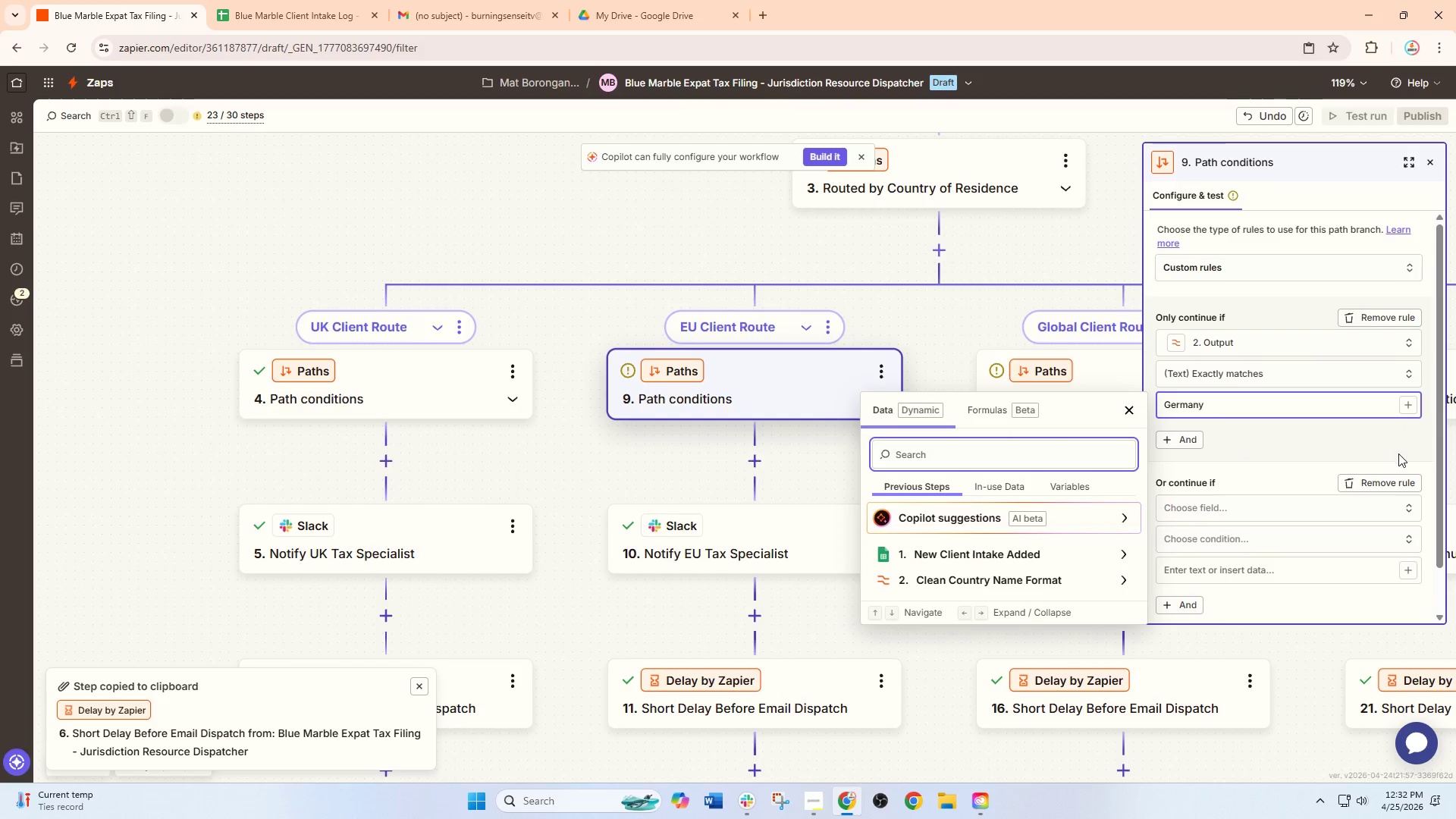 
left_click([1369, 457])
 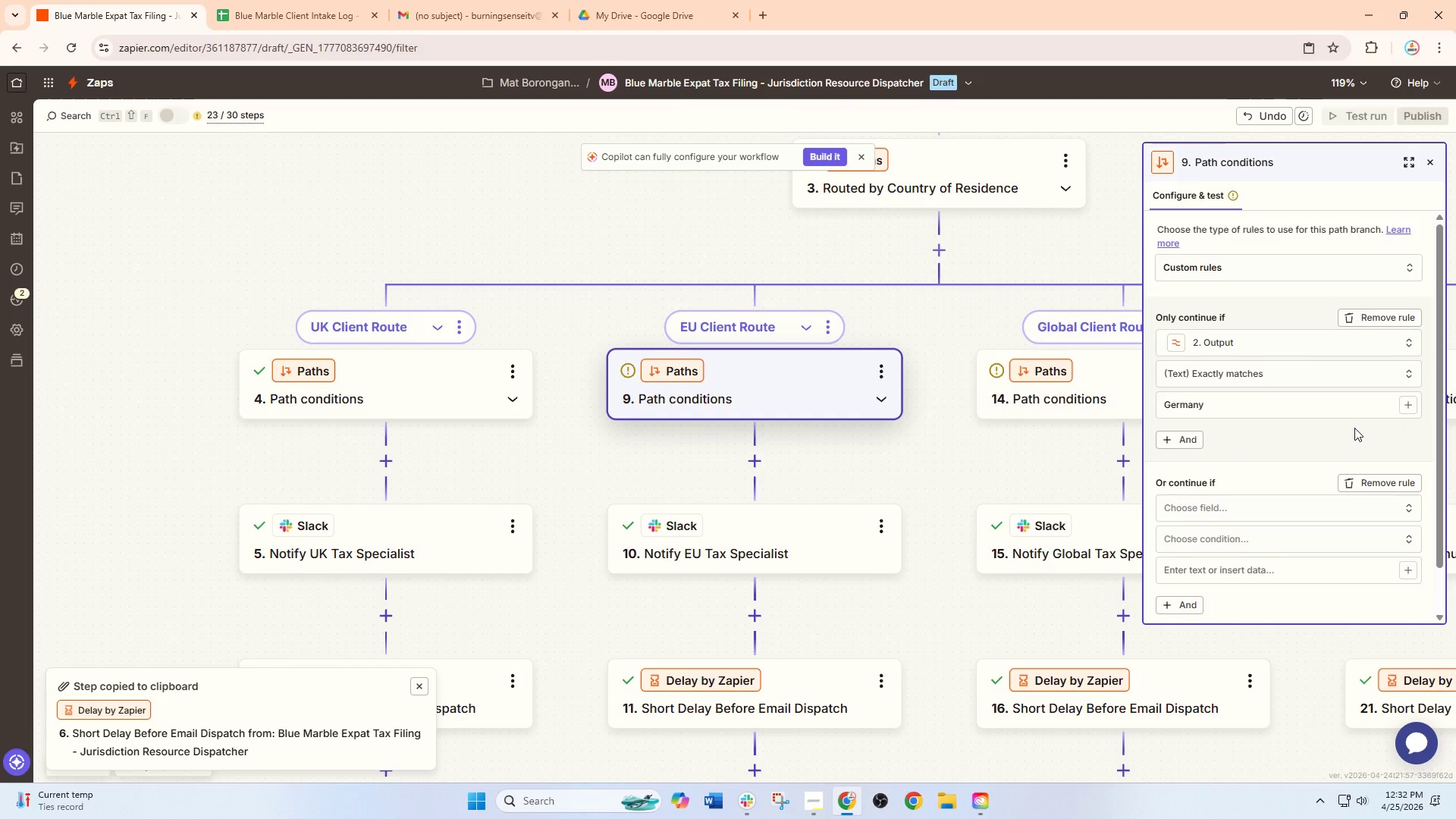 
scroll: coordinate [1354, 428], scroll_direction: up, amount: 3.0
 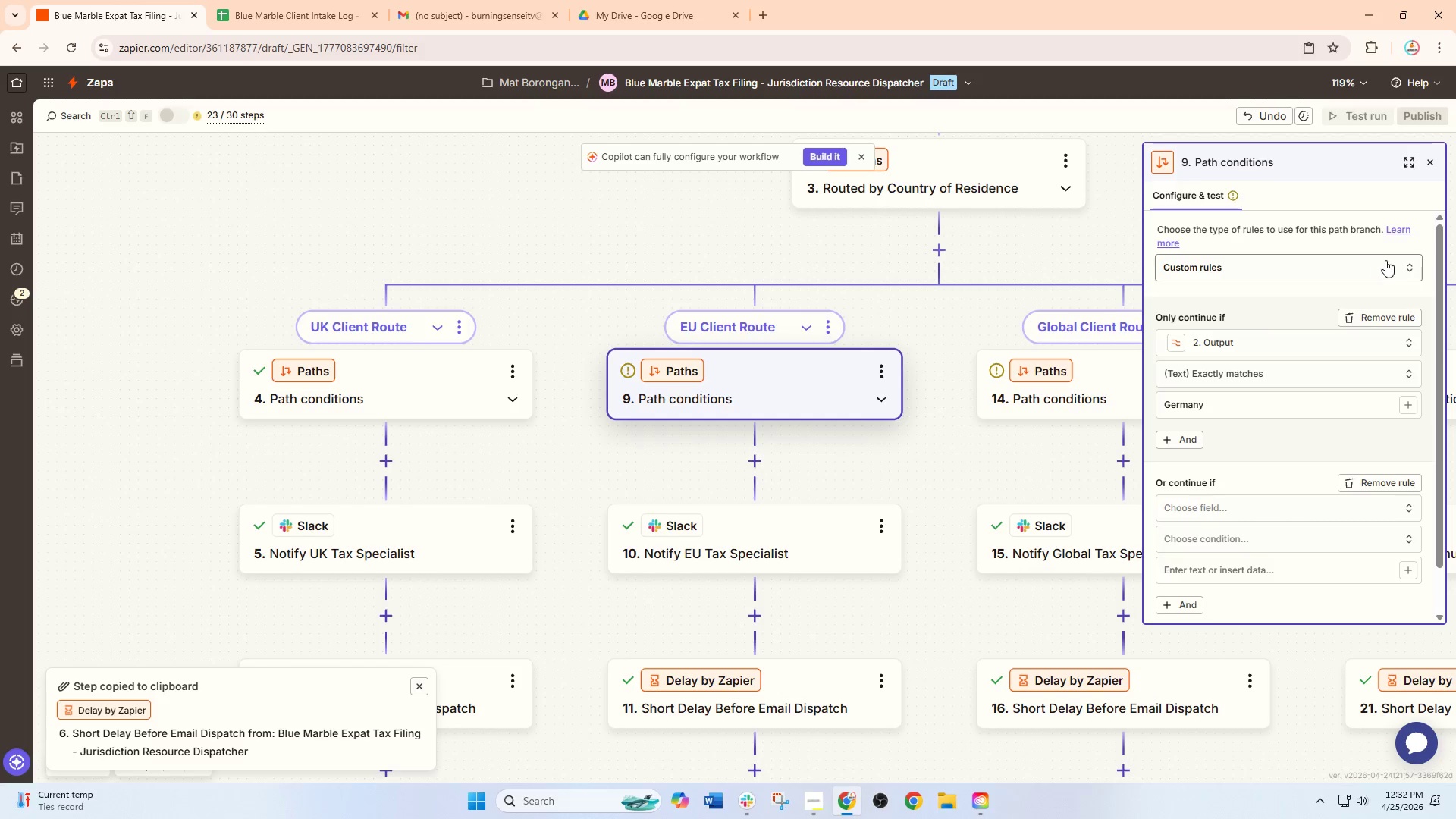 
left_click([1404, 258])
 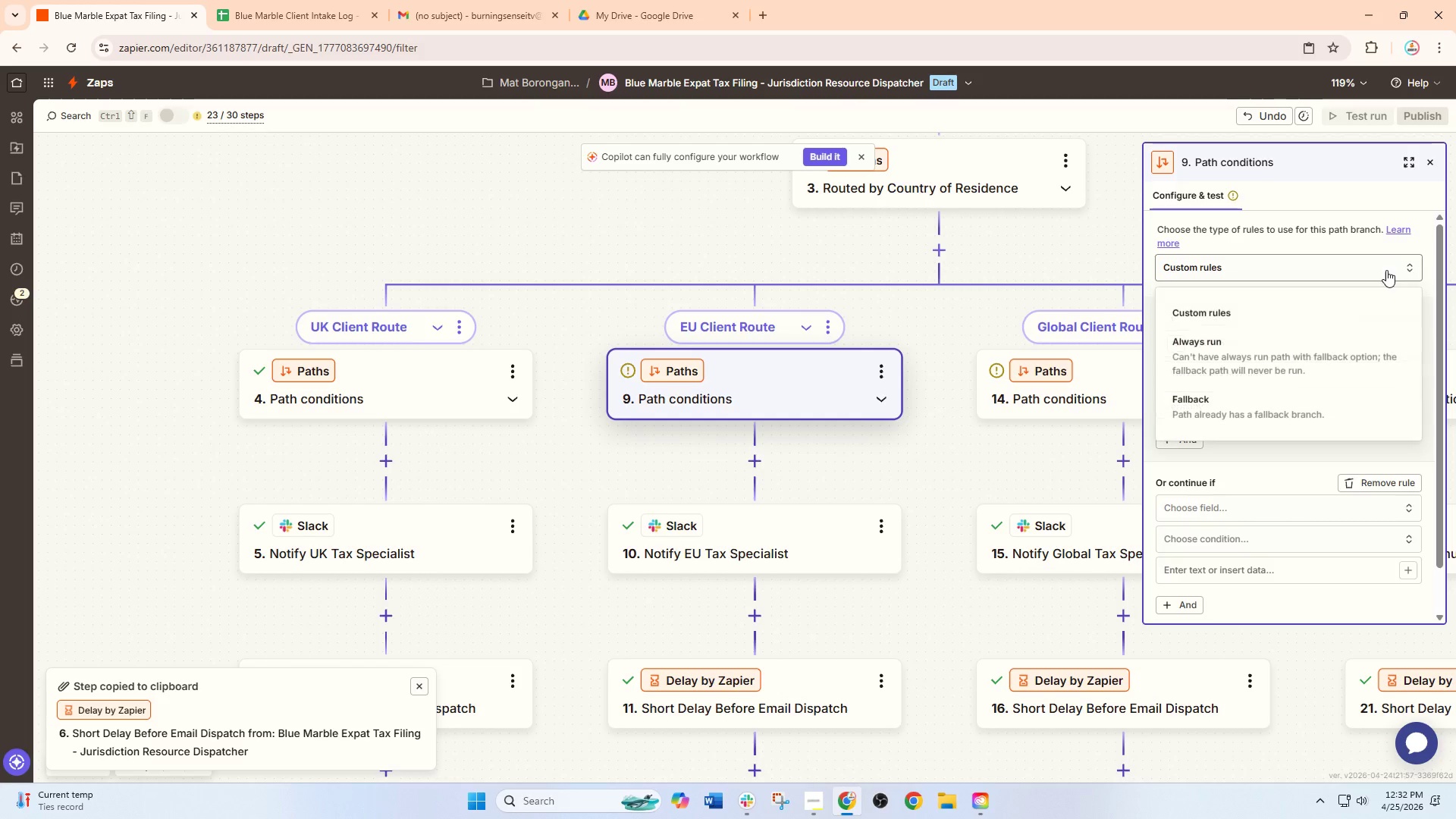 
left_click_drag(start_coordinate=[1386, 270], to_coordinate=[1366, 268])
 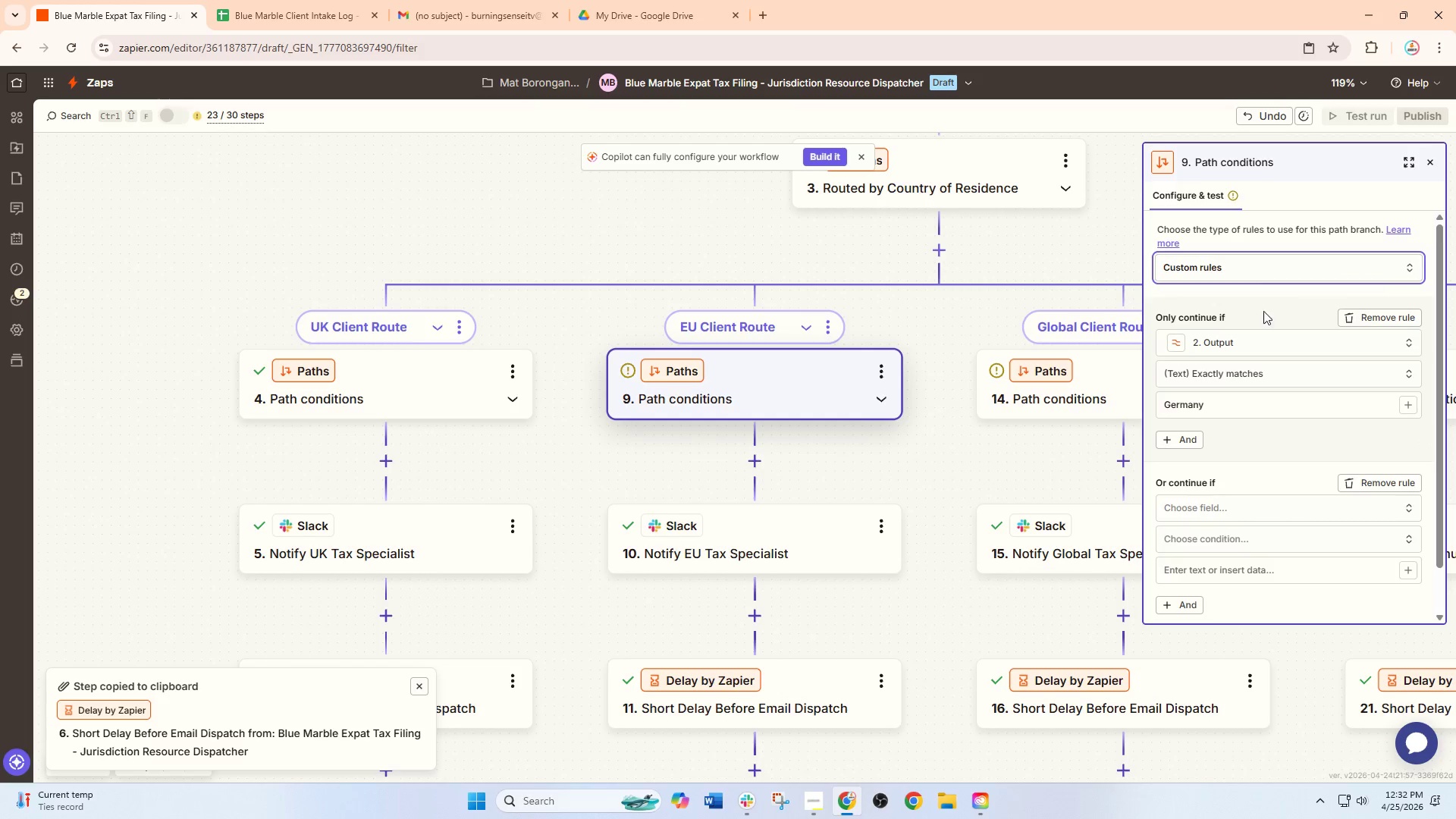 
scroll: coordinate [1259, 319], scroll_direction: up, amount: 2.0
 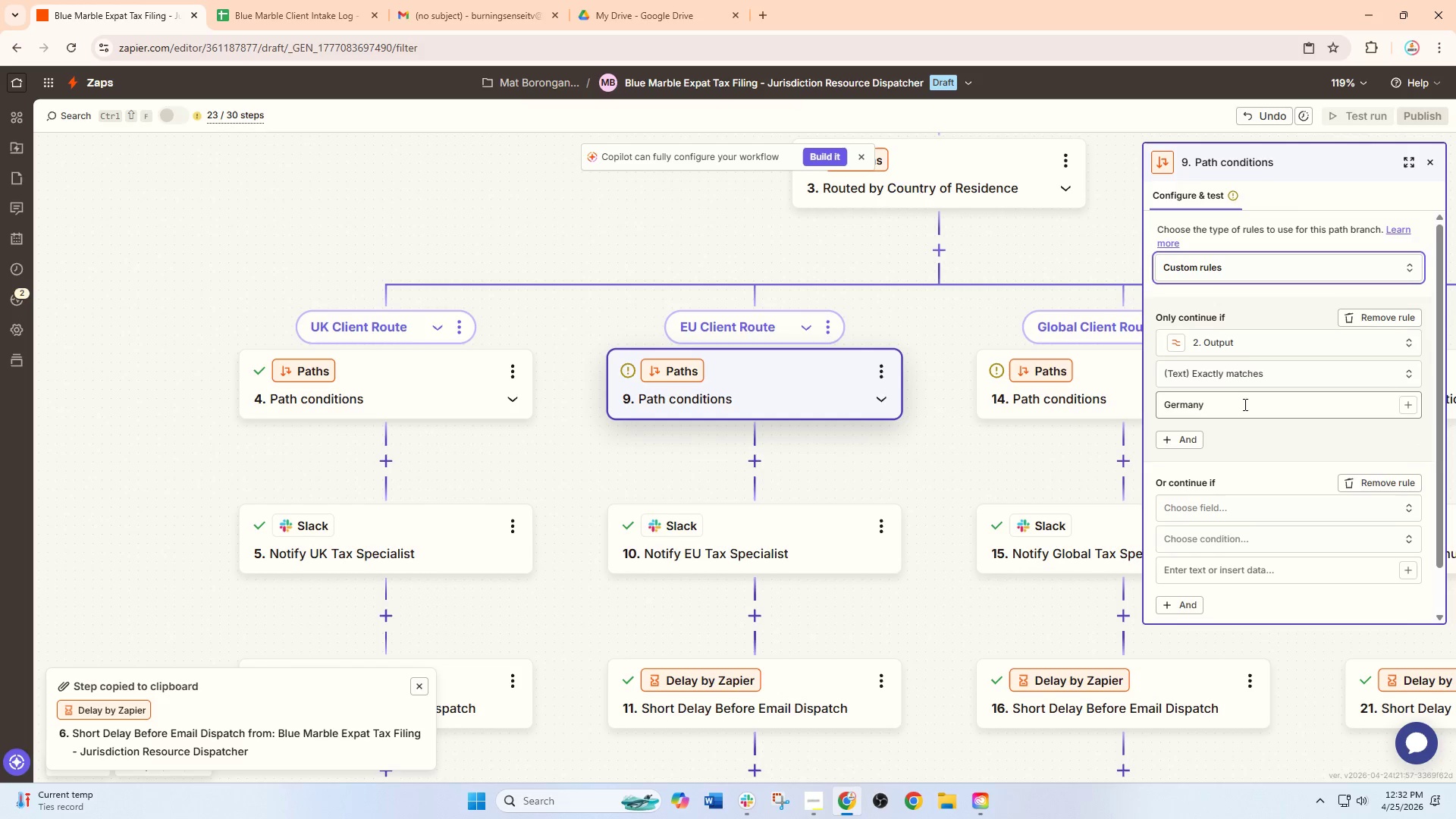 
scroll: coordinate [1364, 551], scroll_direction: down, amount: 6.0
 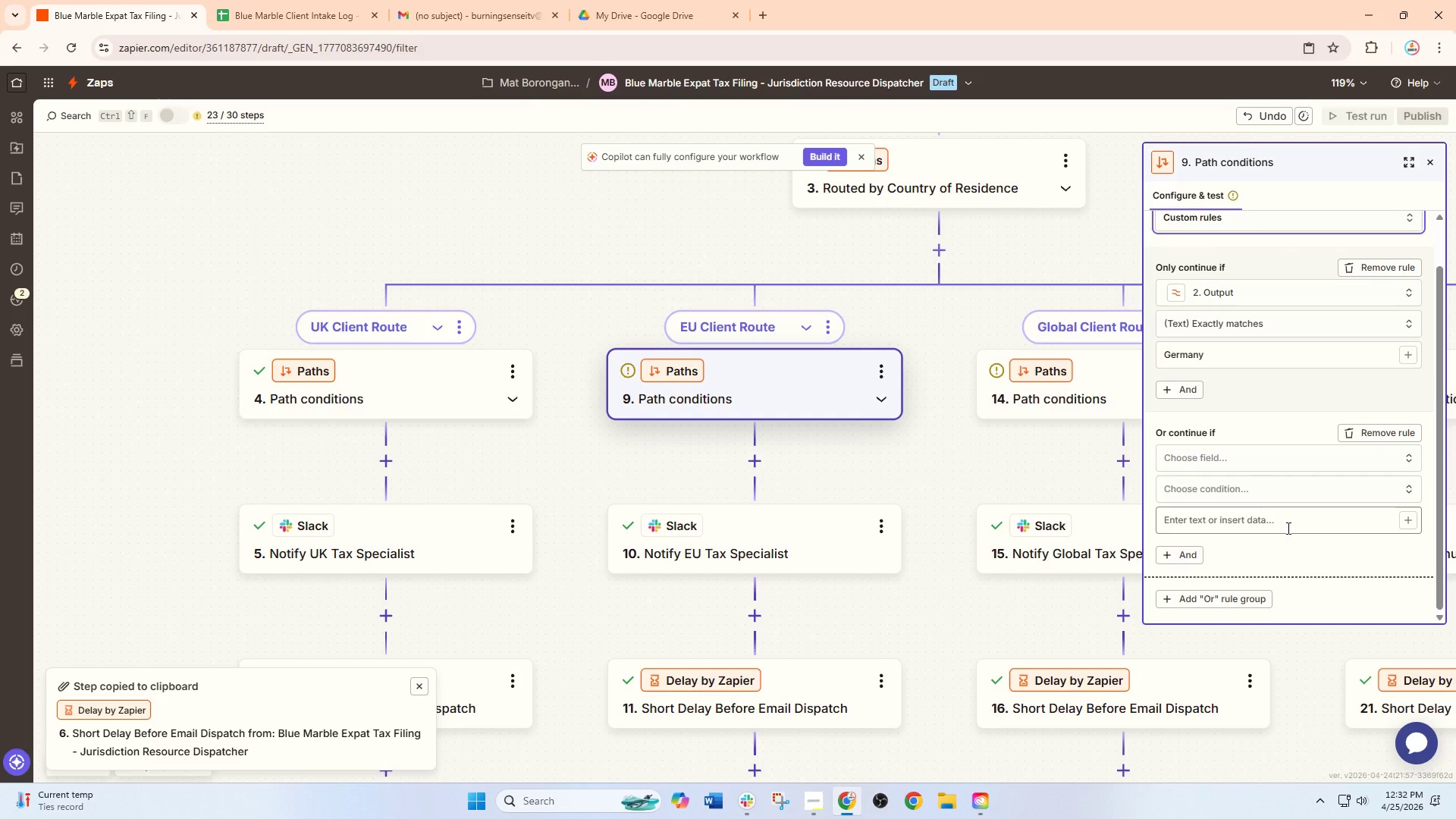 
wait(9.29)
 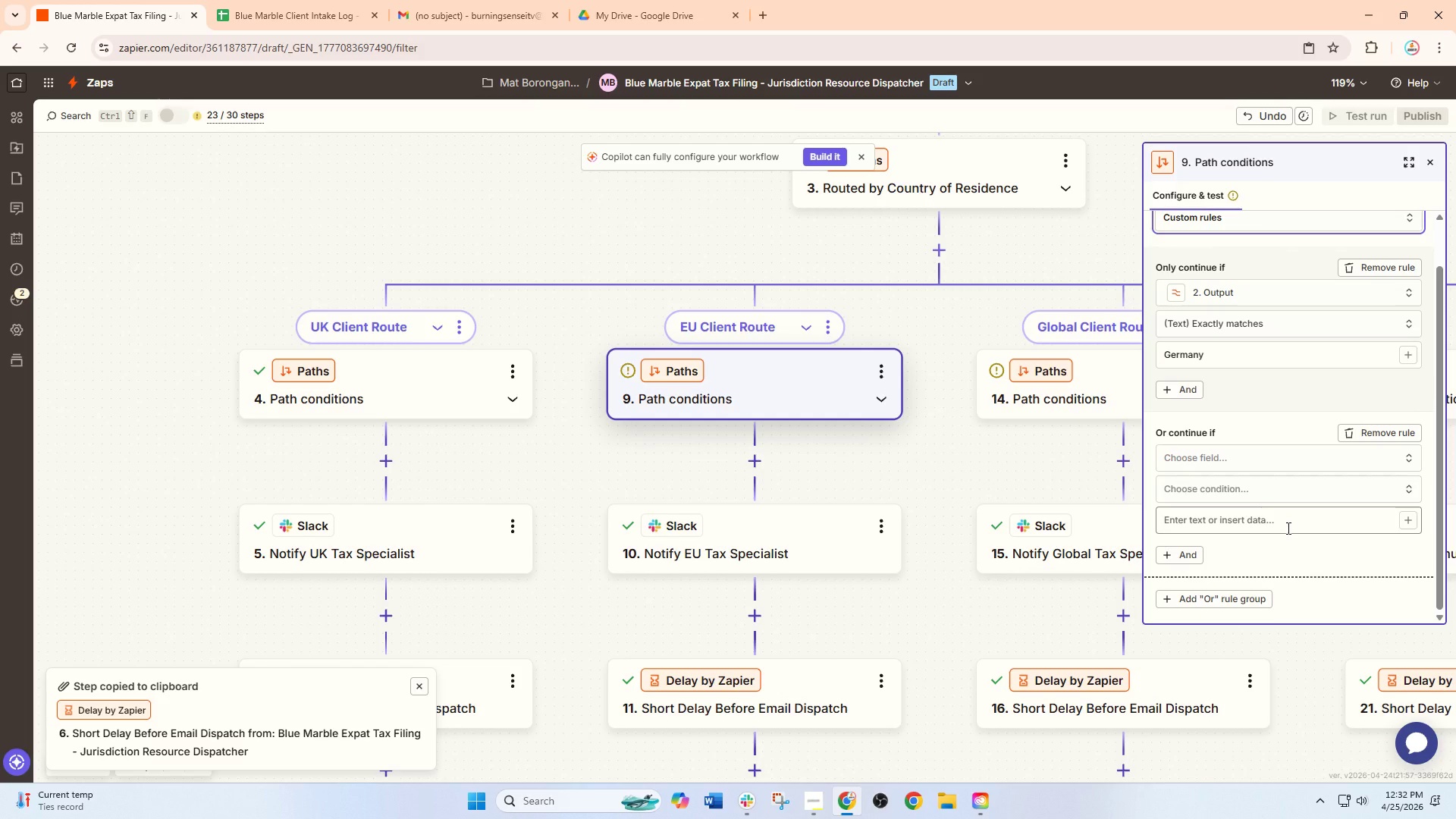 
left_click([1224, 465])
 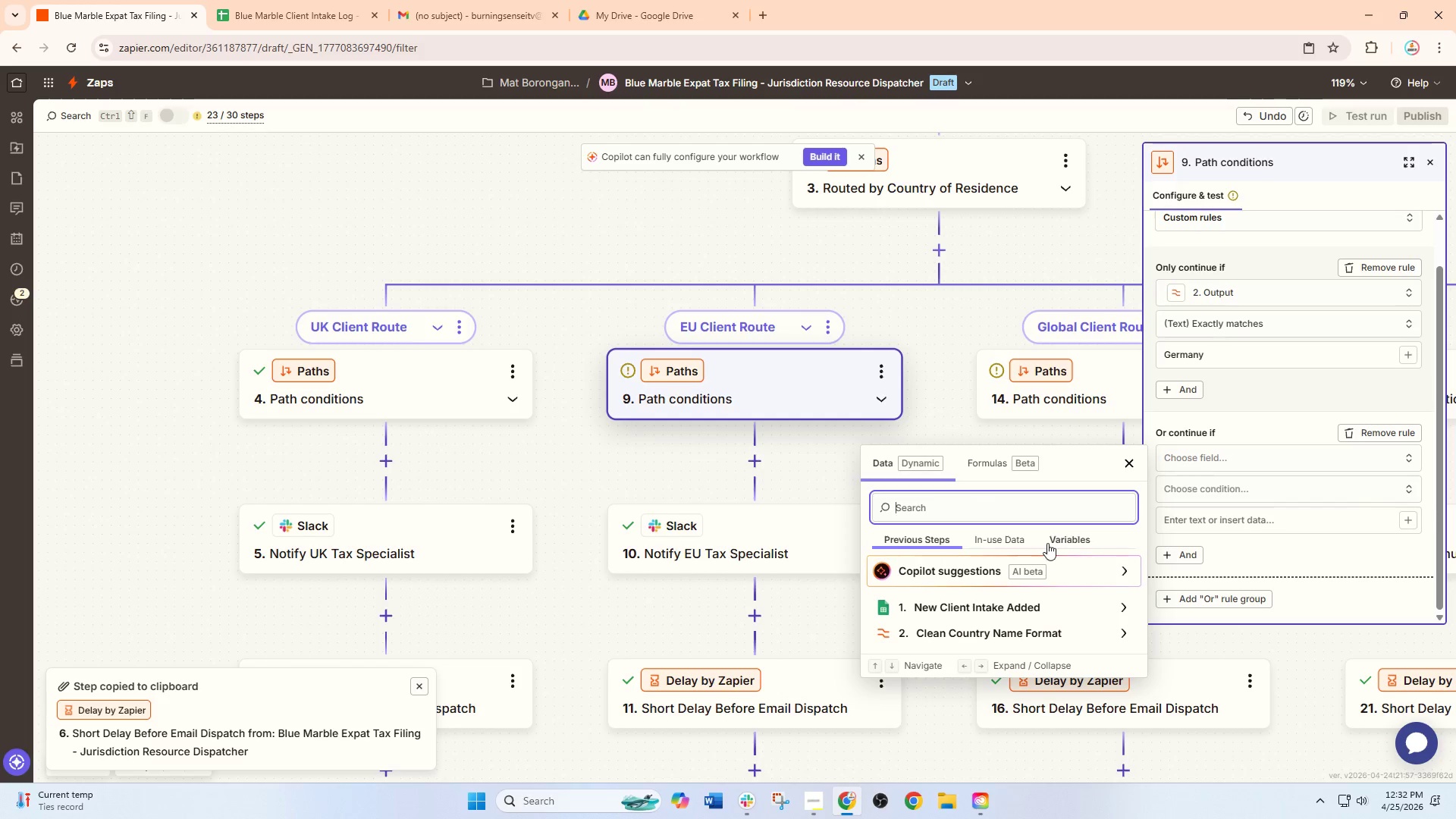 
left_click([997, 632])
 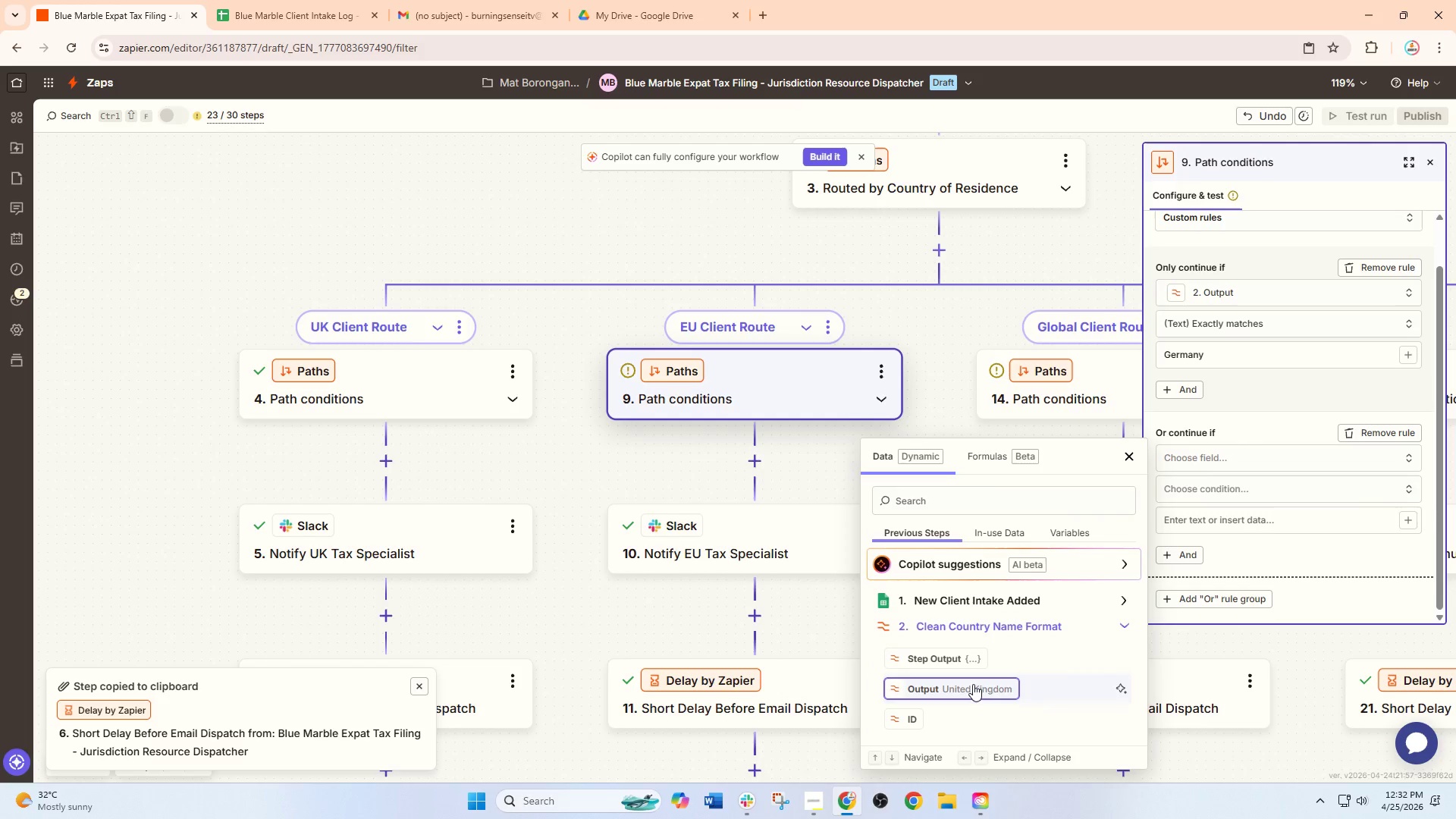 
left_click([970, 690])
 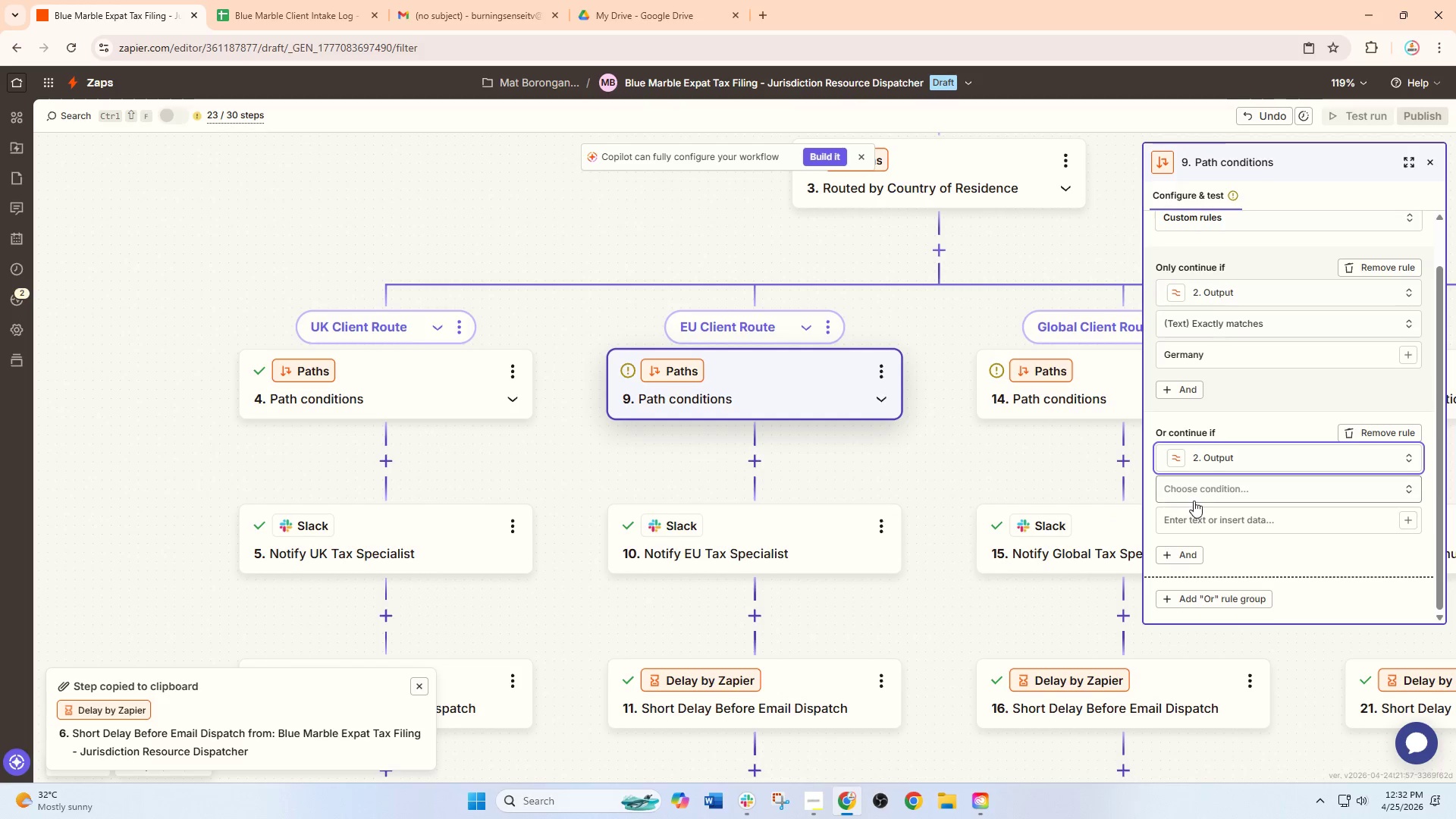 
left_click([1194, 499])
 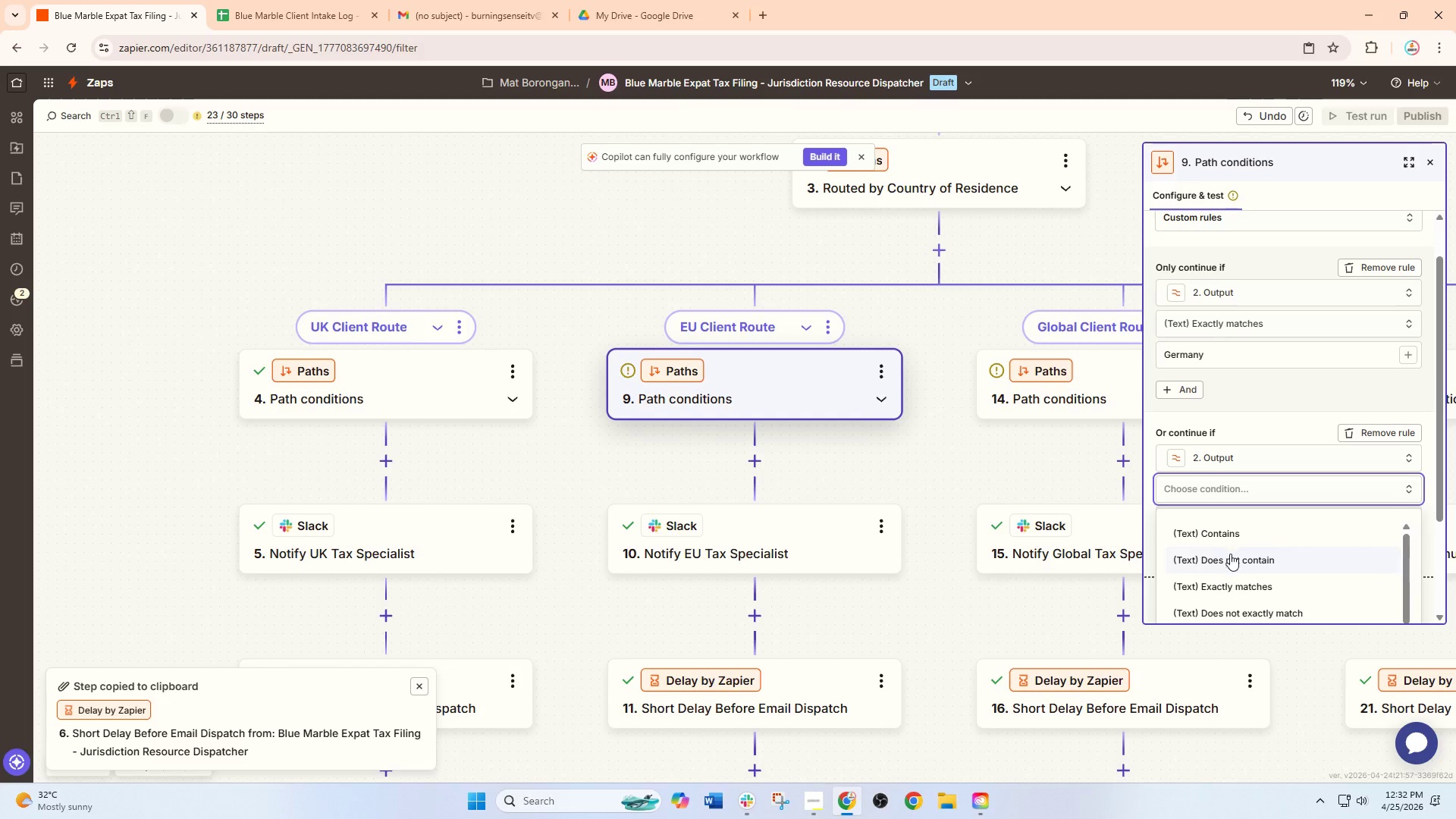 
left_click([1233, 586])
 